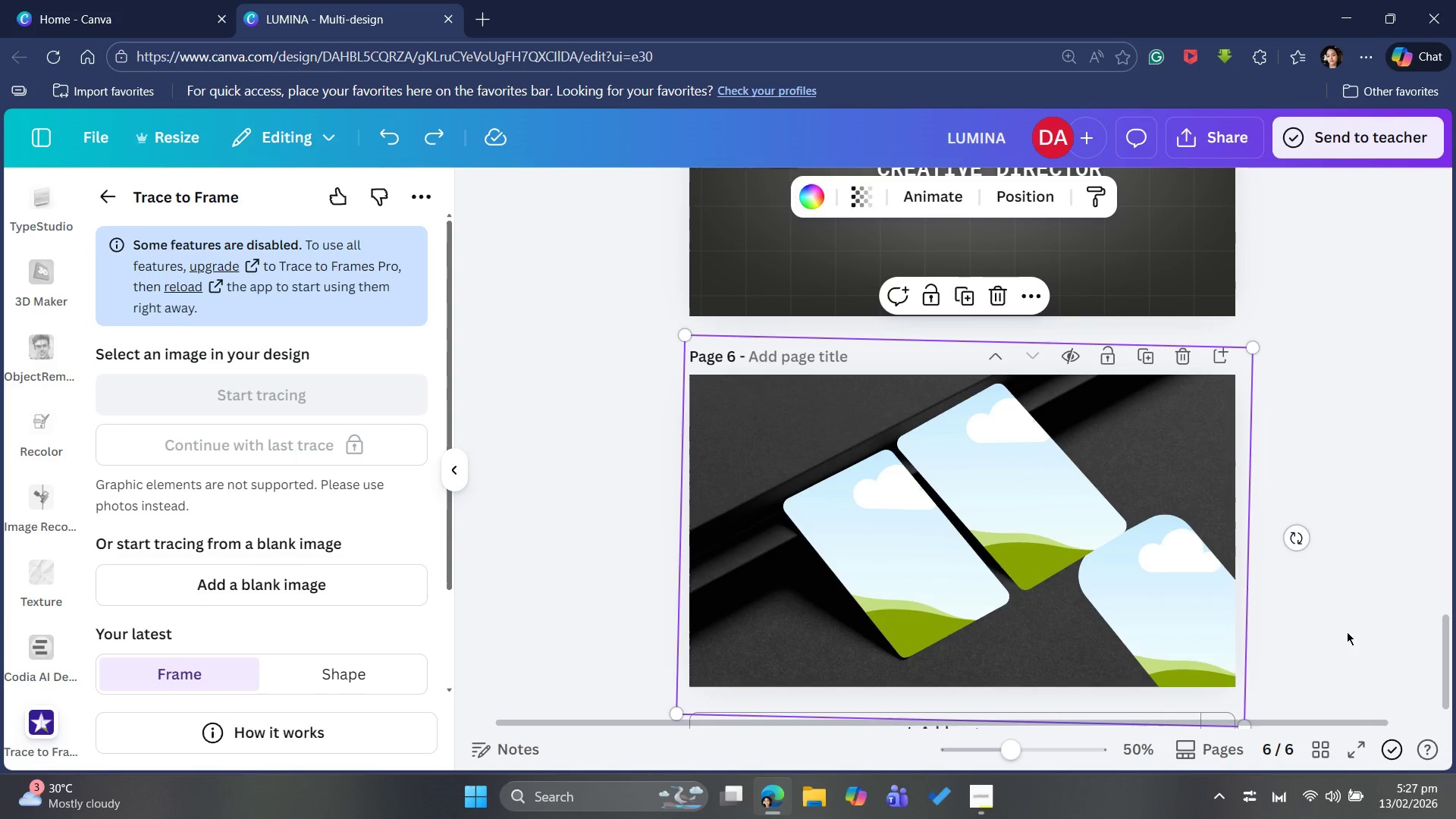 
left_click([1348, 639])
 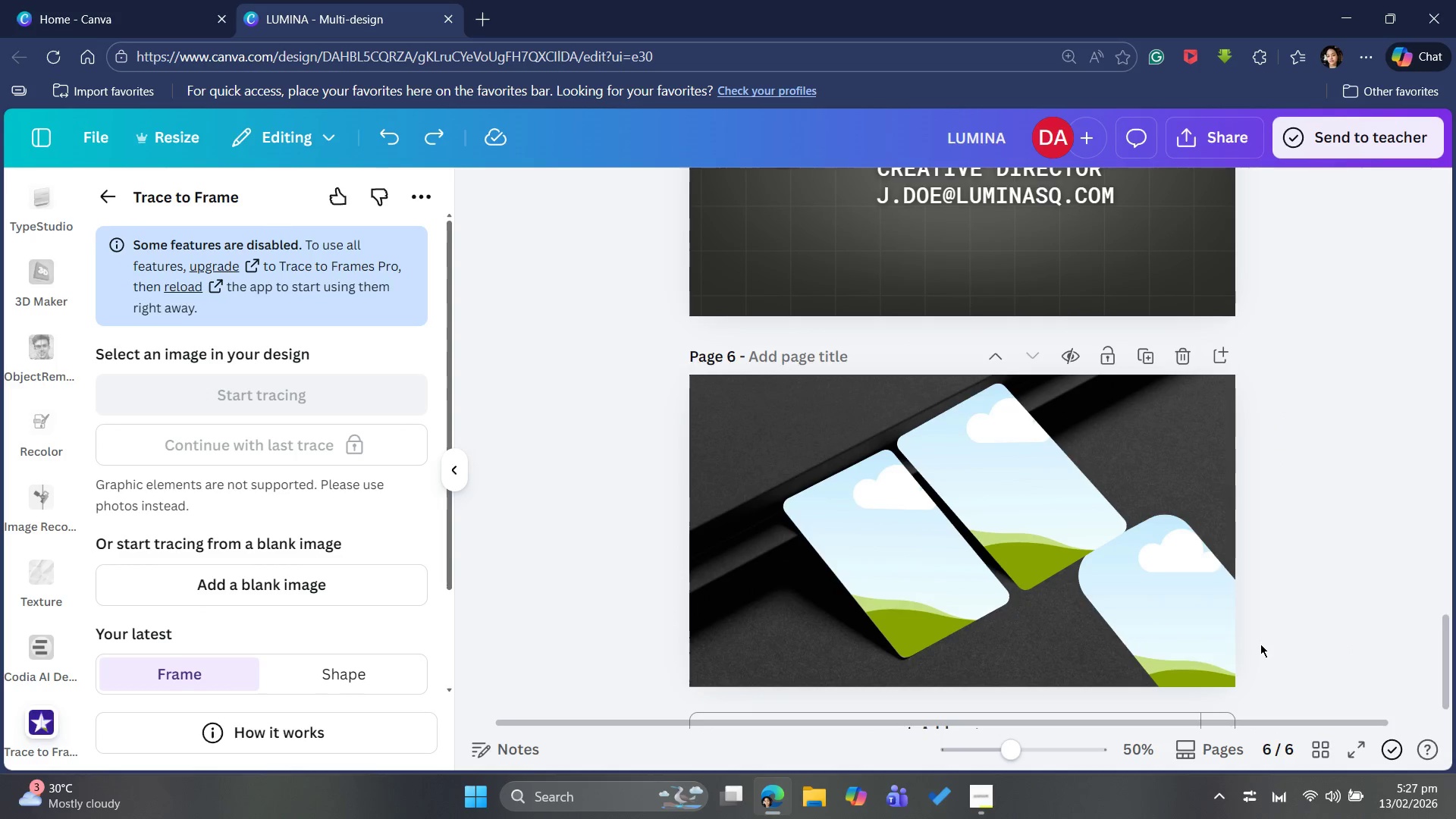 
left_click_drag(start_coordinate=[1260, 644], to_coordinate=[1214, 629])
 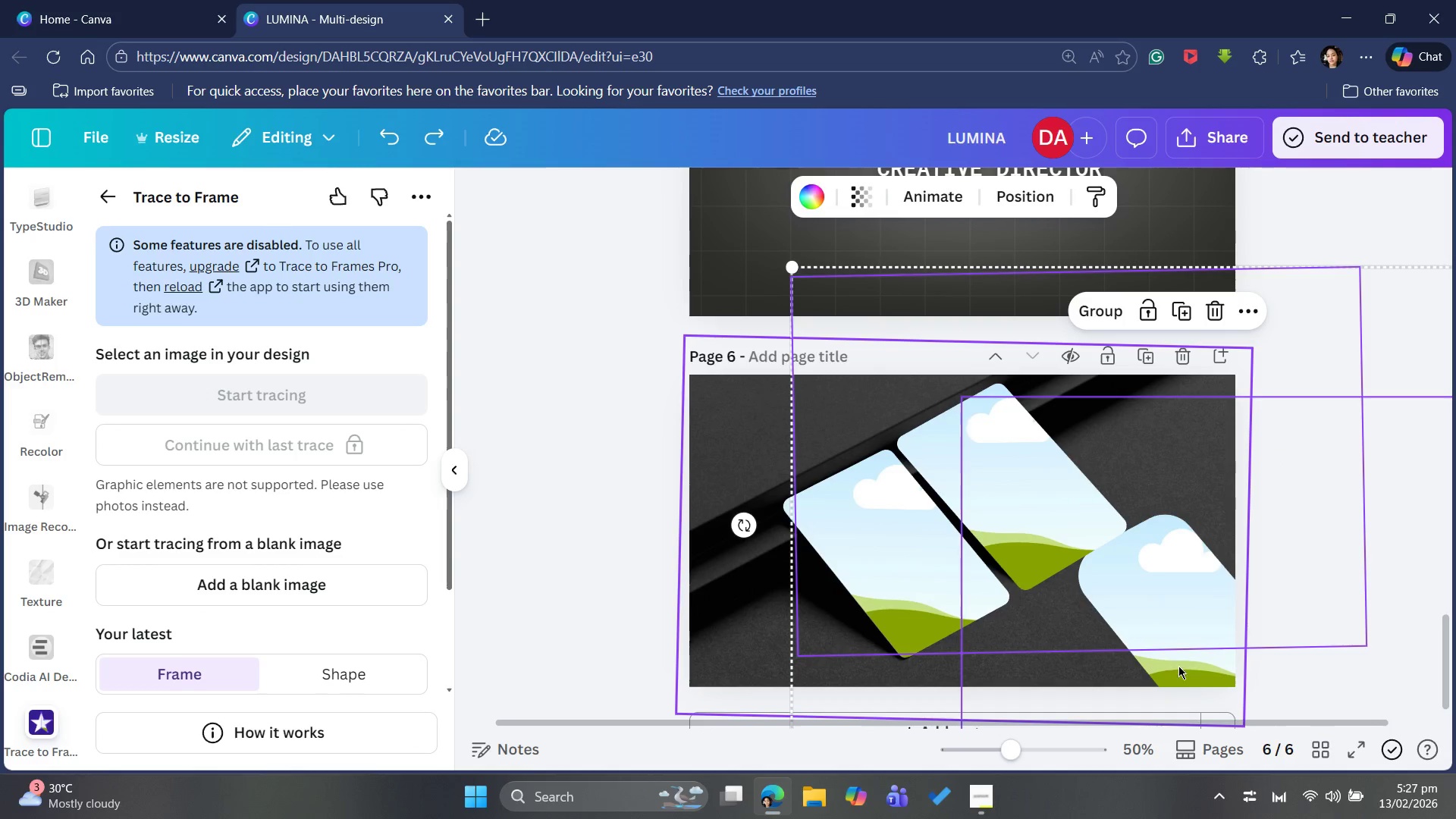 
left_click([1199, 670])
 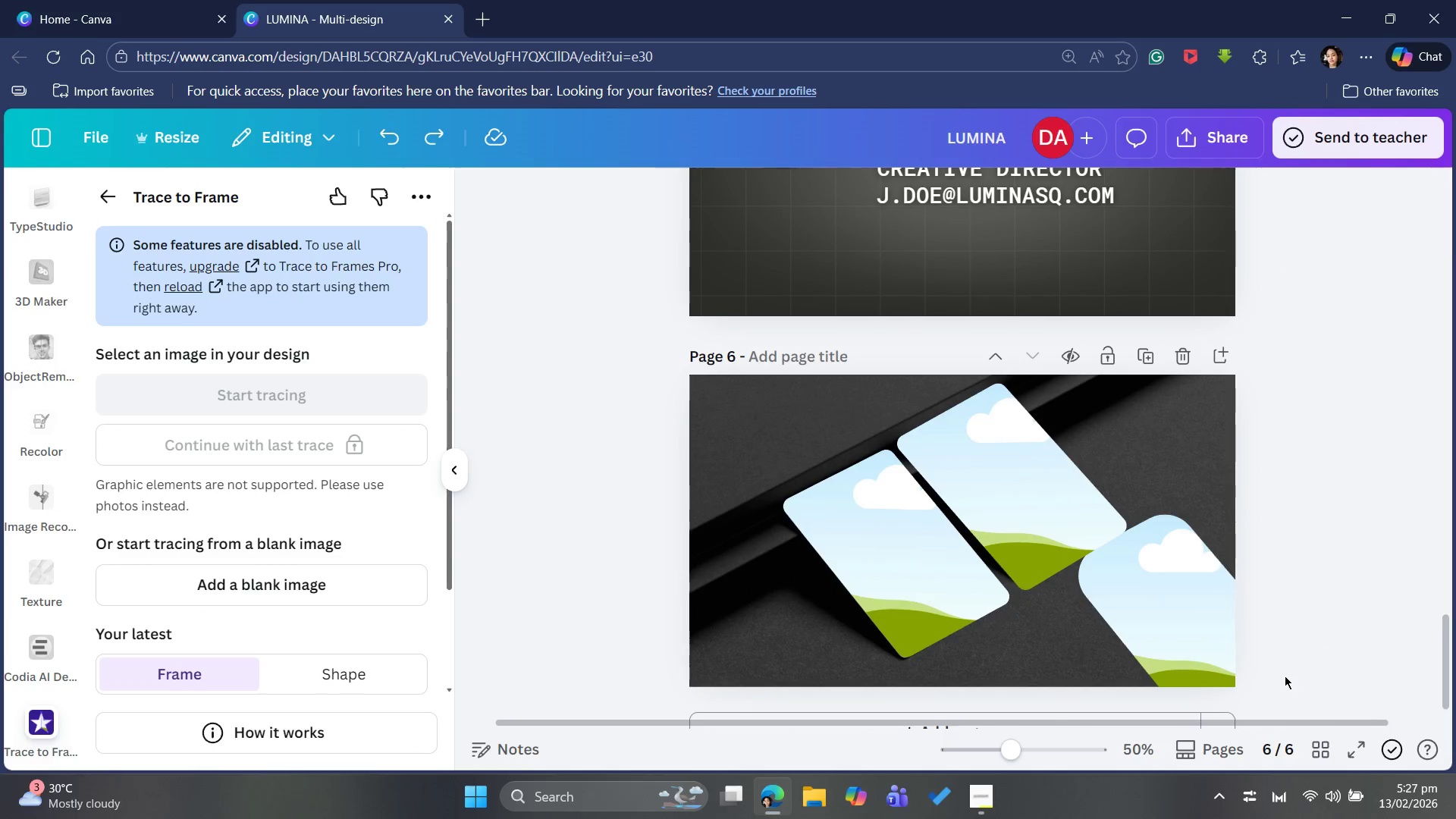 
left_click_drag(start_coordinate=[1325, 688], to_coordinate=[1327, 684])
 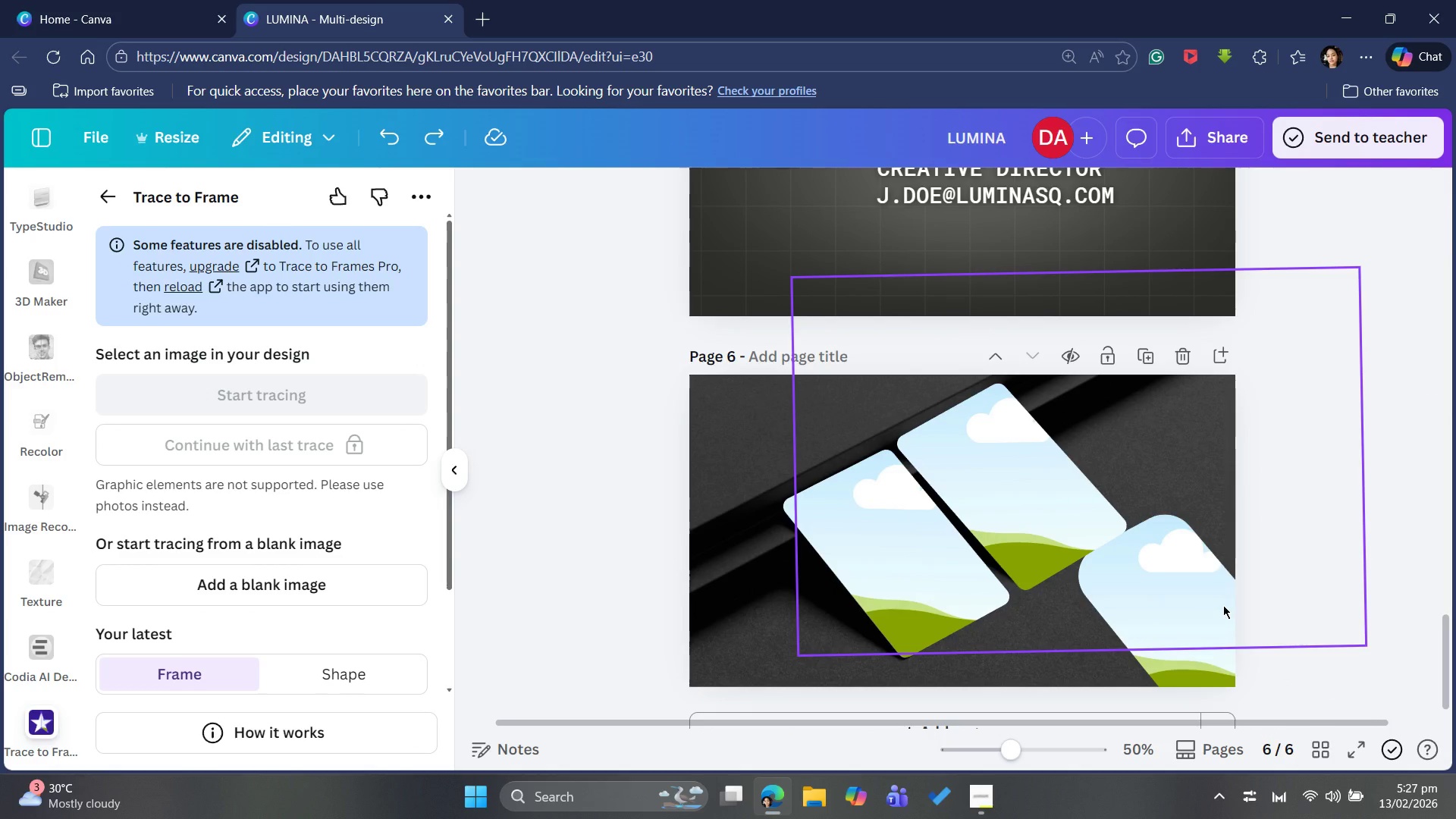 
left_click([1223, 605])
 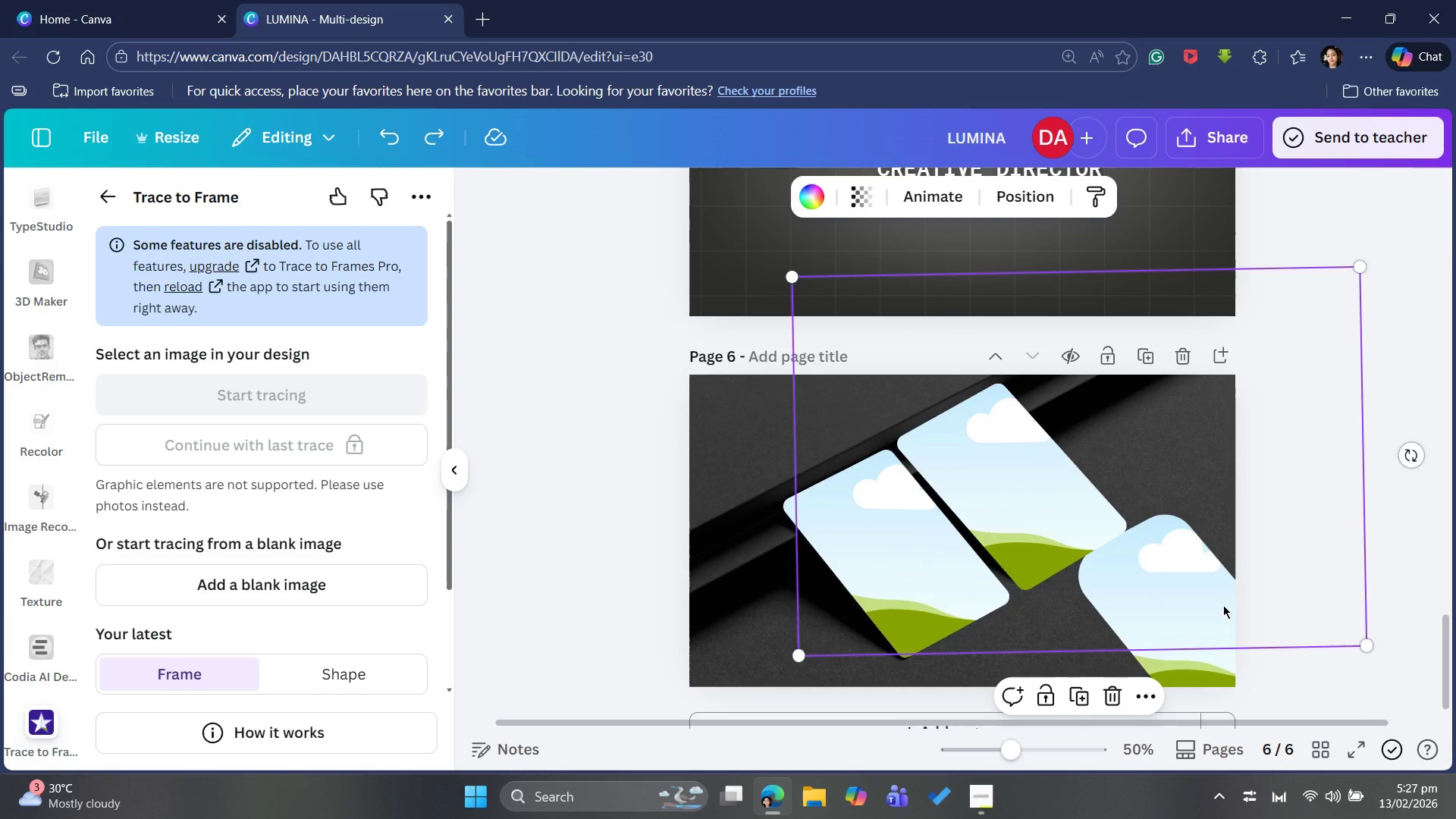 
left_click_drag(start_coordinate=[1223, 605], to_coordinate=[1255, 610])
 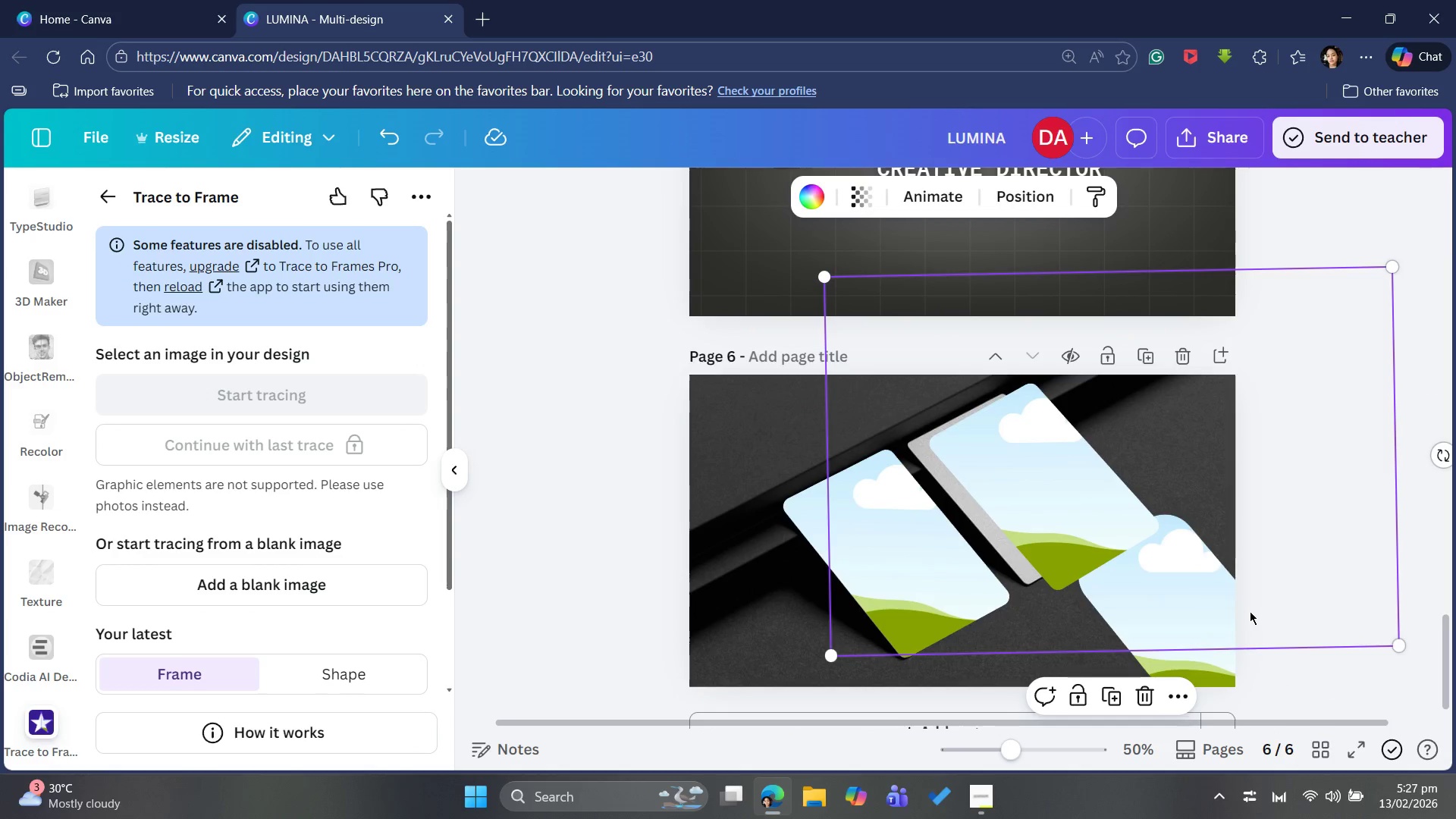 
key(Control+Z)
 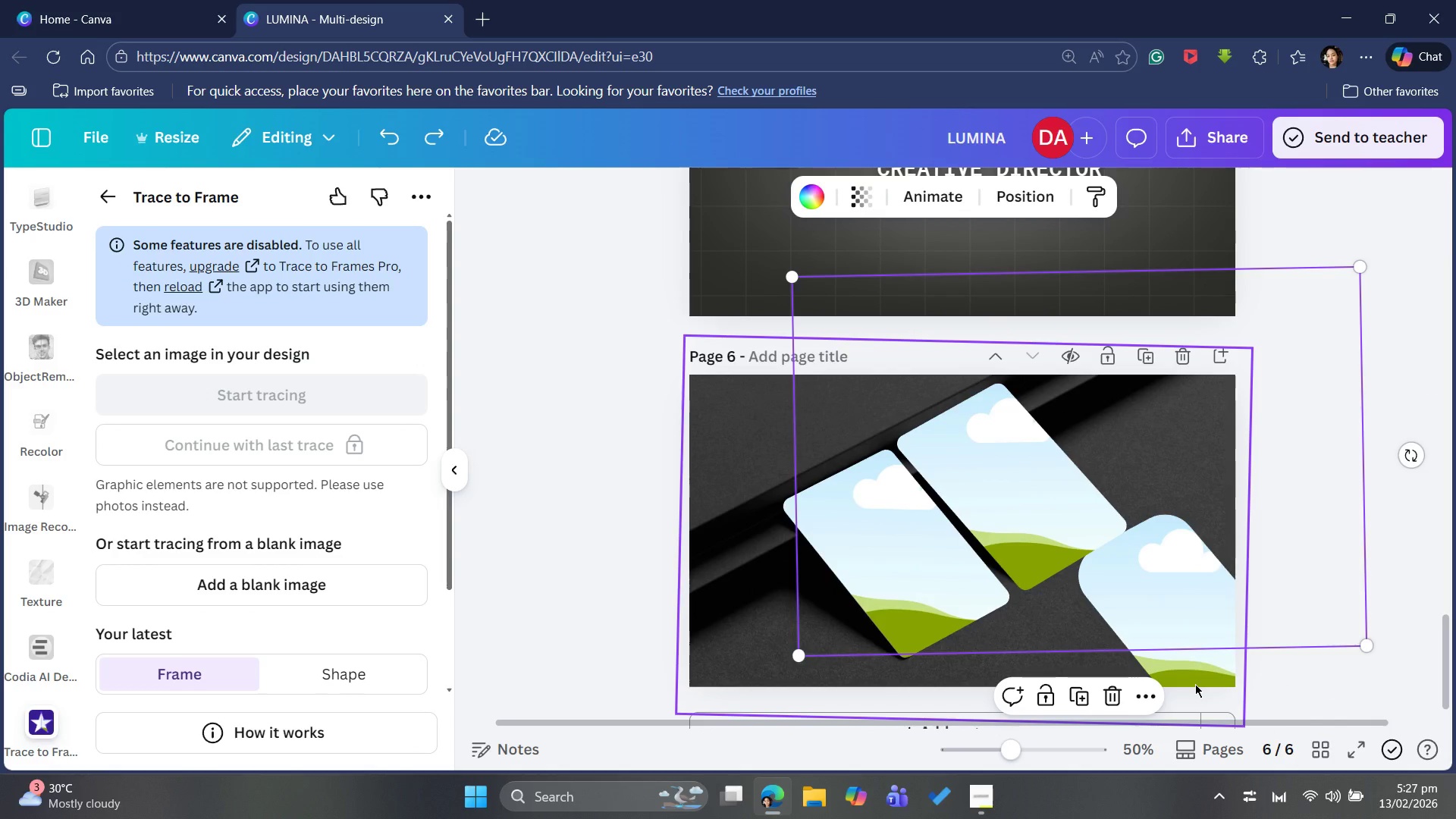 
left_click([1195, 684])
 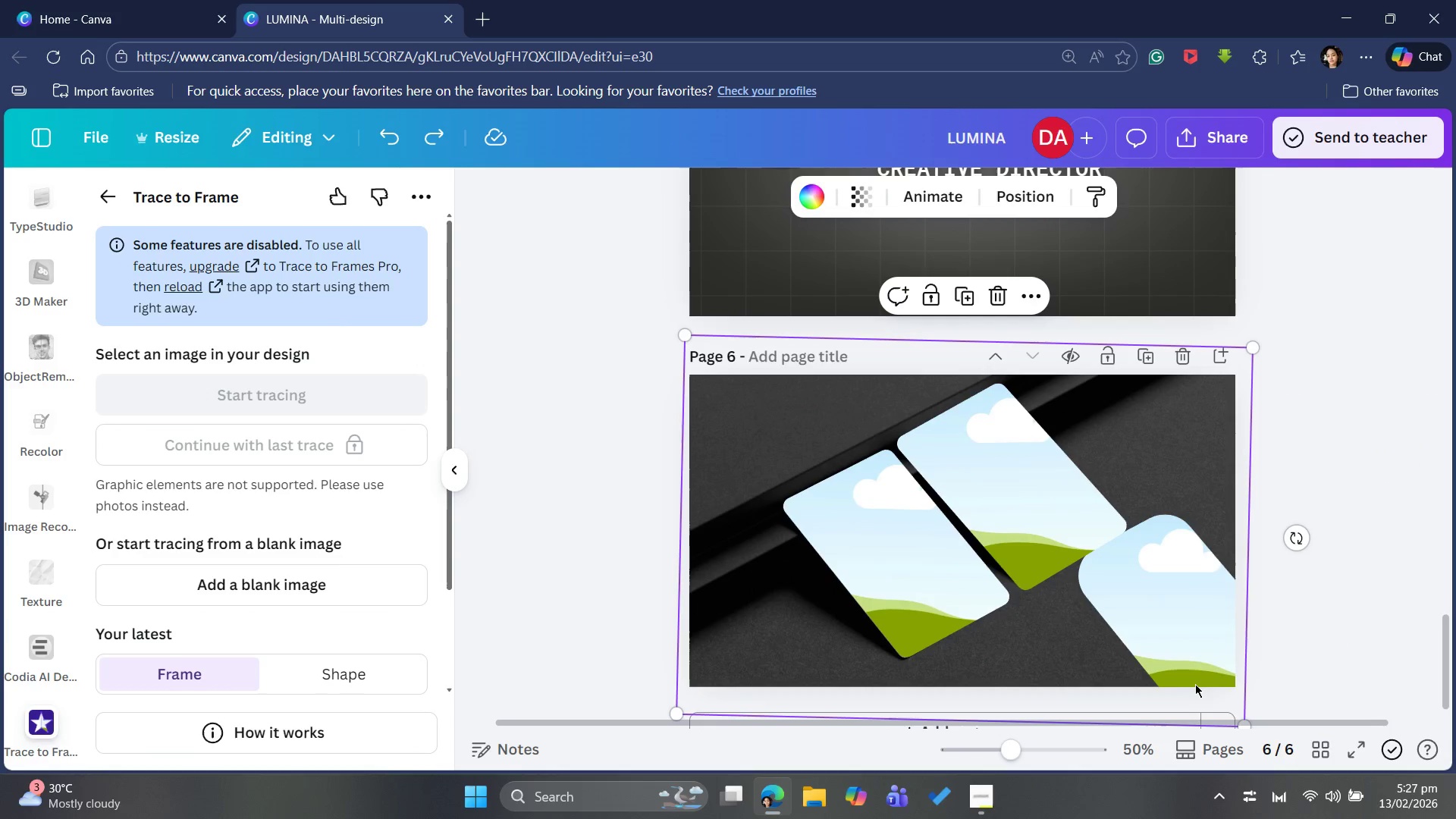 
left_click_drag(start_coordinate=[1195, 684], to_coordinate=[1226, 704])
 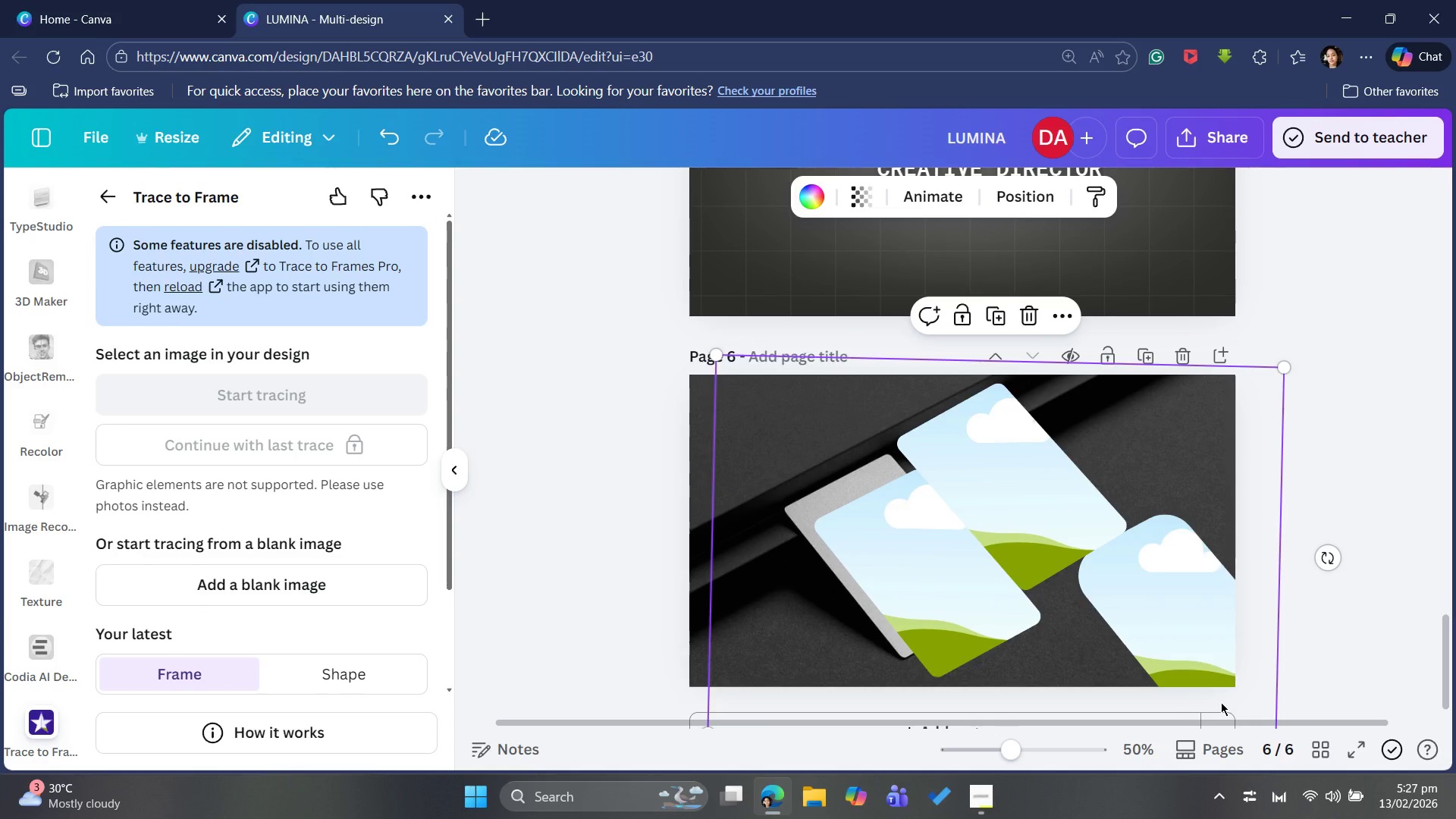 
key(Control+Z)
 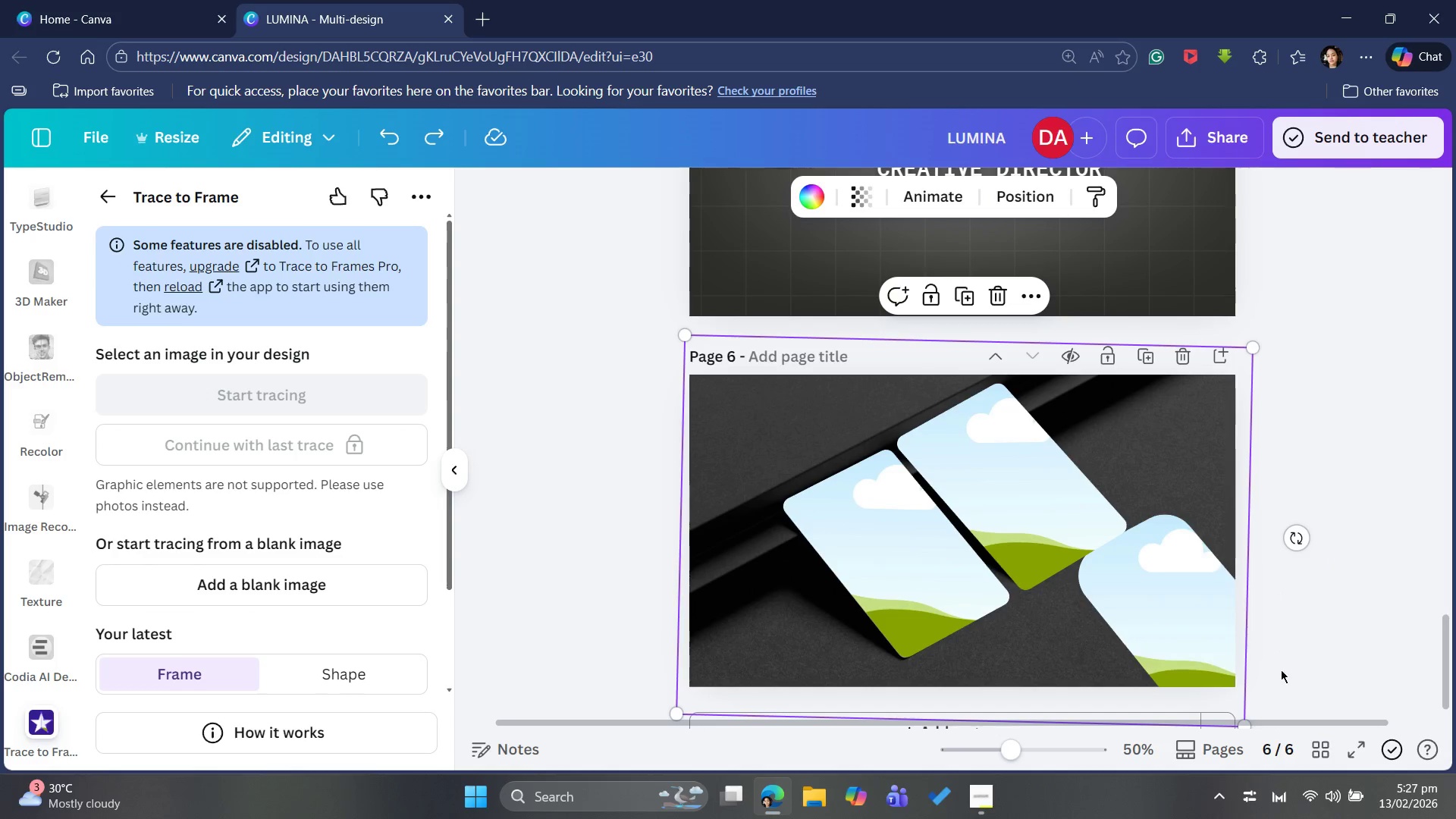 
left_click([1304, 659])
 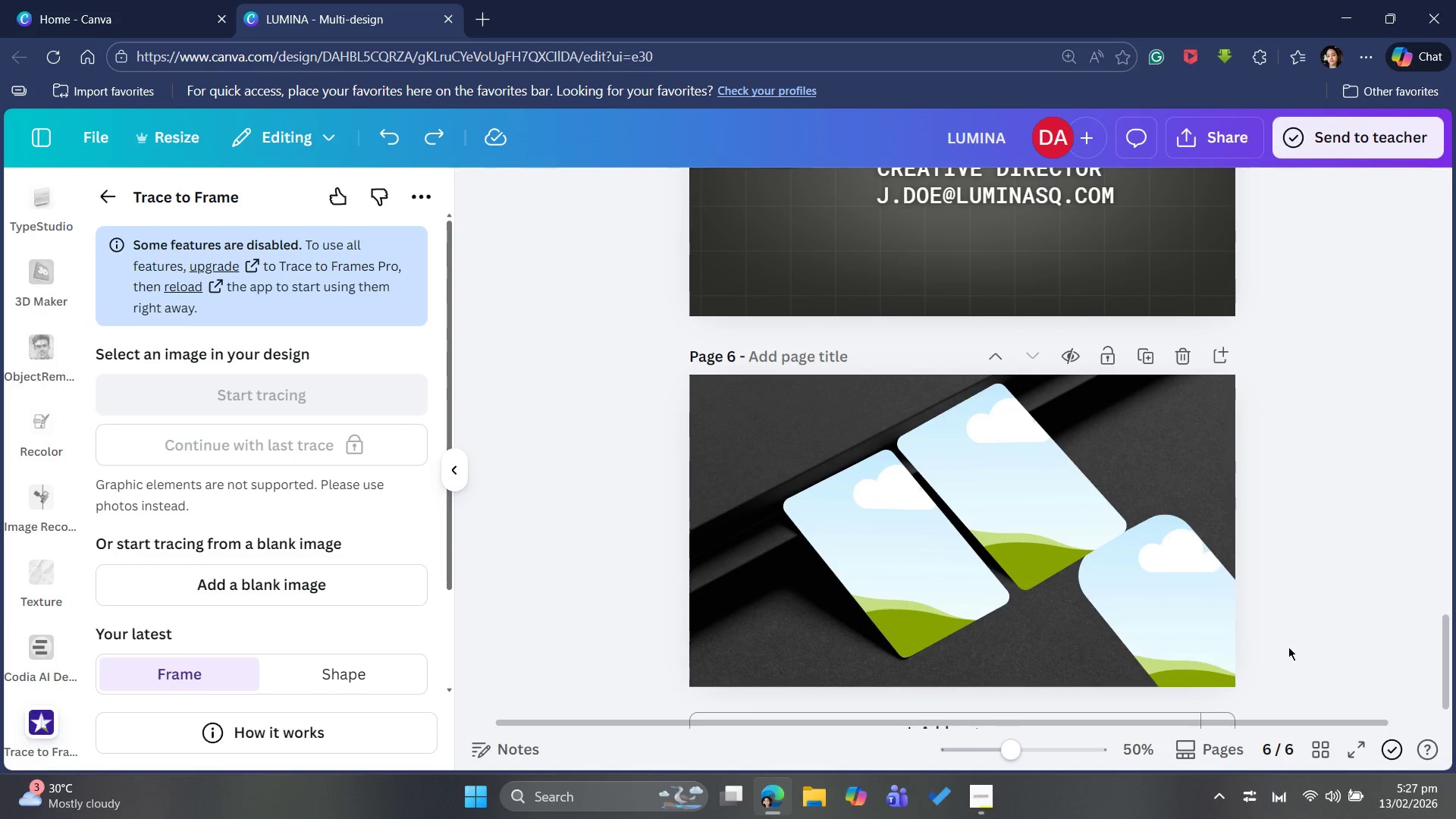 
left_click_drag(start_coordinate=[1288, 648], to_coordinate=[1203, 649])
 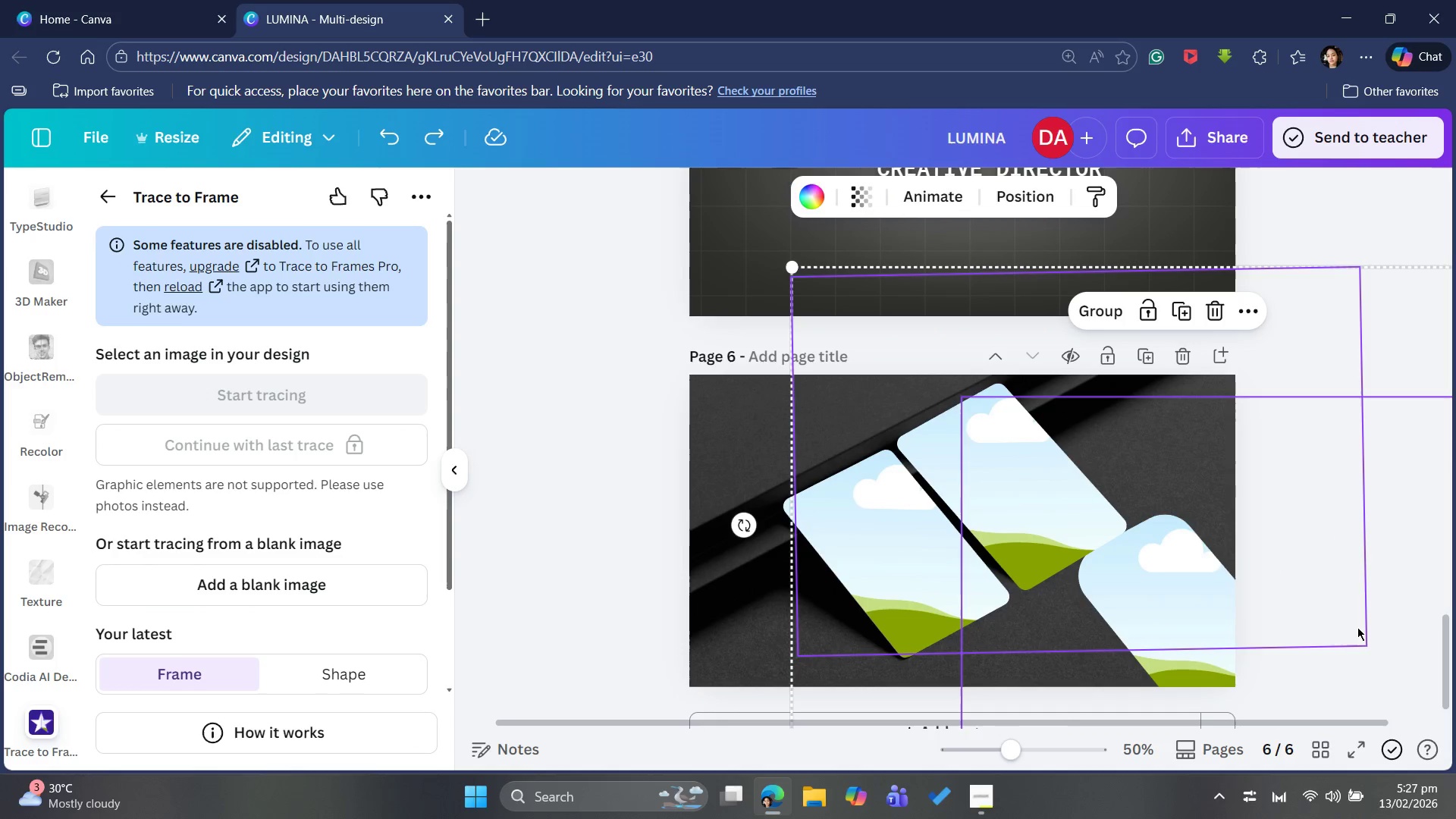 
left_click([1423, 491])
 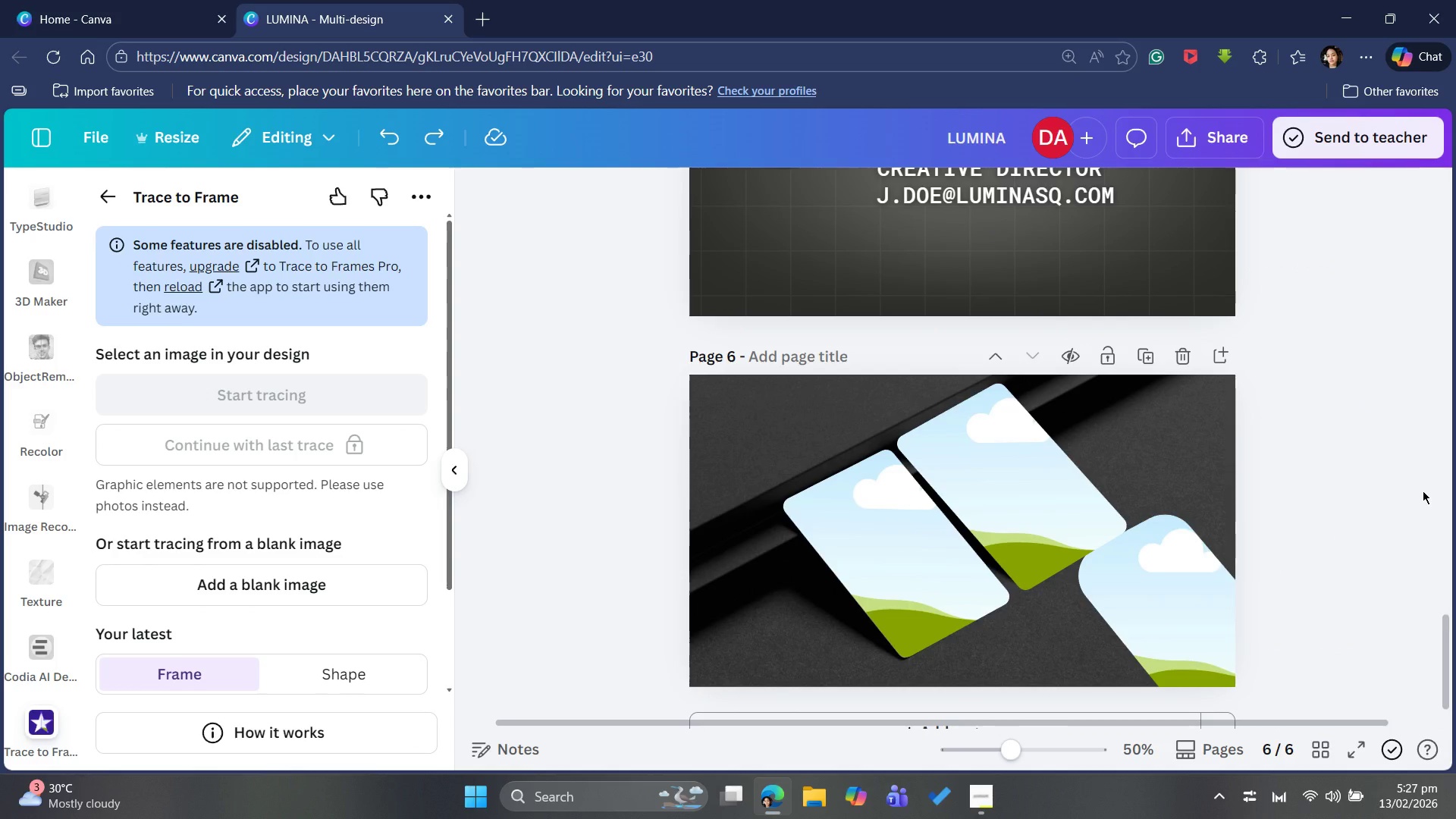 
left_click([1423, 491])
 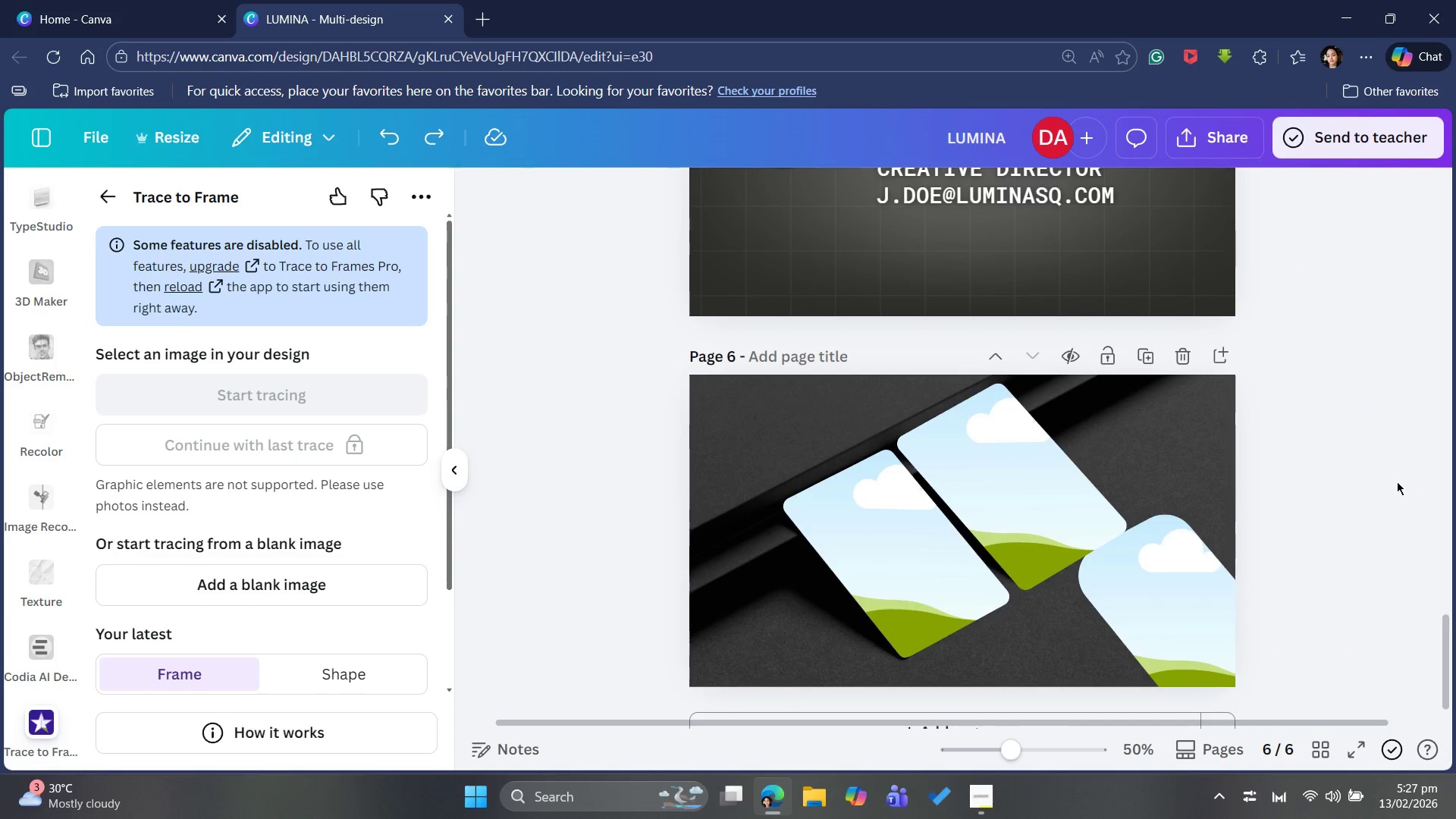 
double_click([1397, 482])
 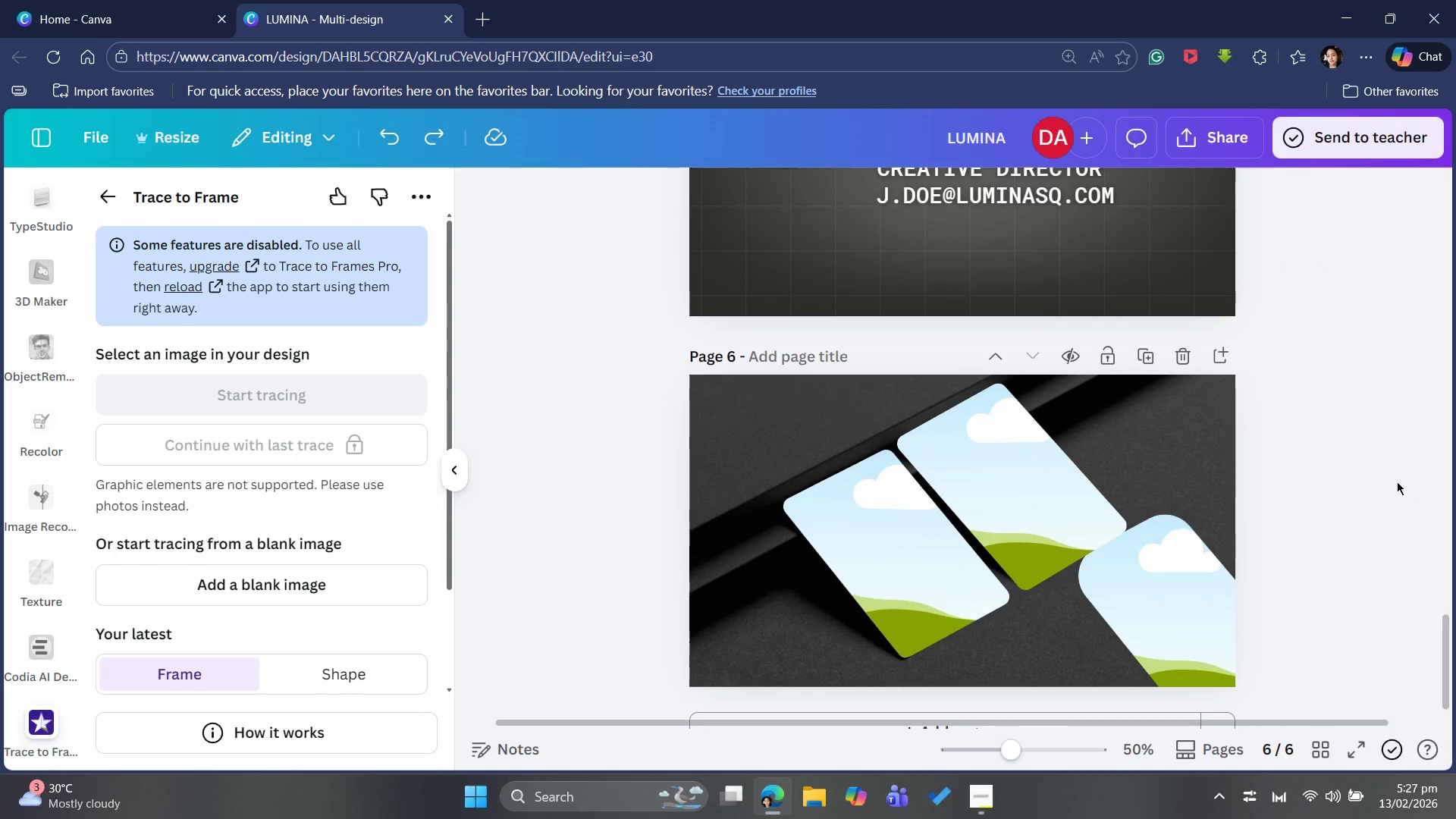 
triple_click([1397, 482])
 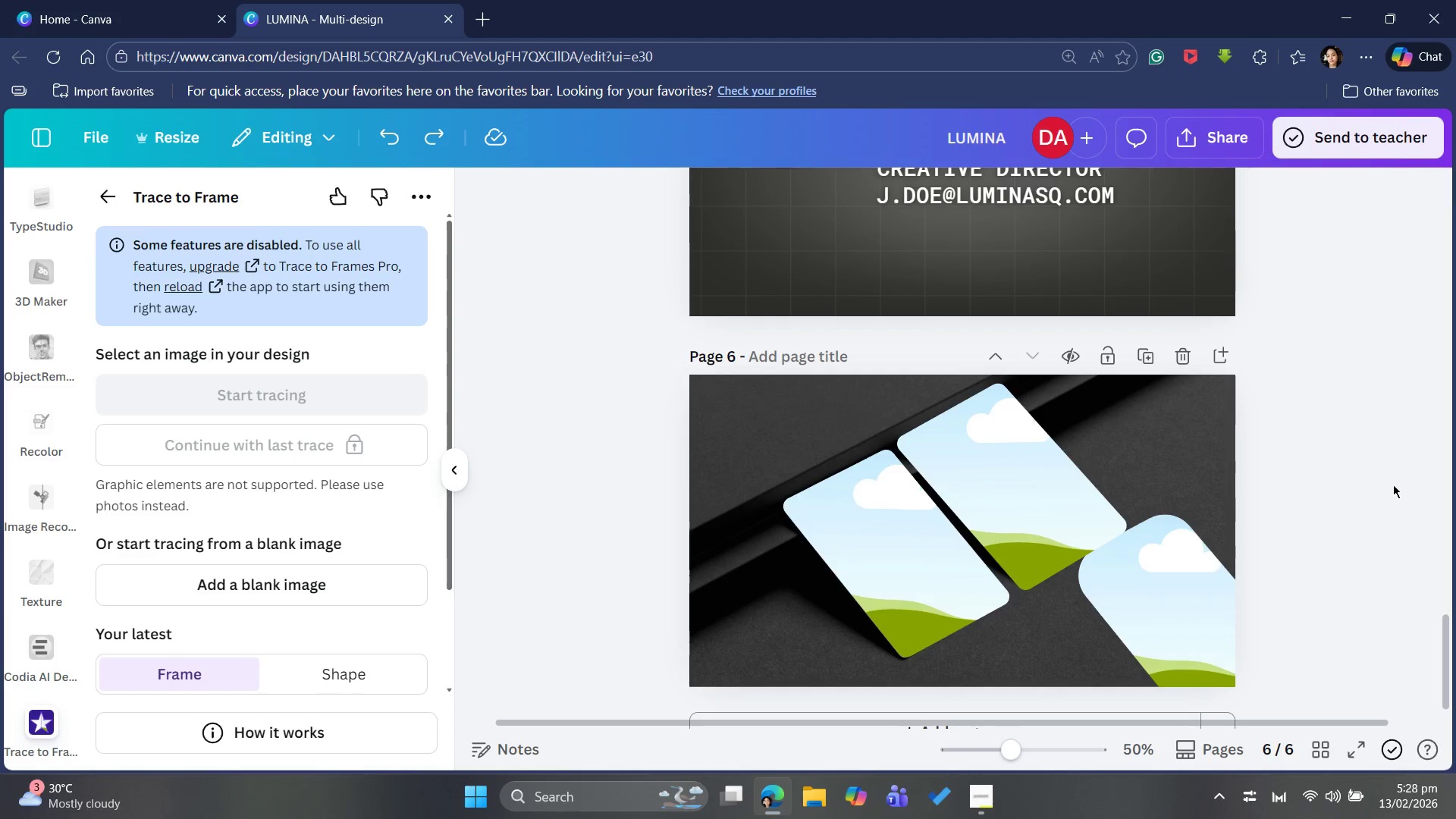 
left_click_drag(start_coordinate=[1395, 482], to_coordinate=[1202, 598])
 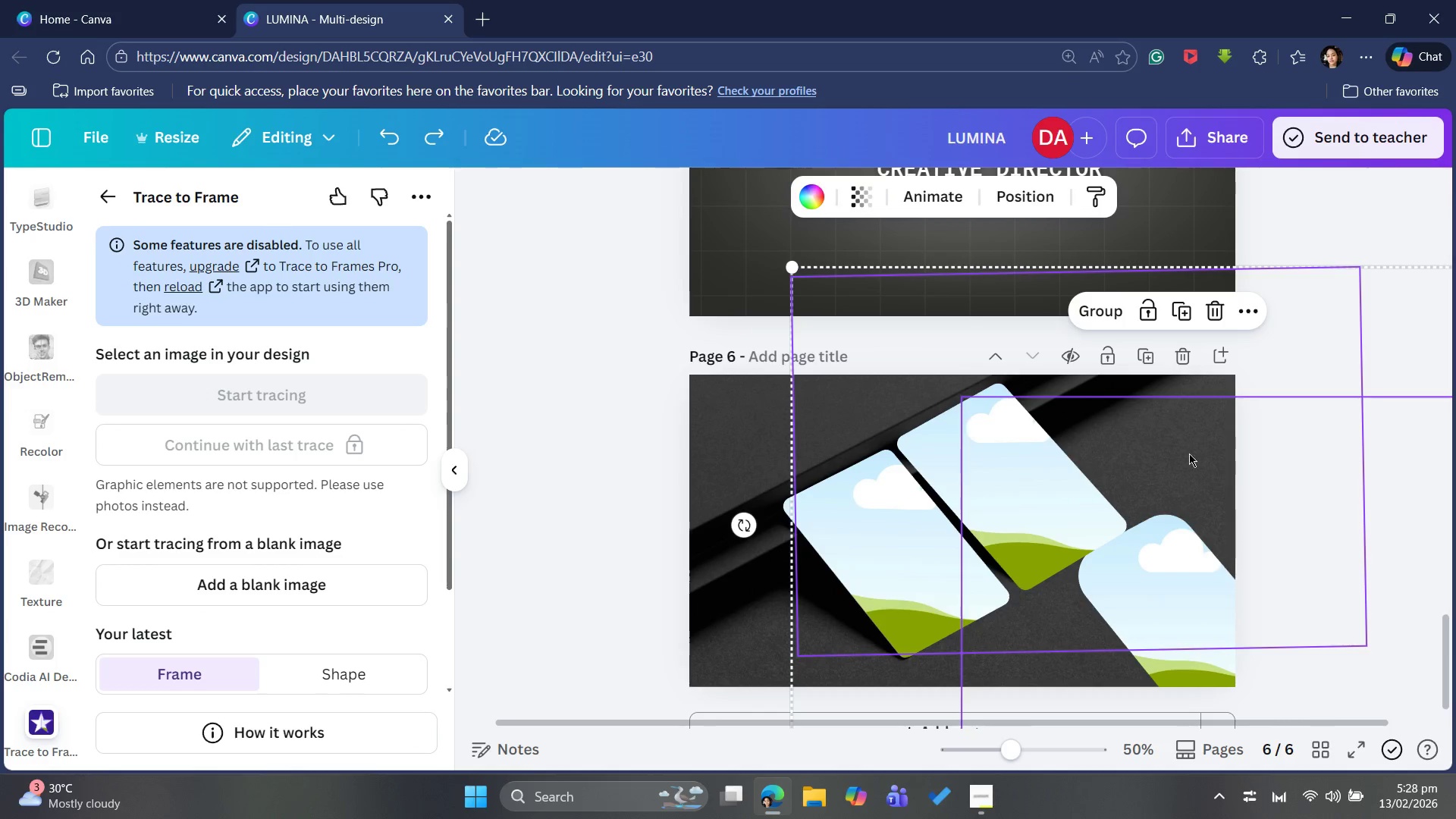 
left_click([1192, 452])
 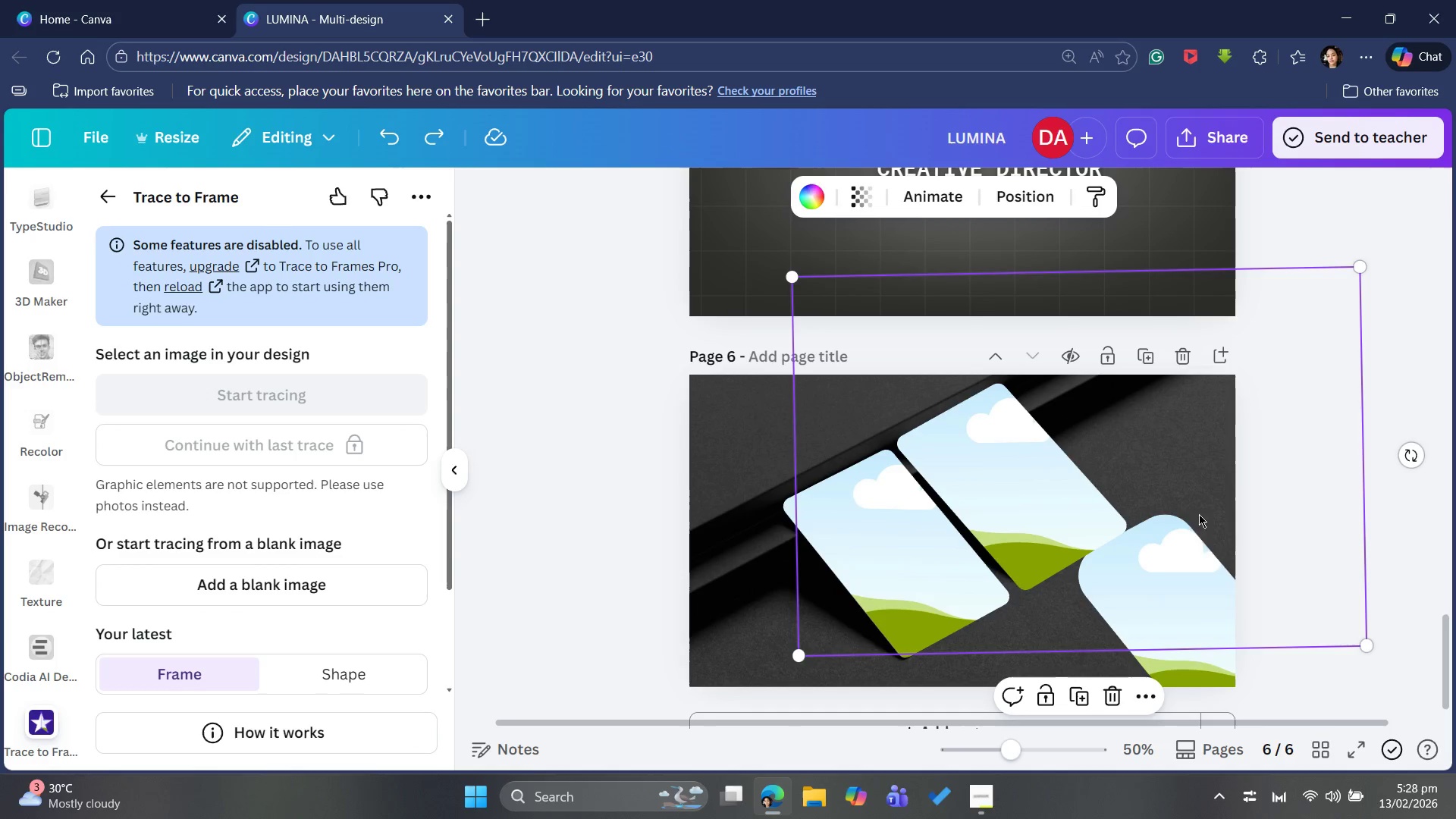 
left_click_drag(start_coordinate=[1207, 568], to_coordinate=[1199, 608])
 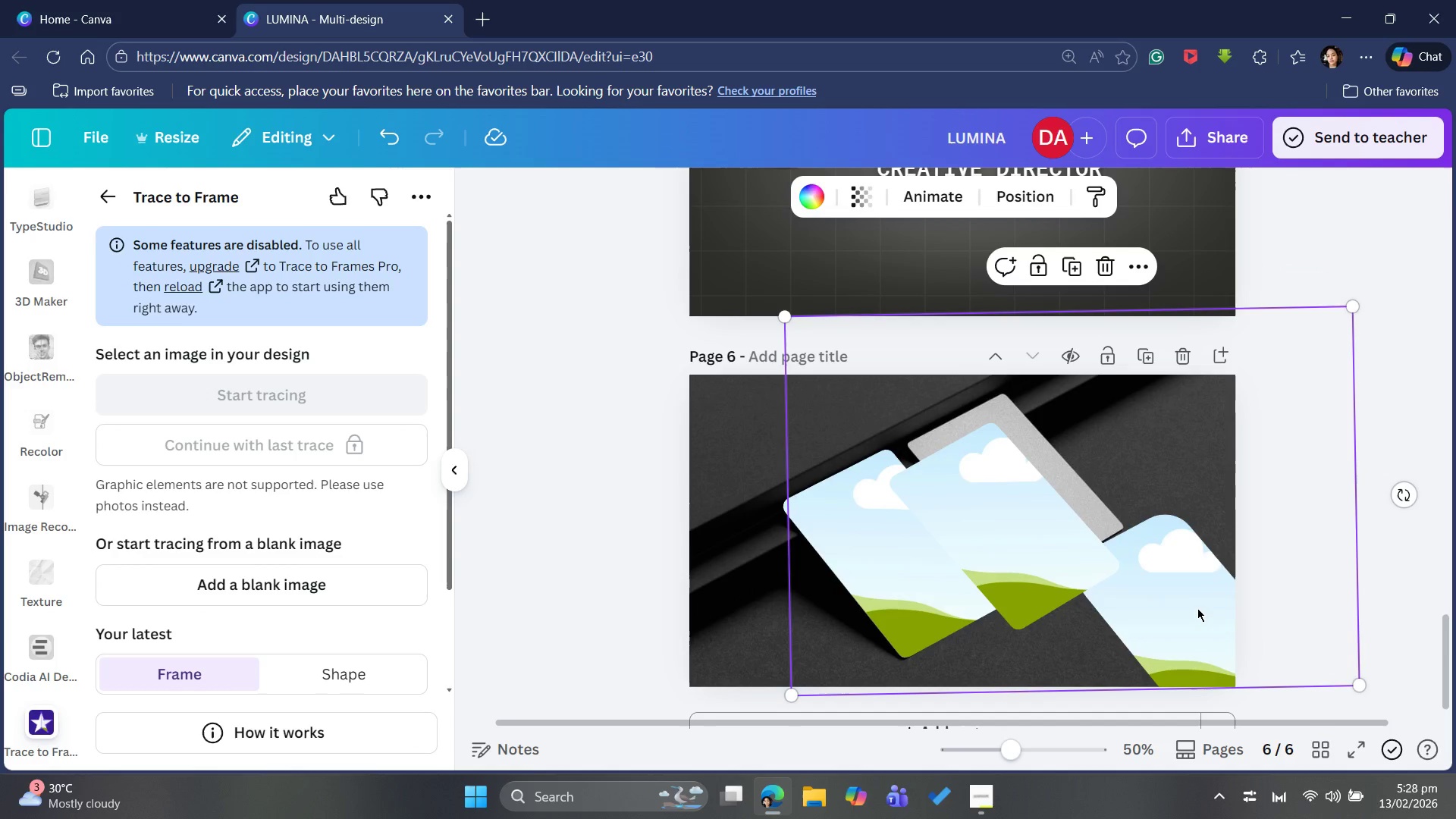 
key(Control+Z)
 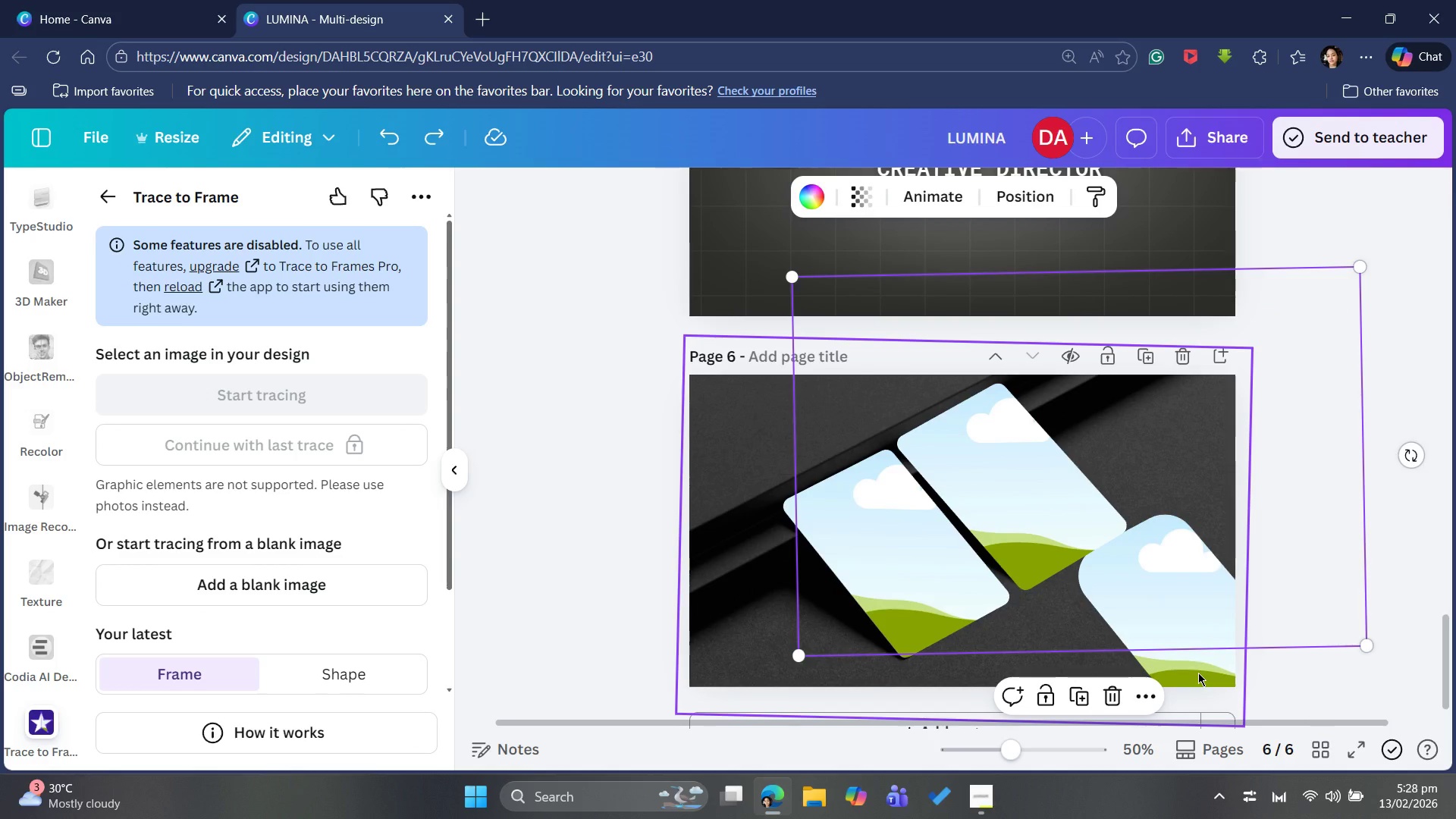 
left_click([1198, 673])
 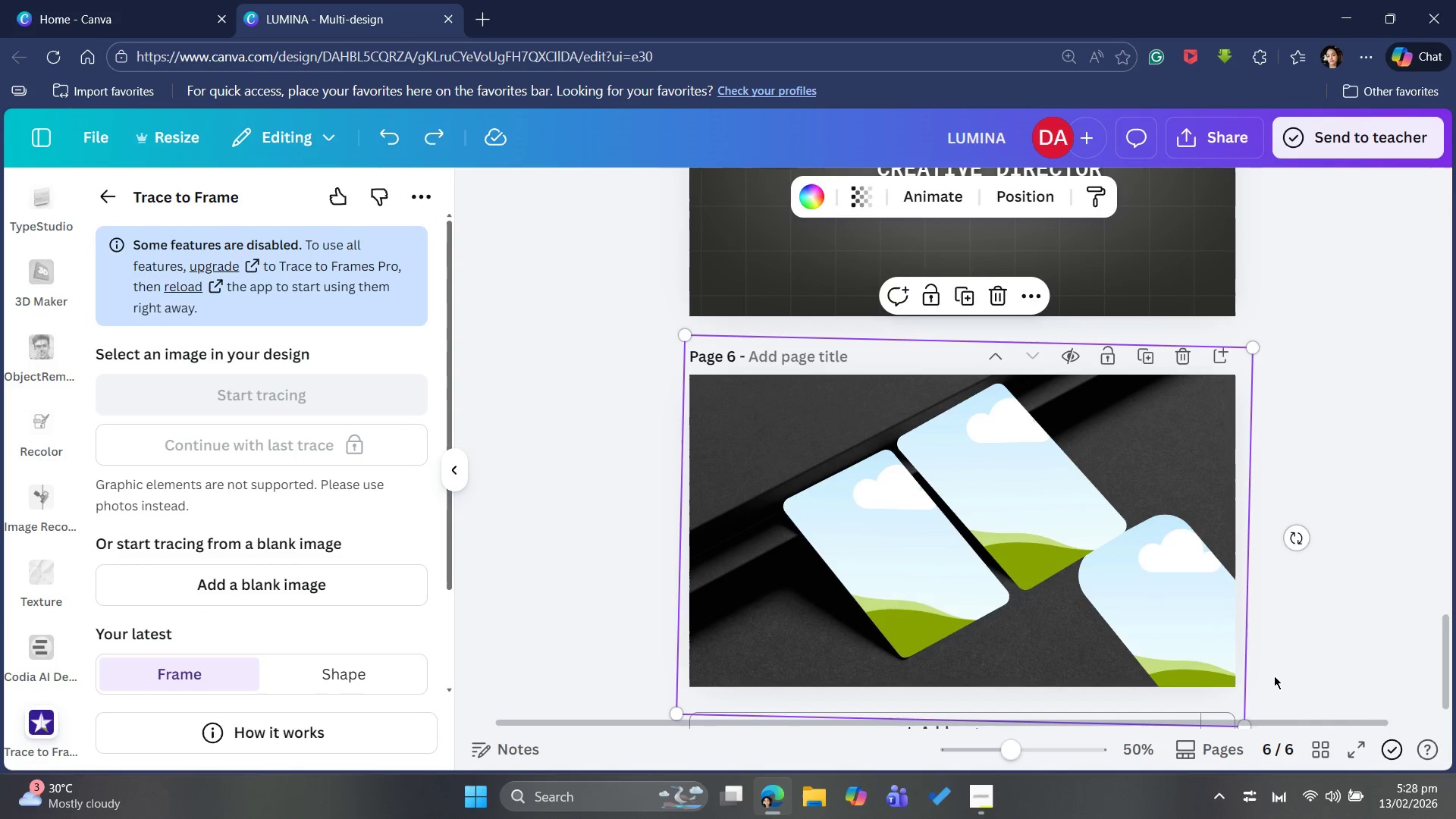 
left_click([1278, 676])
 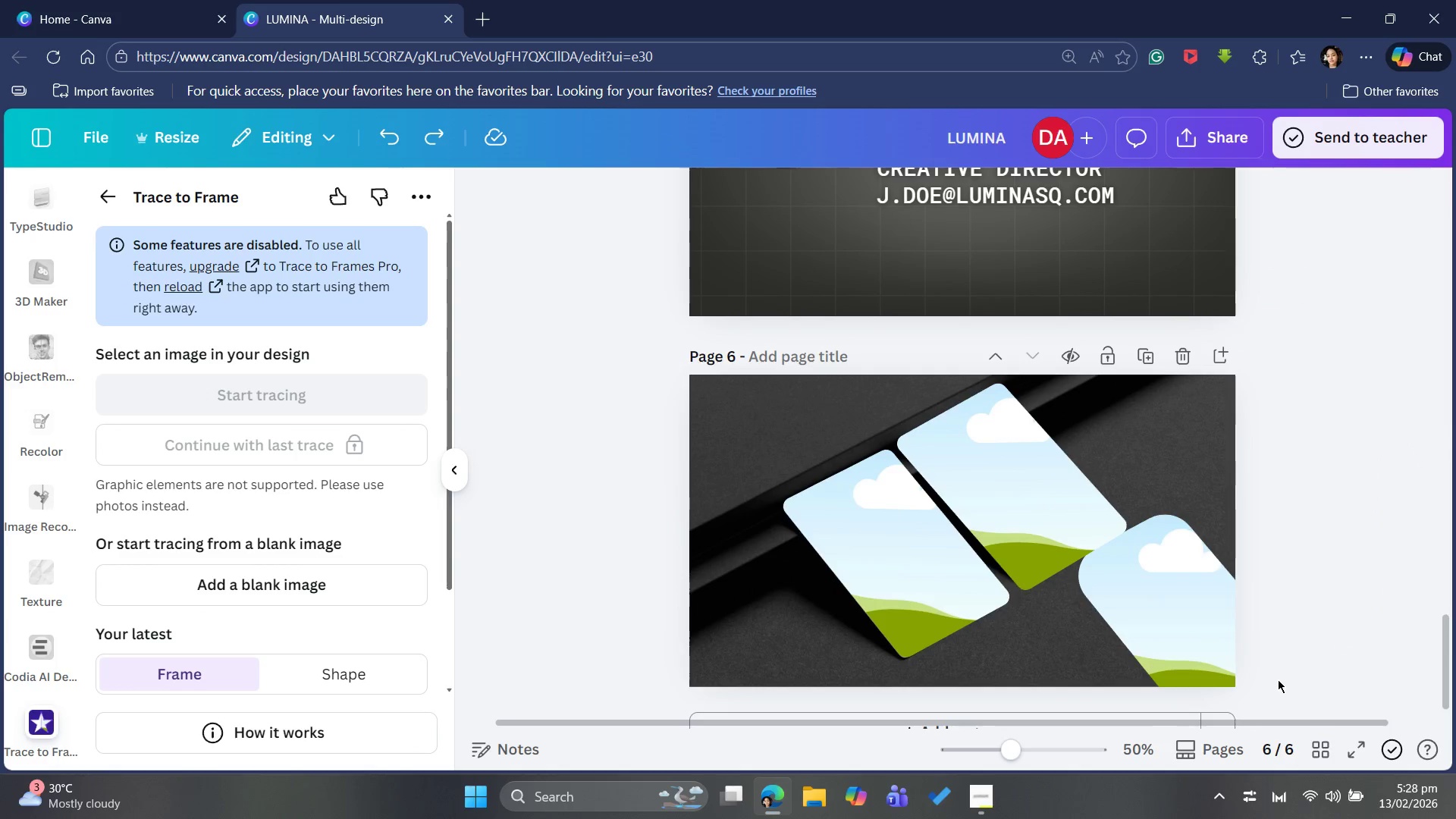 
left_click([1226, 656])
 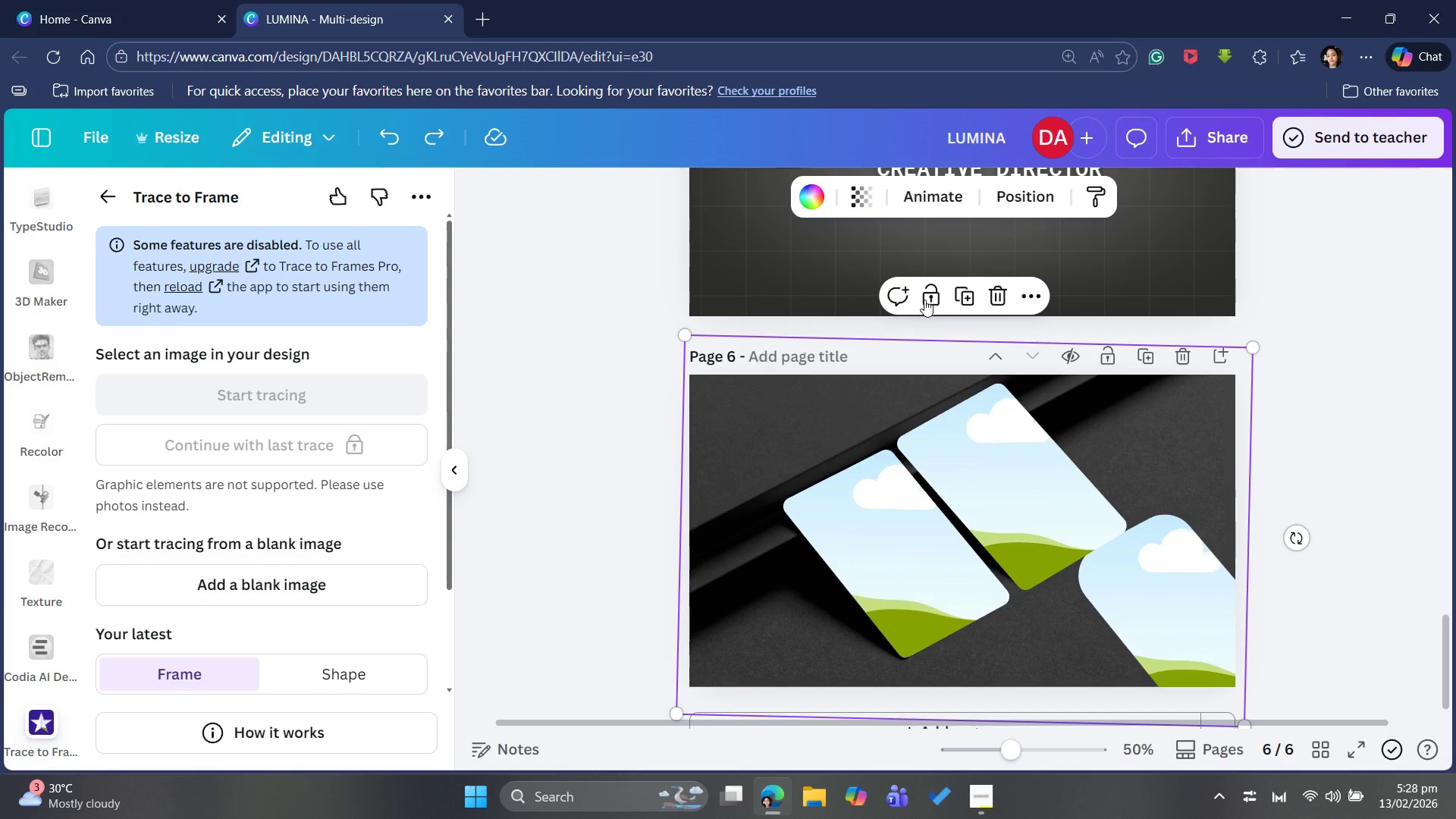 
left_click([1018, 198])
 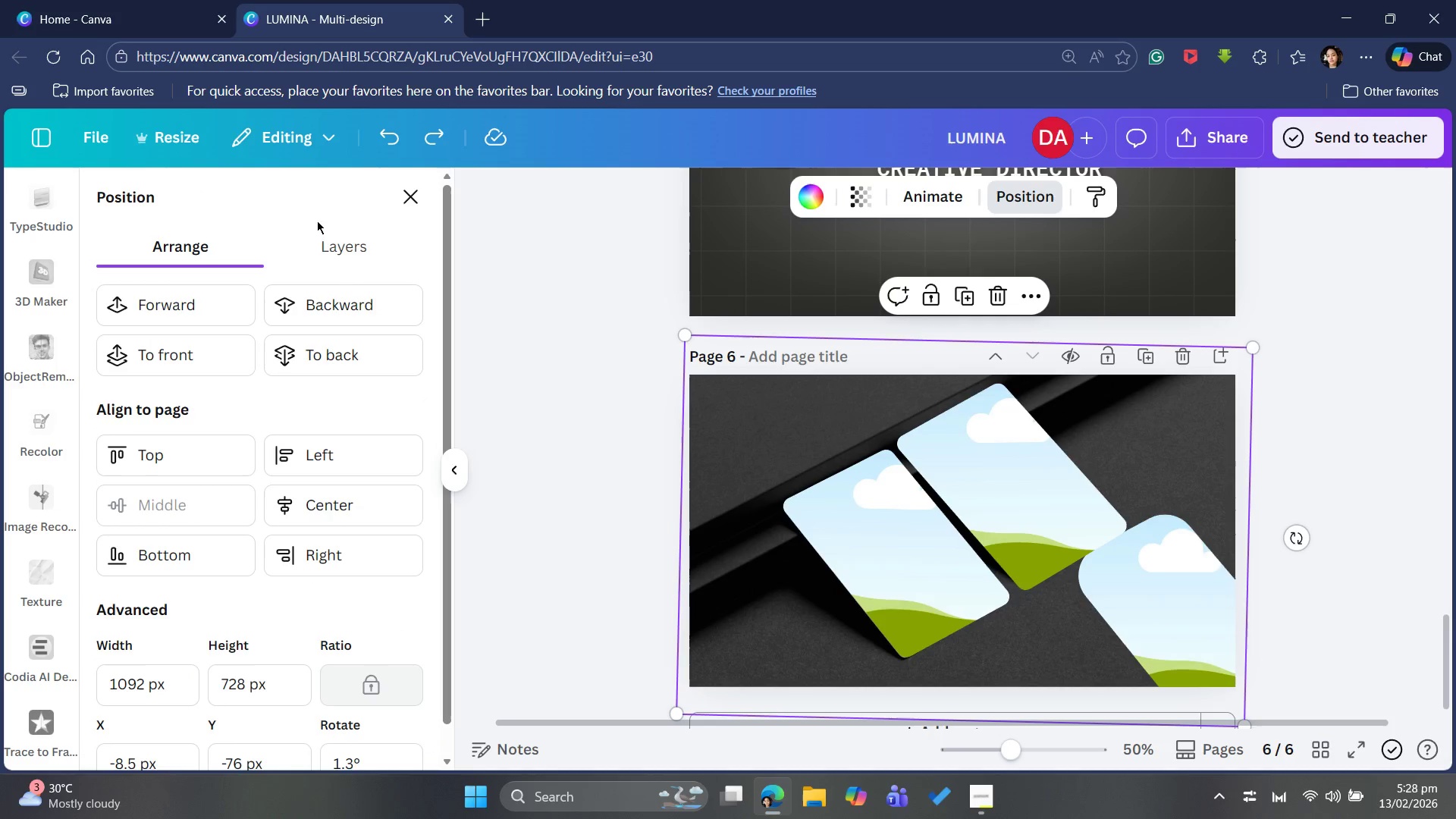 
left_click([341, 253])
 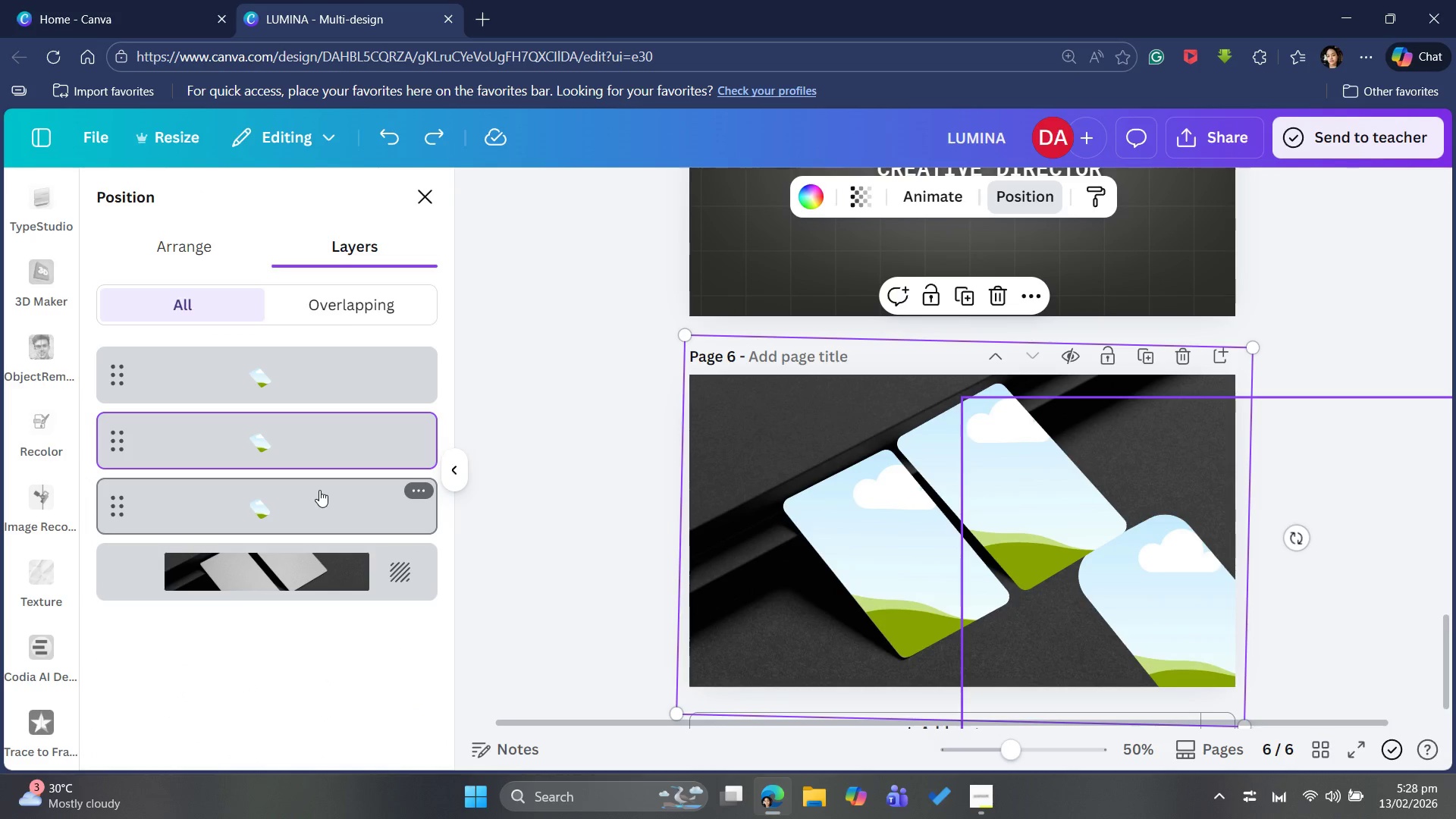 
left_click([325, 487])
 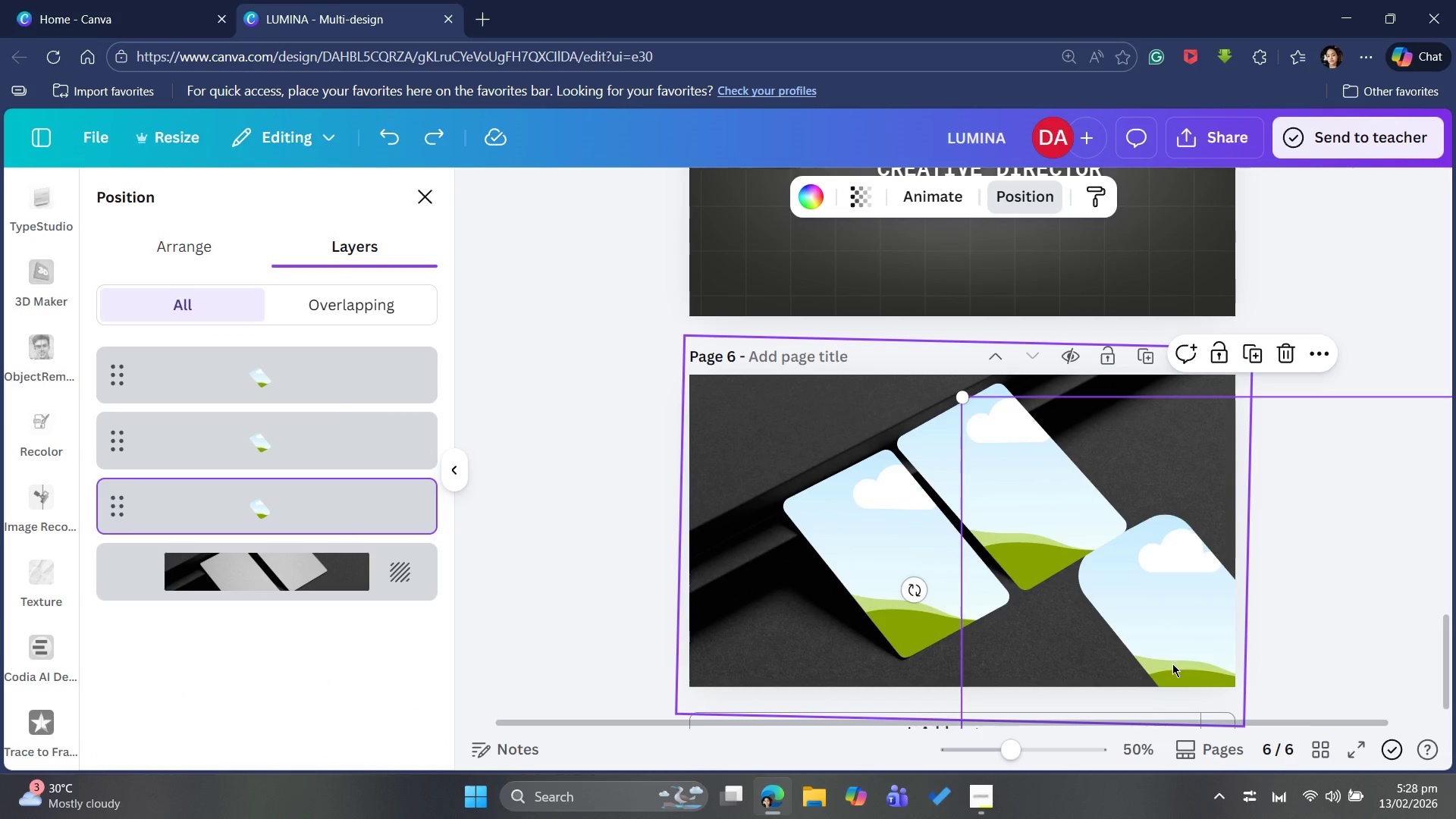 
key(Delete)
 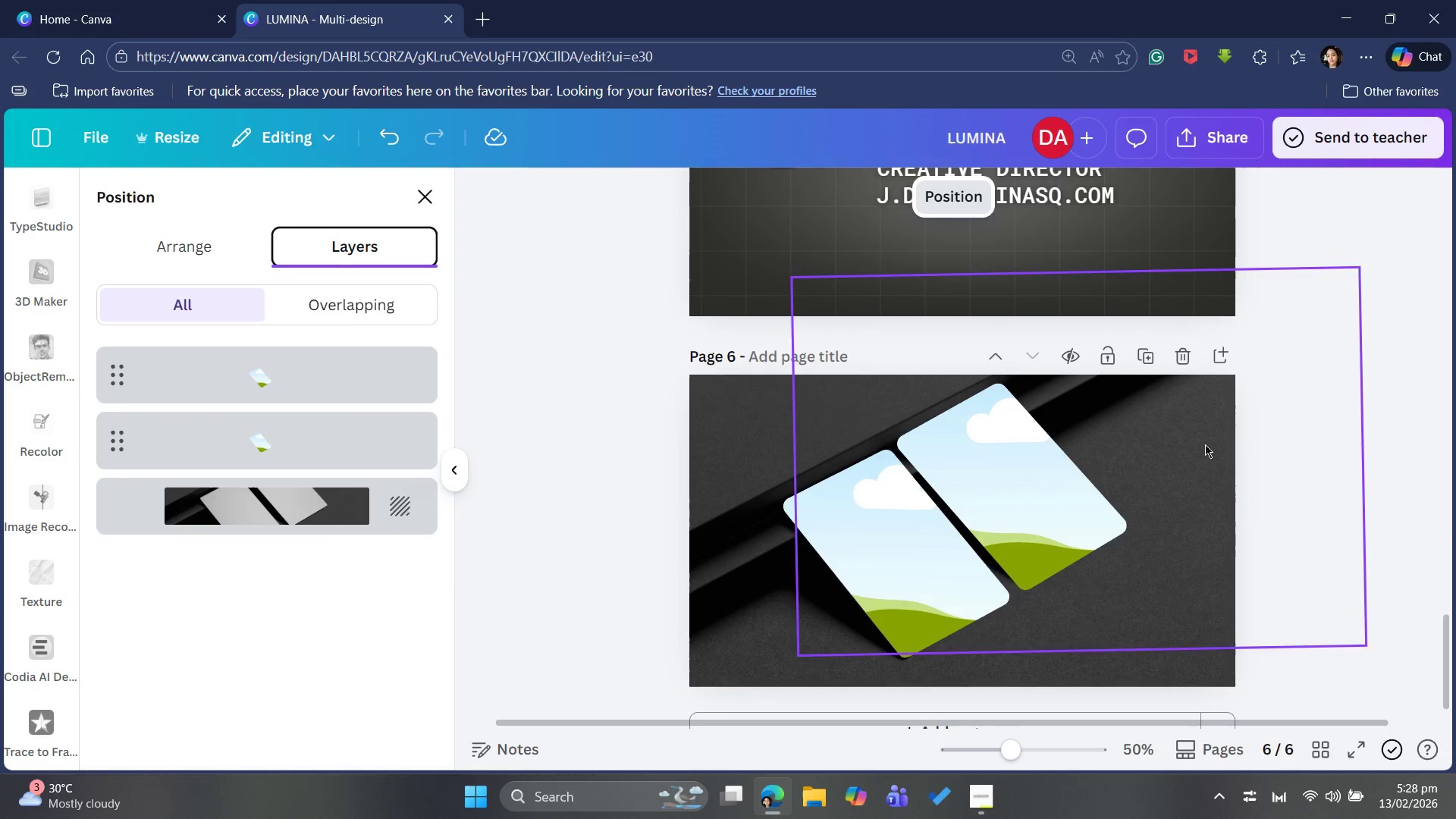 
left_click([1407, 536])
 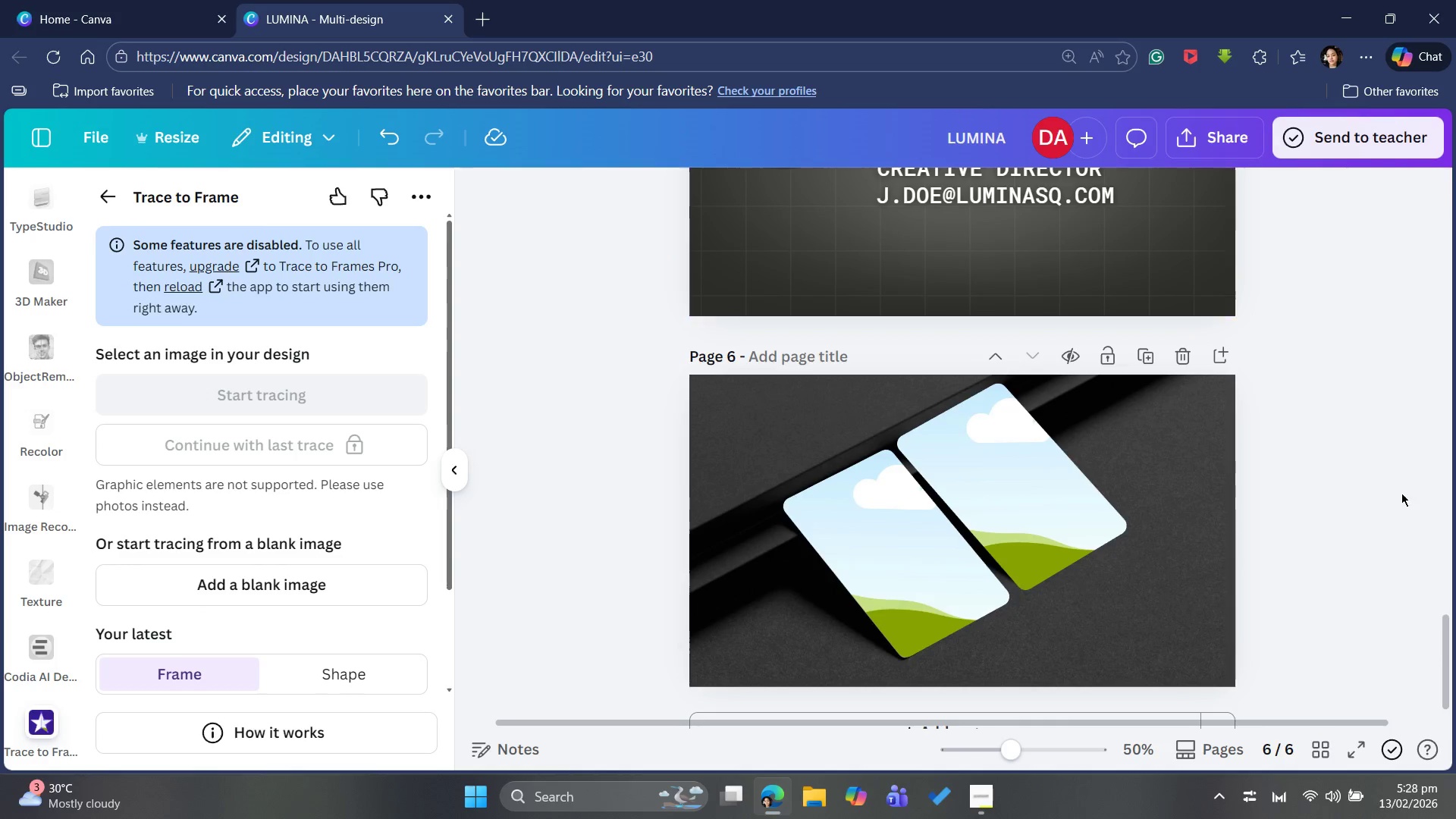 
scroll: coordinate [1407, 509], scroll_direction: up, amount: 7.0
 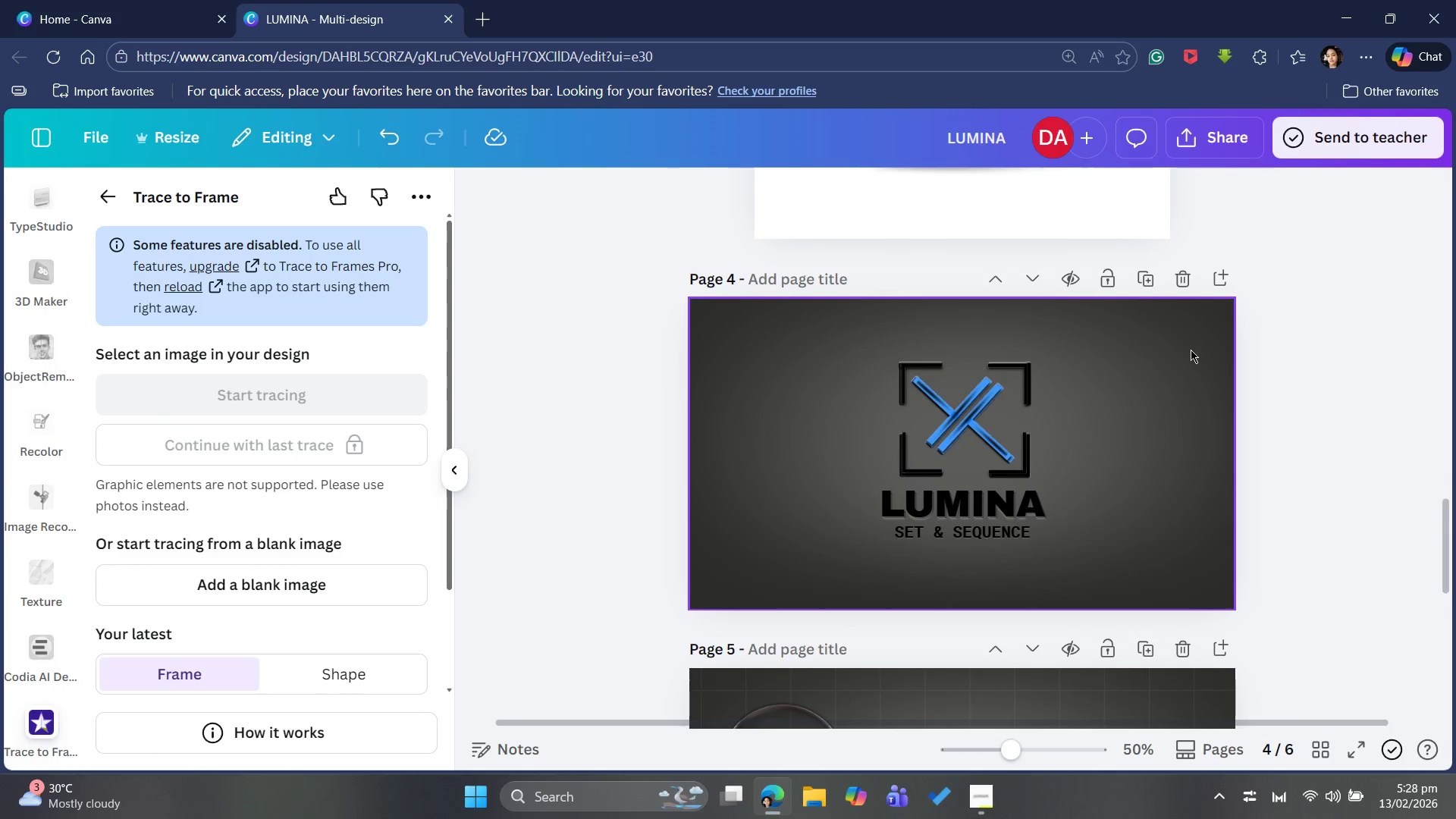 
right_click([1191, 351])
 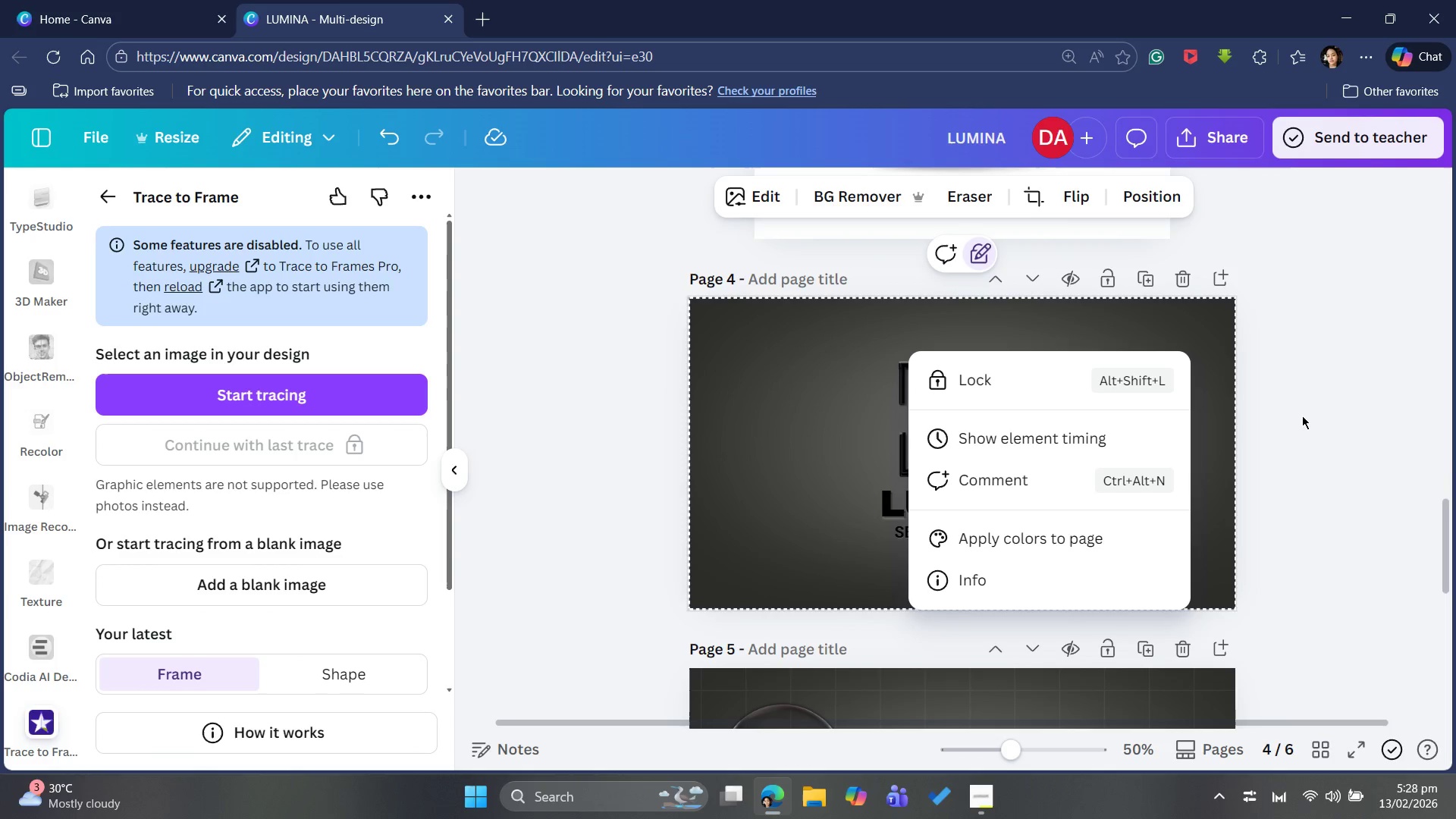 
left_click([1313, 413])
 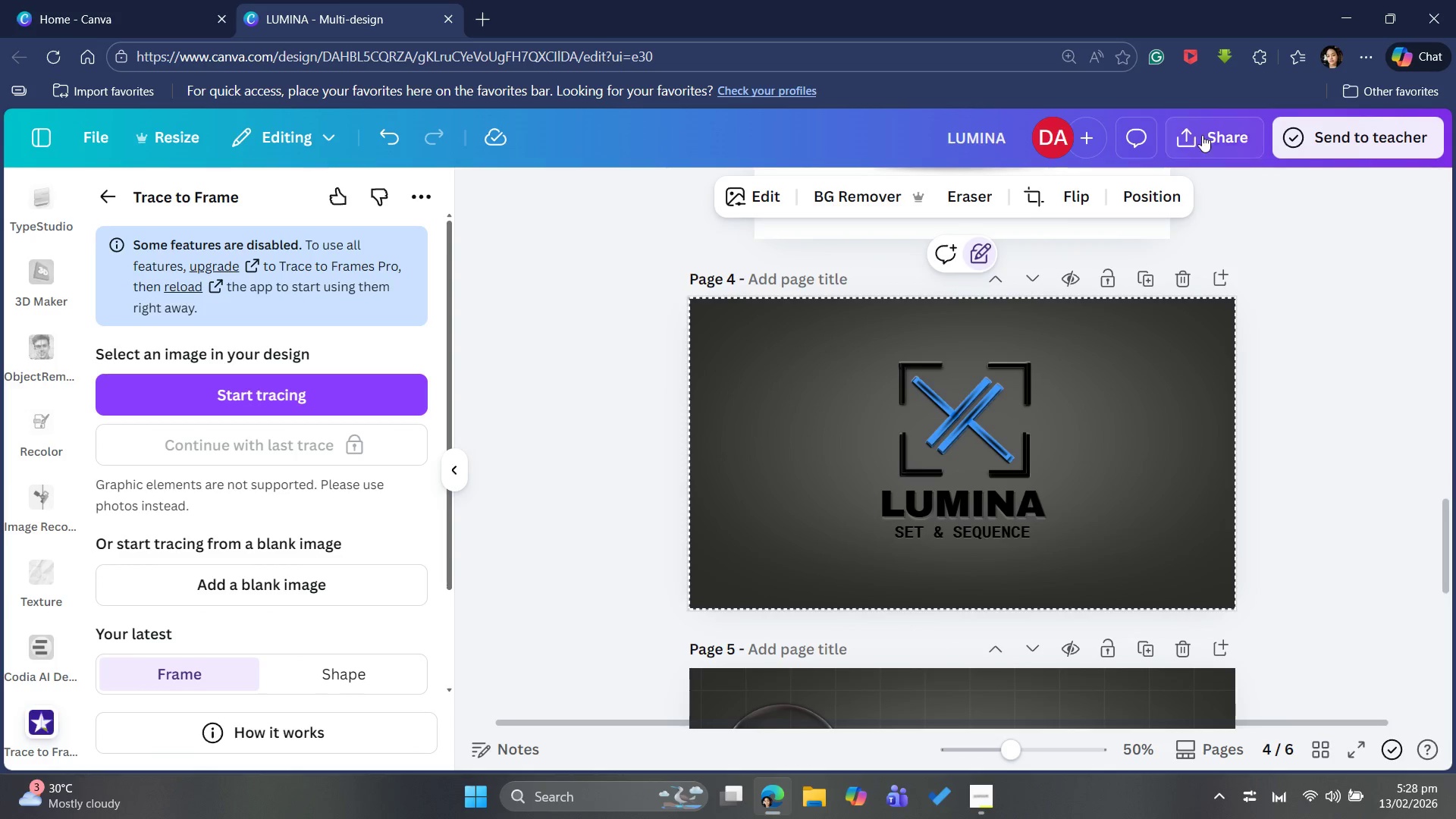 
left_click([1203, 135])
 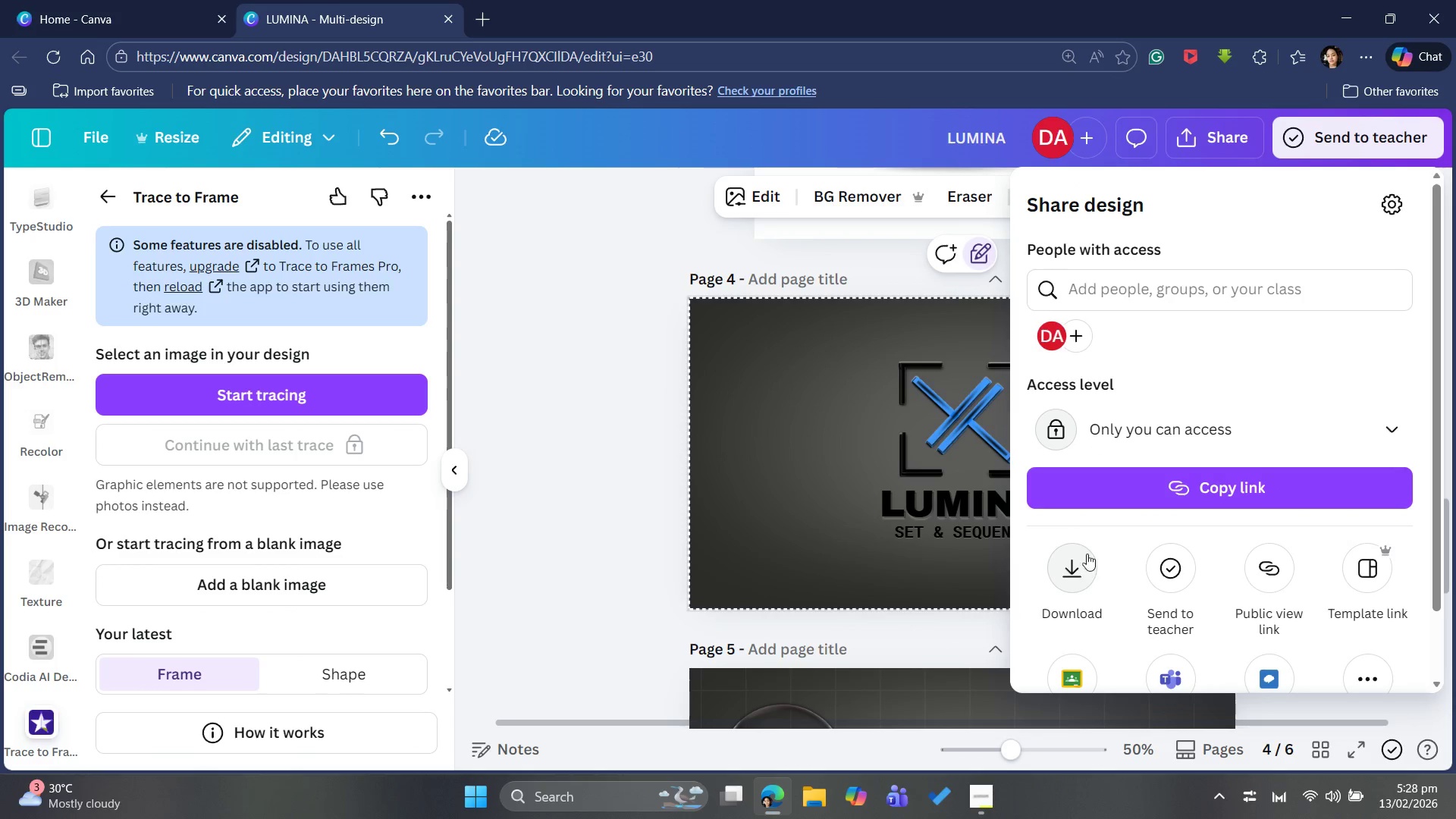 
mouse_move([1081, 545])
 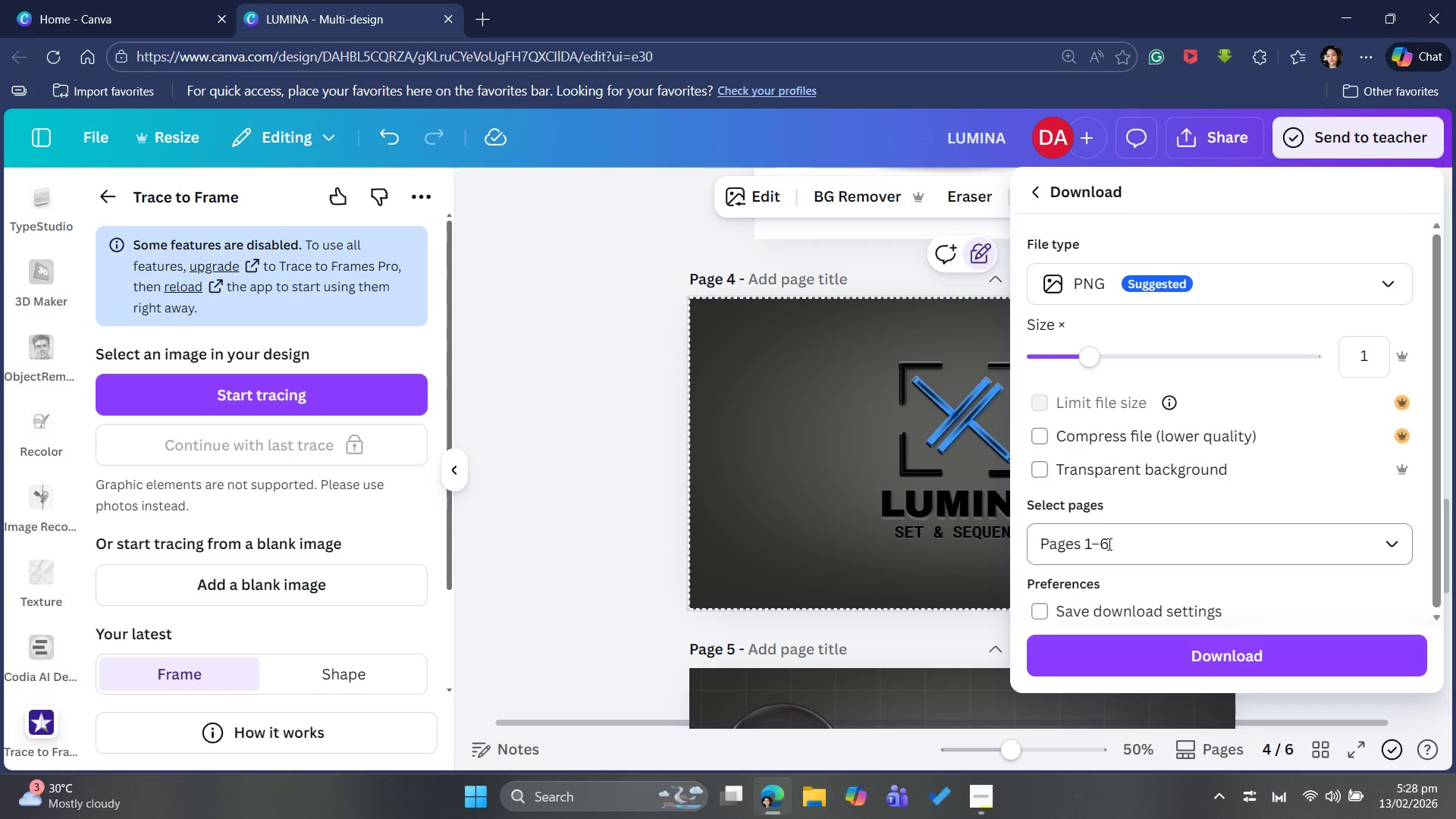 
left_click([1108, 544])
 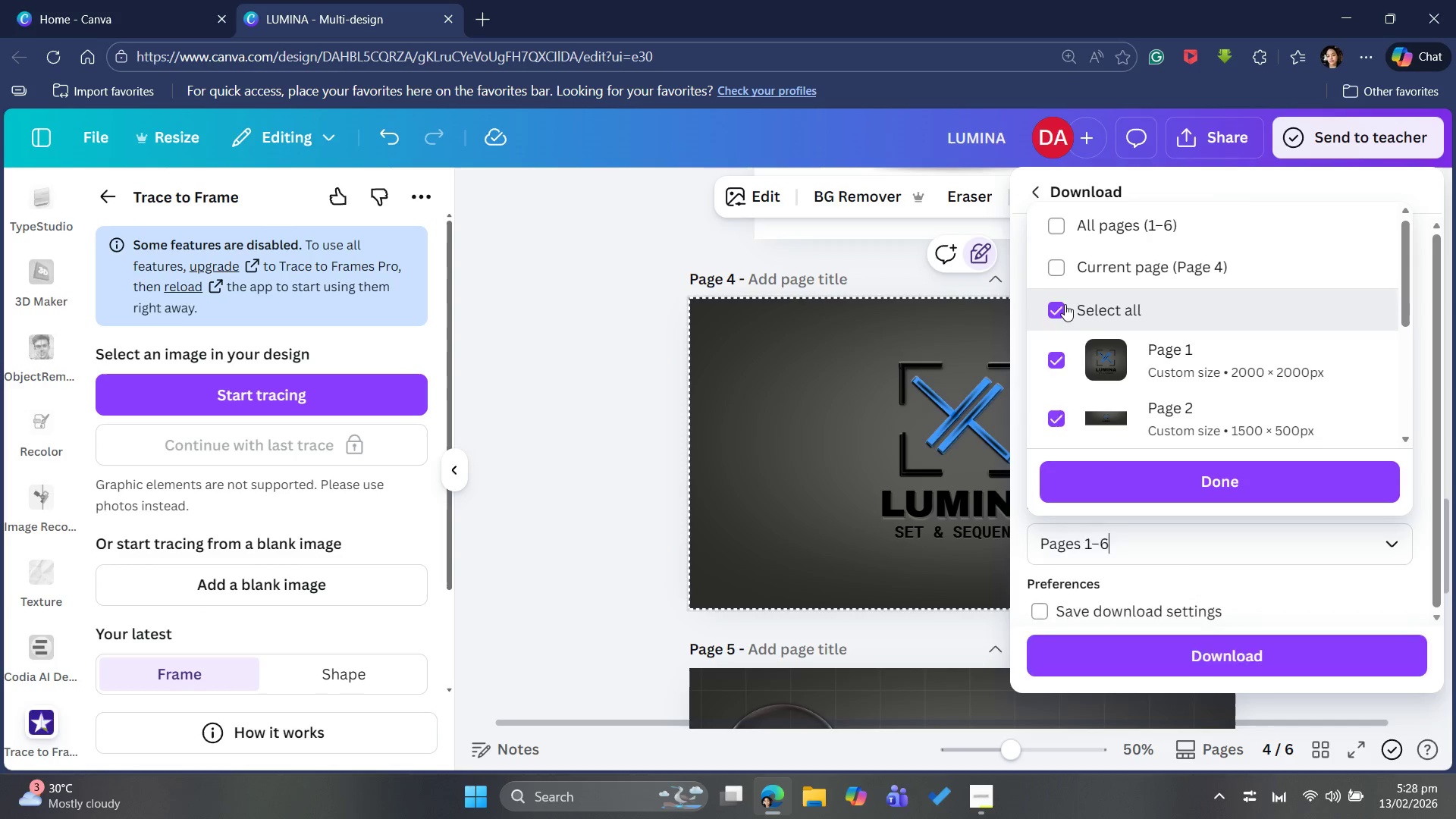 
scroll: coordinate [1156, 406], scroll_direction: down, amount: 3.0
 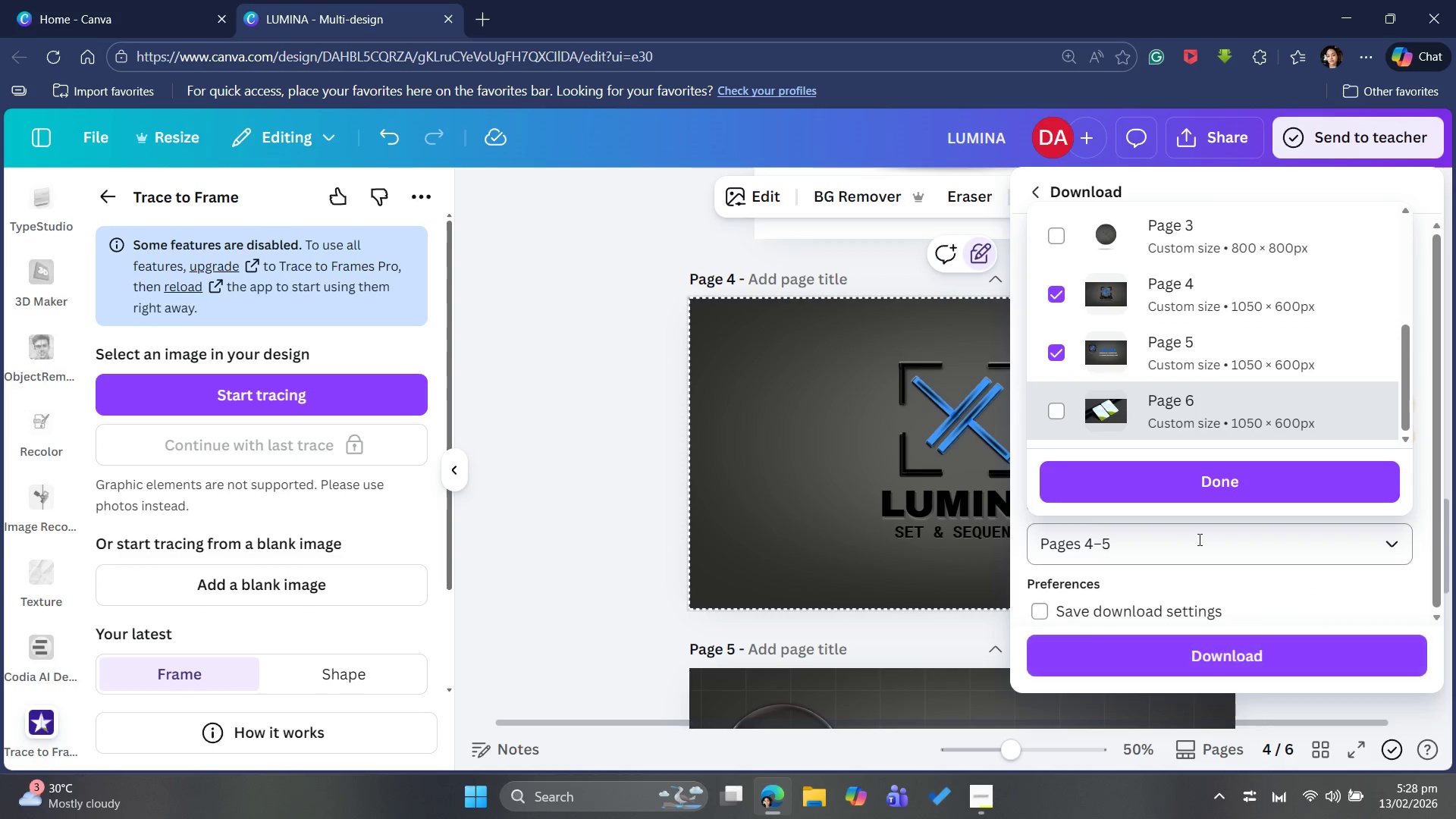 
left_click([1189, 484])
 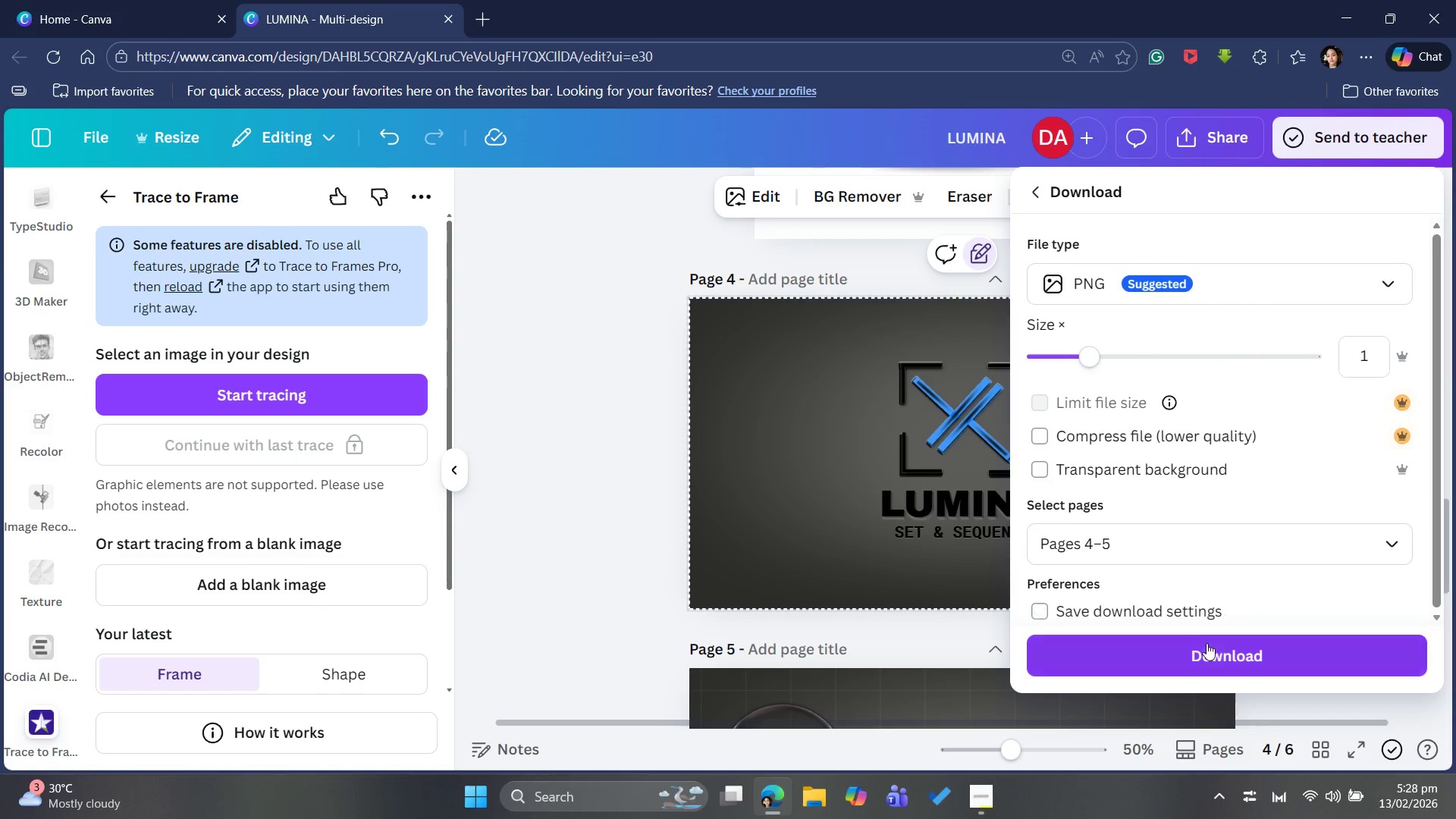 
left_click([1199, 651])
 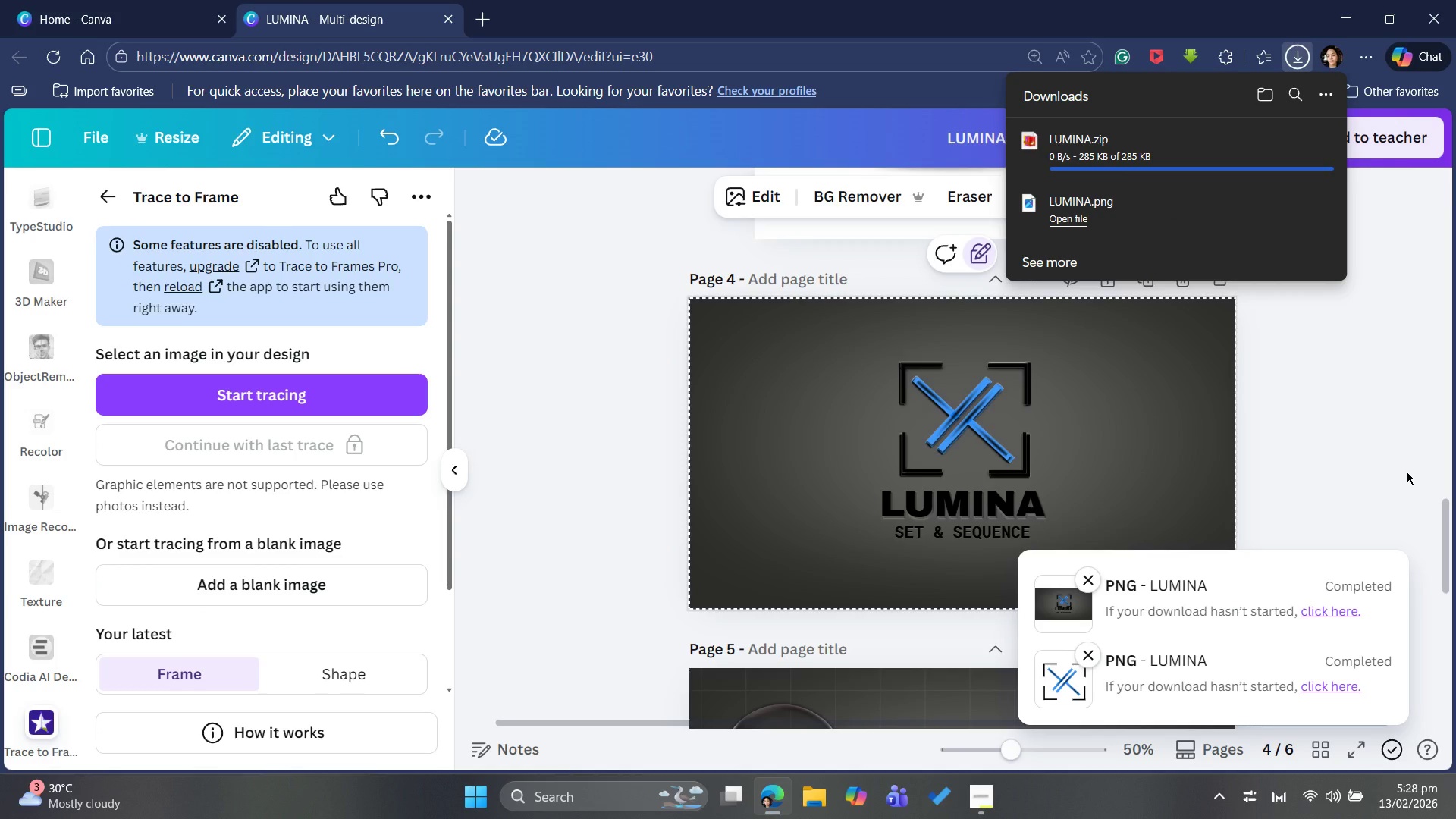 
wait(14.88)
 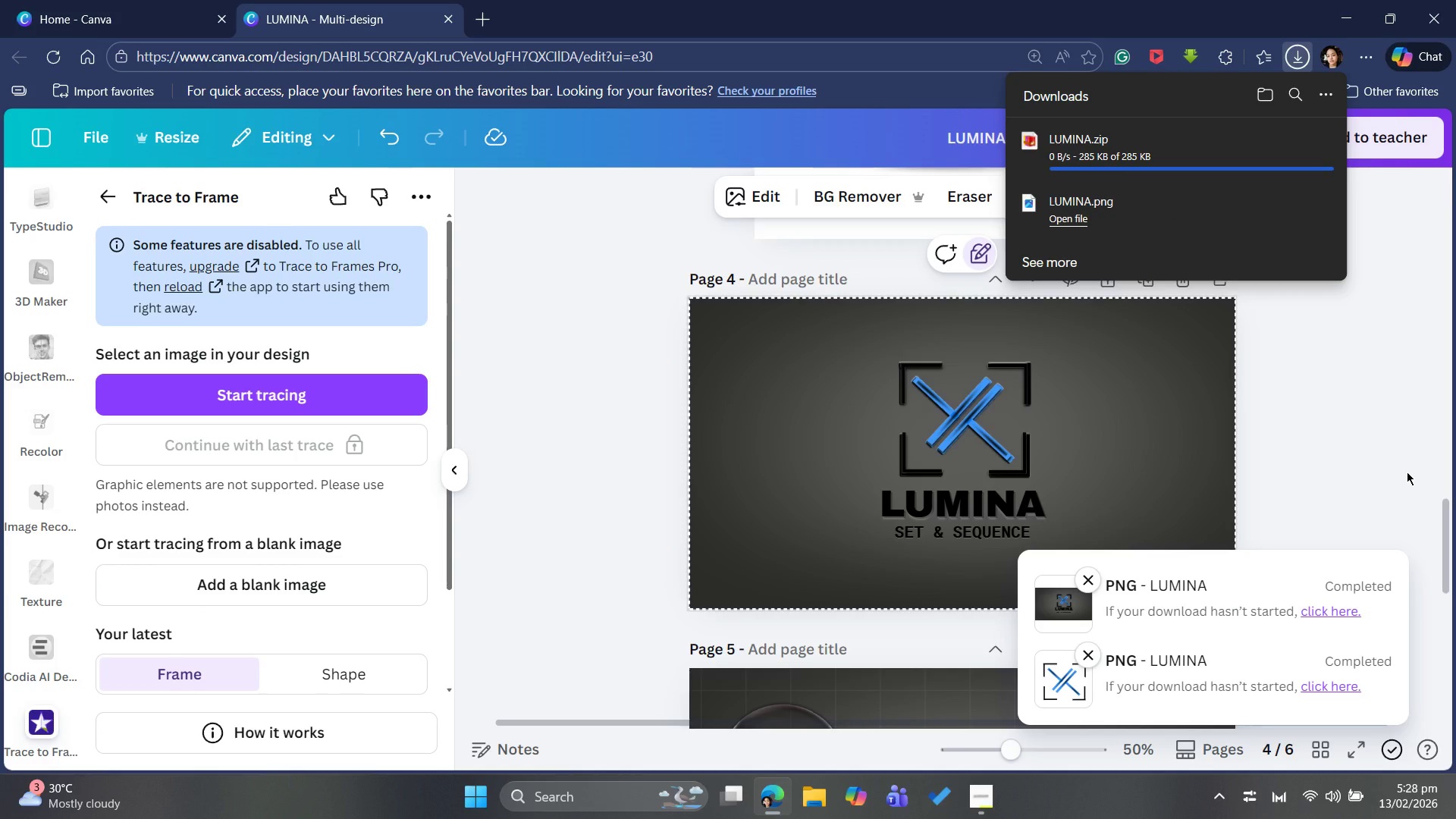 
left_click([1256, 121])
 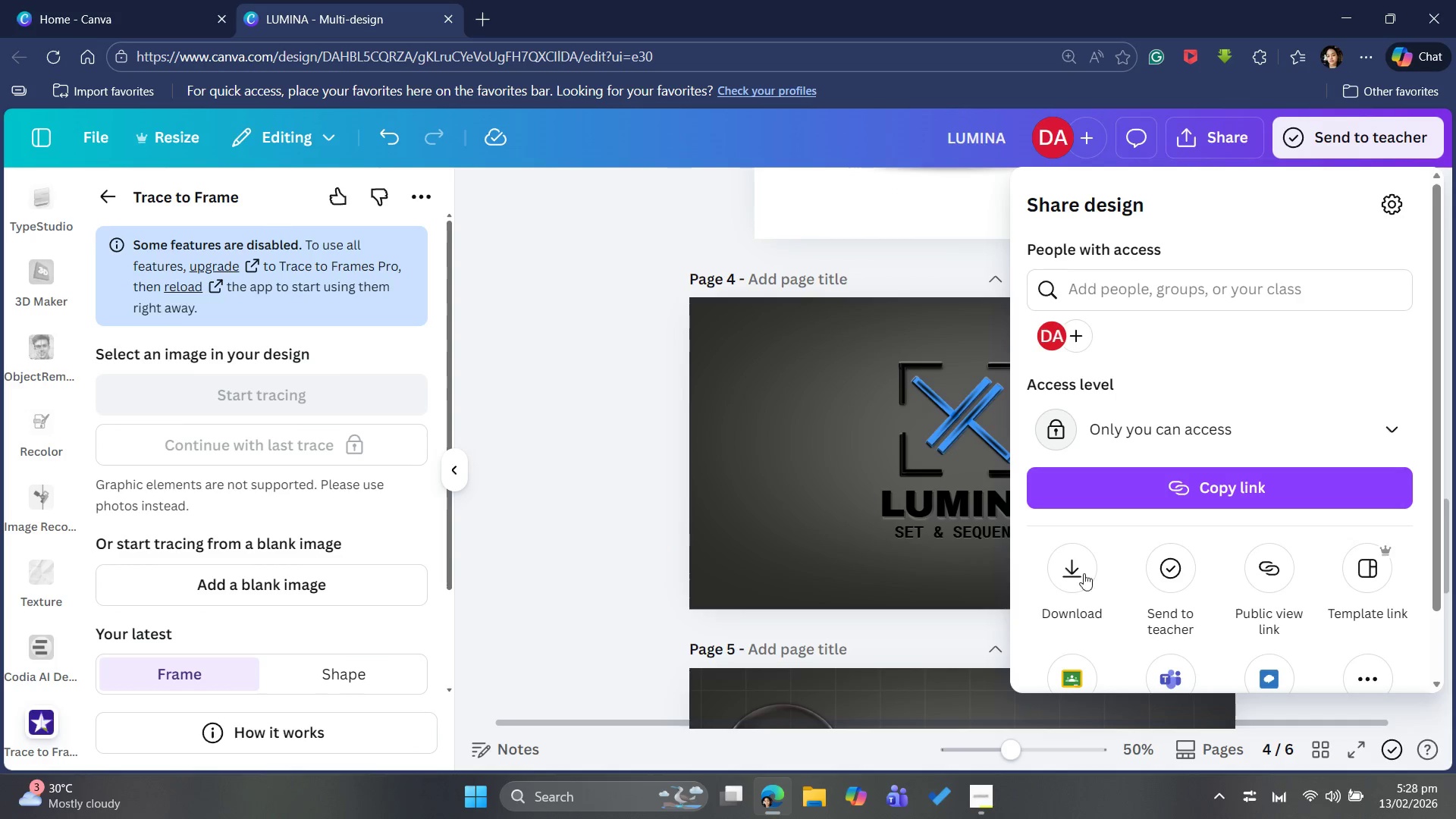 
left_click([1053, 557])
 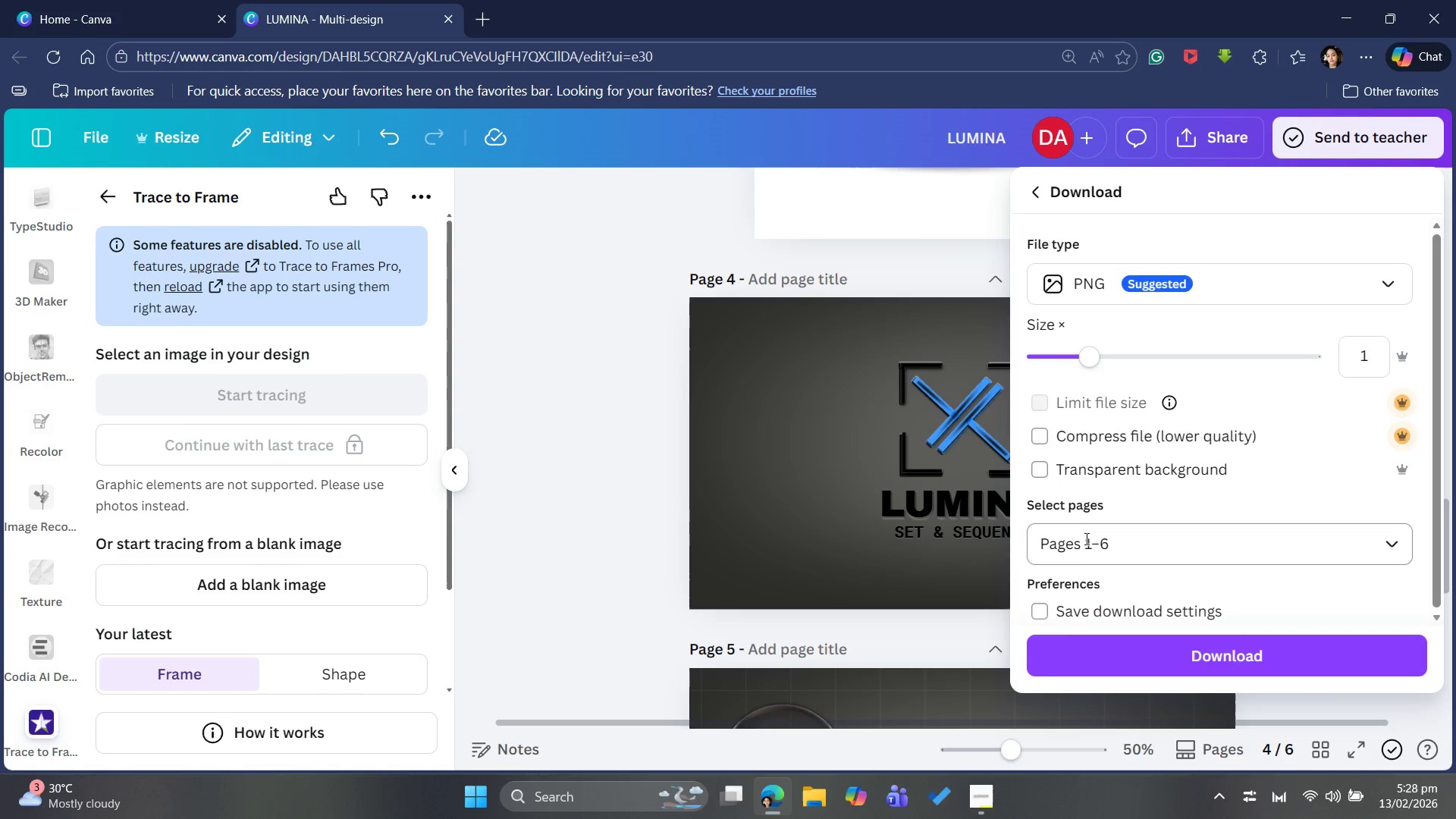 
left_click([1087, 542])
 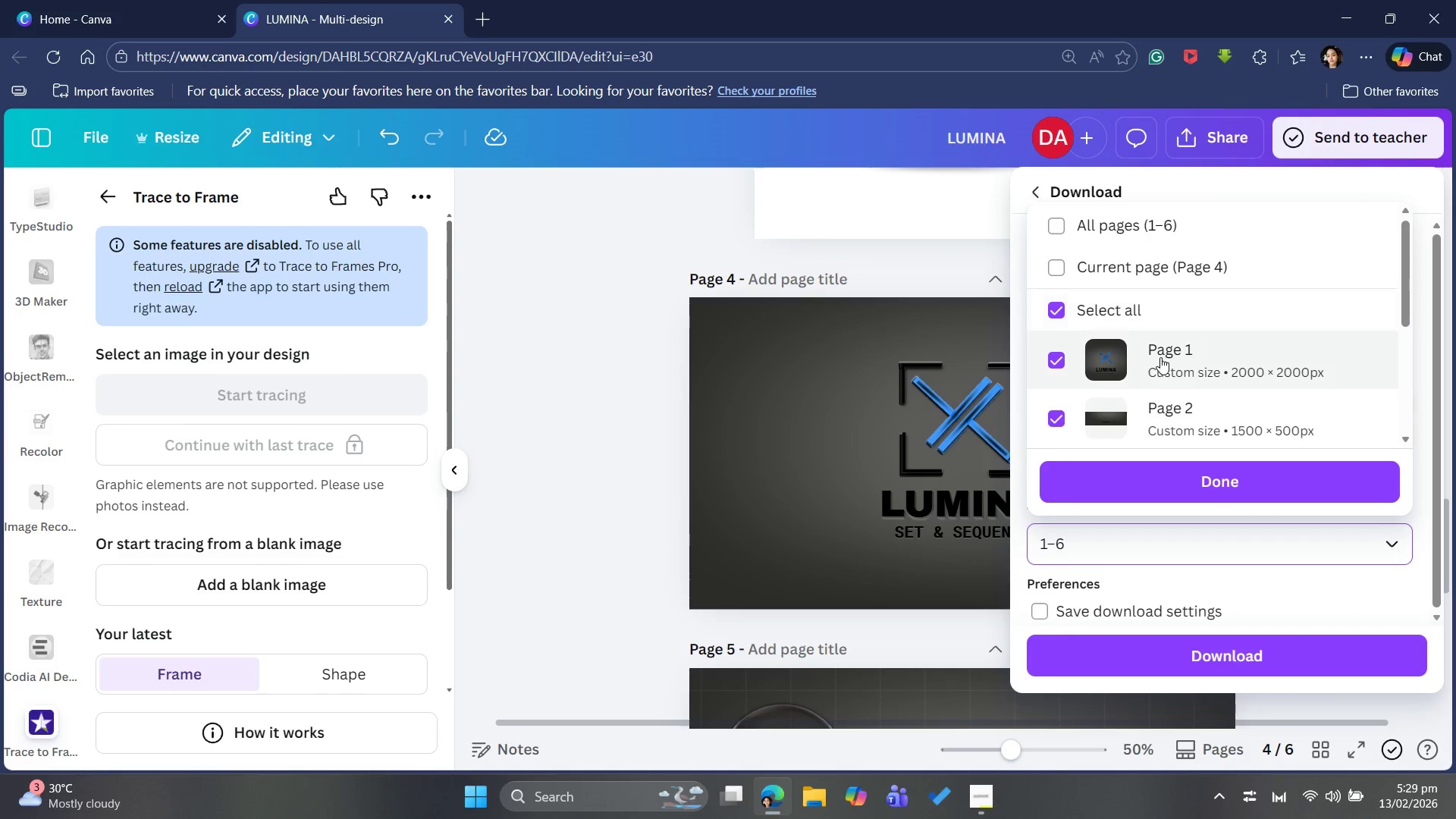 
left_click([1051, 302])
 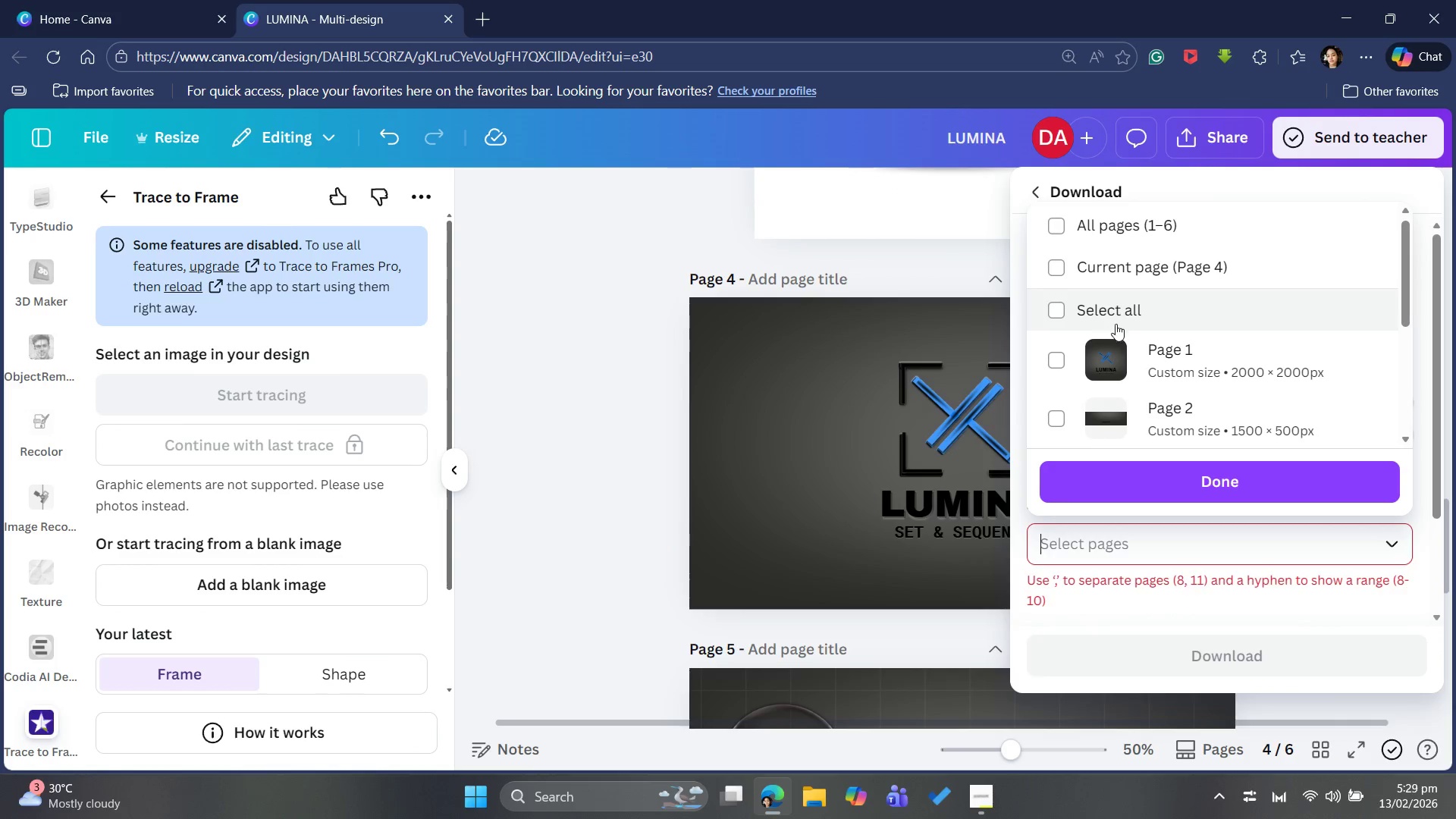 
scroll: coordinate [1118, 330], scroll_direction: down, amount: 3.0
 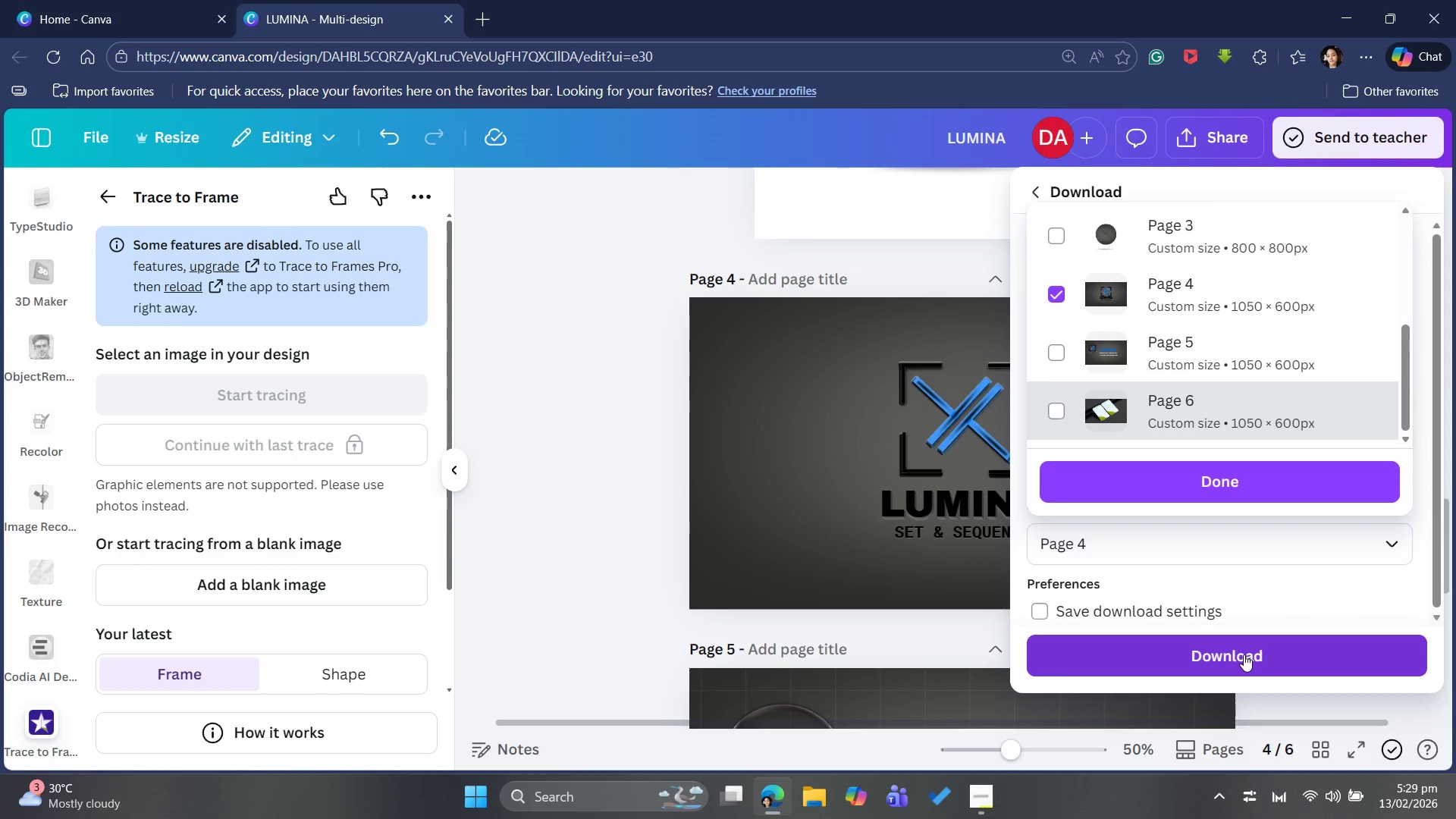 
left_click([1244, 654])
 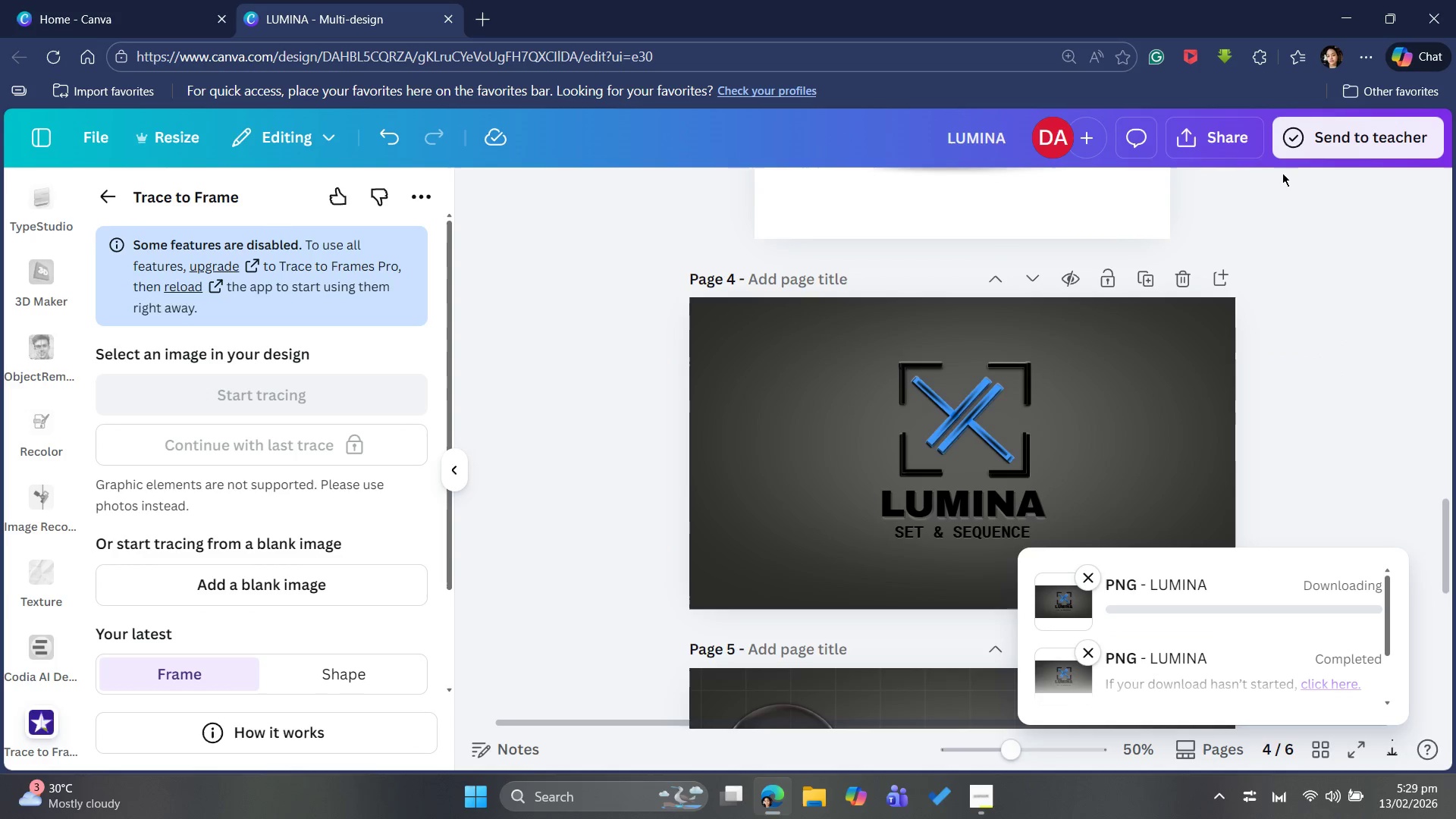 
left_click([1228, 129])
 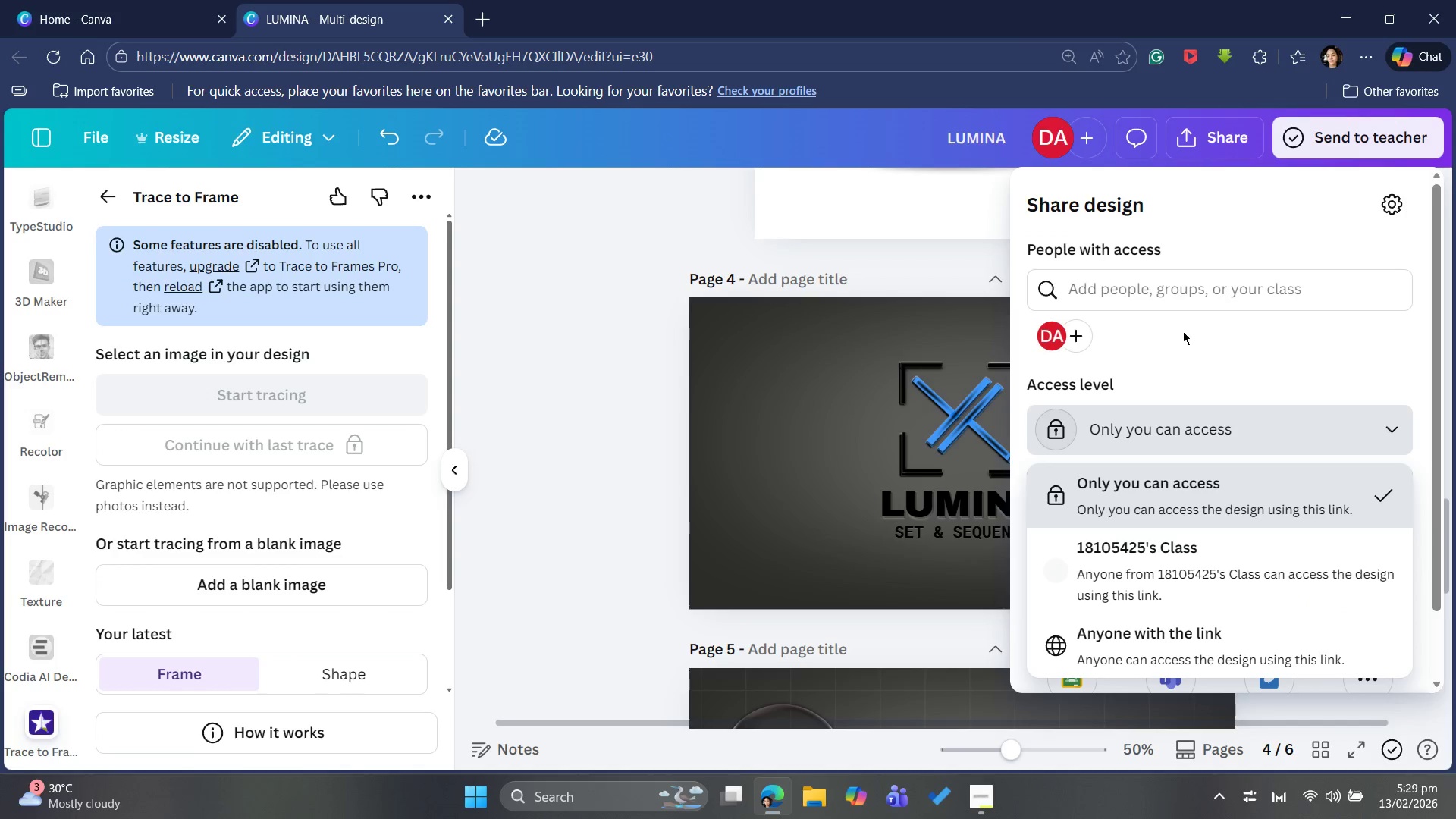 
wait(5.64)
 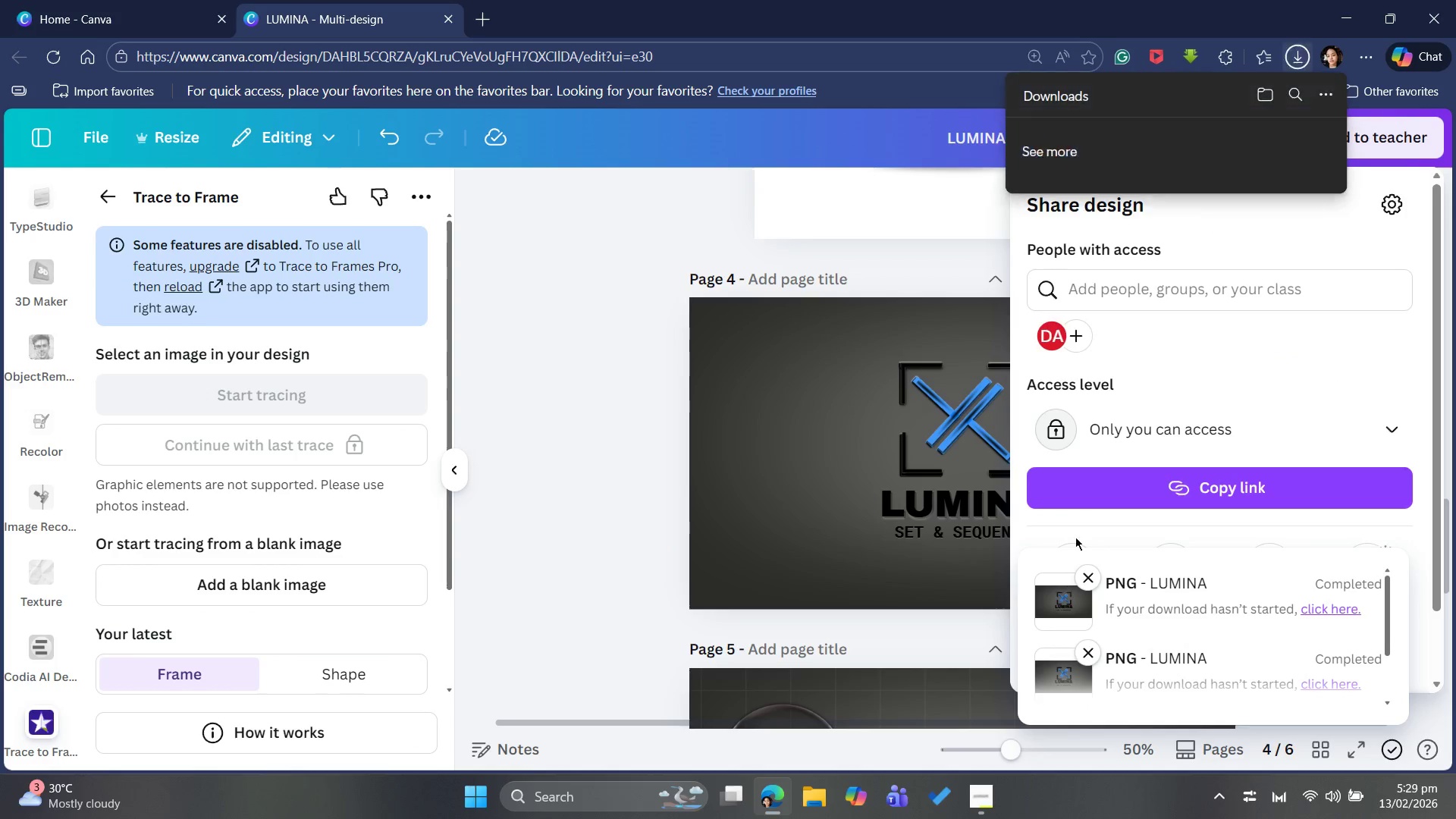 
left_click([1323, 350])
 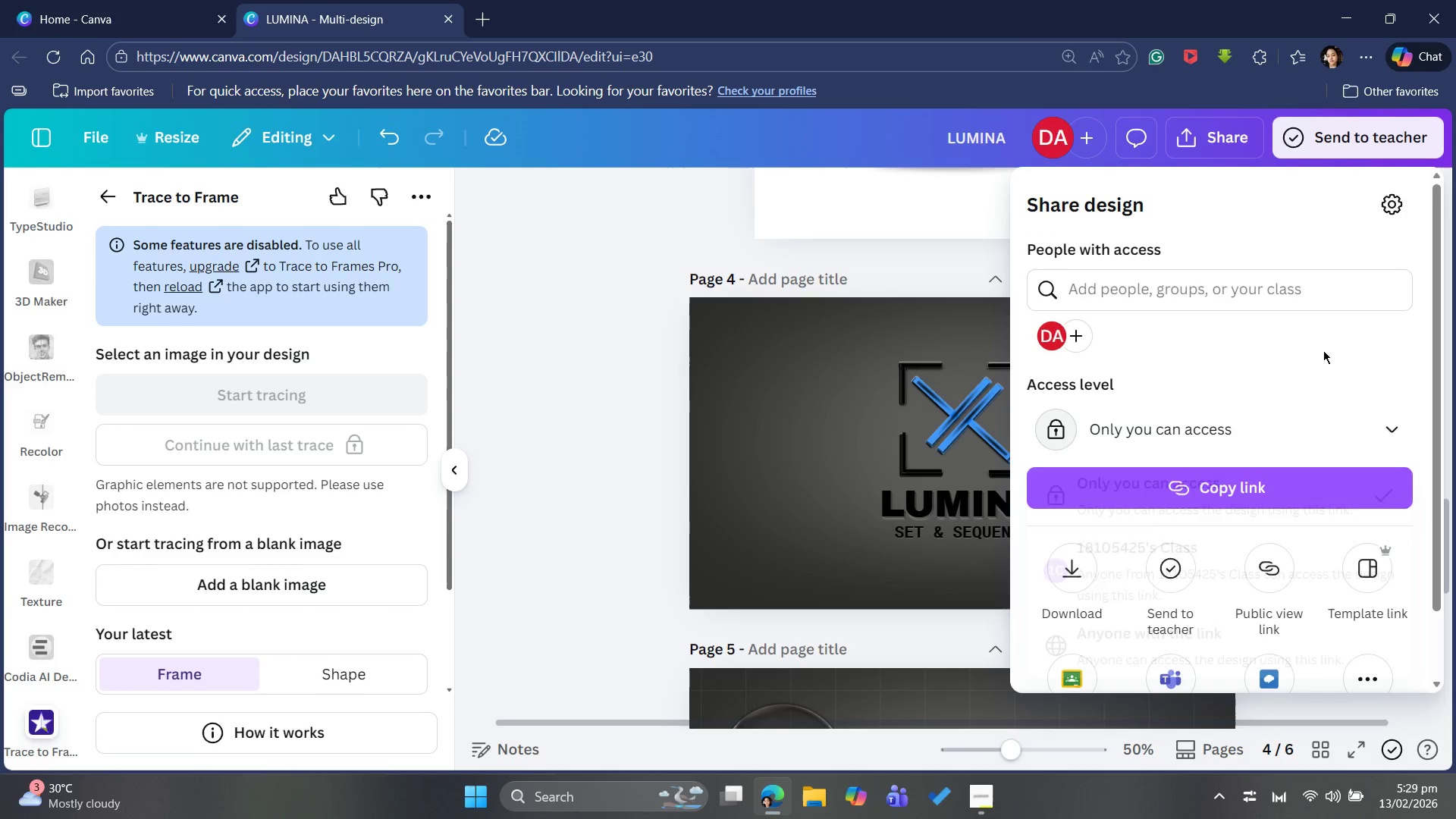 
mouse_move([1301, 366])
 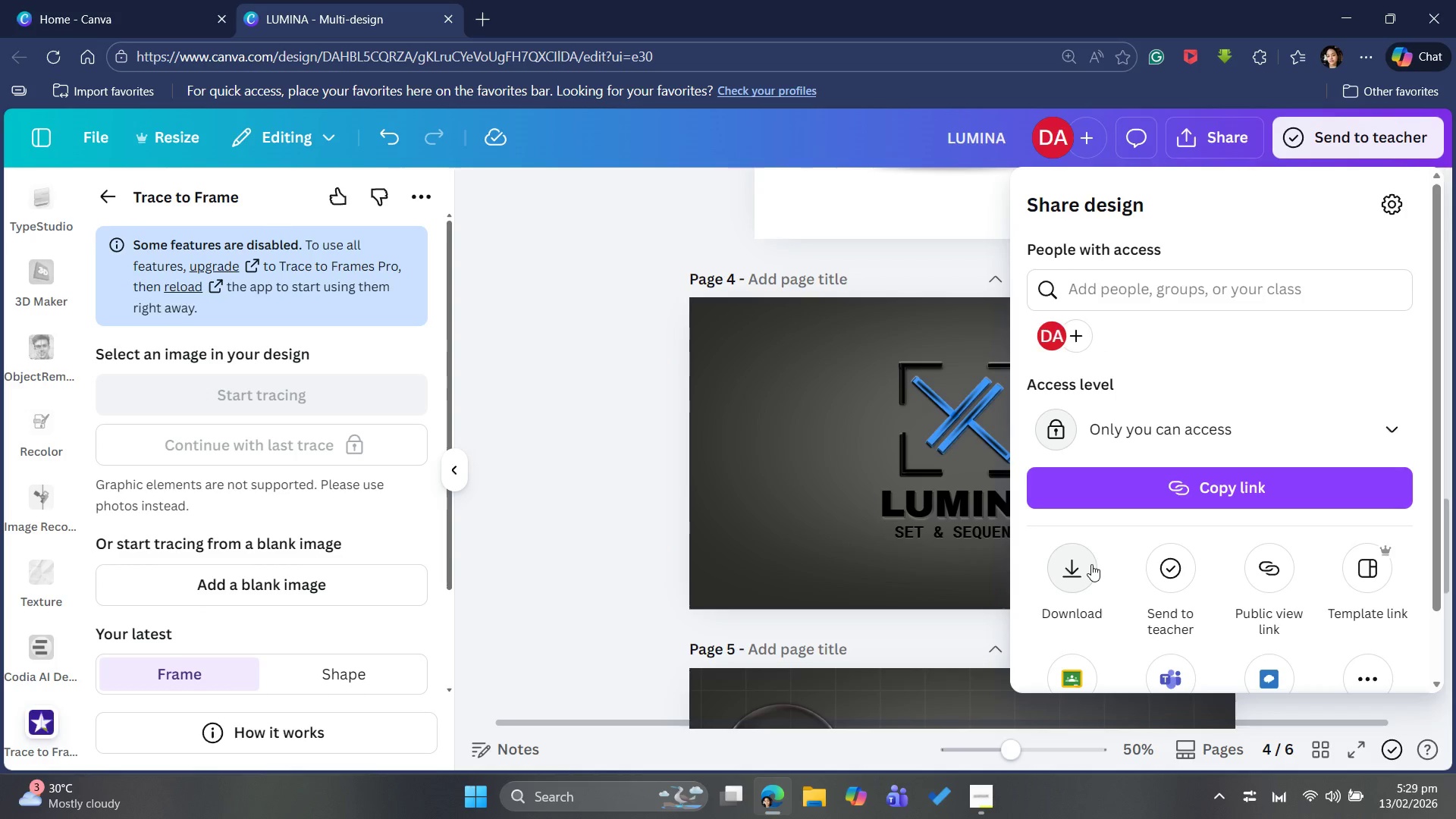 
left_click([1090, 563])
 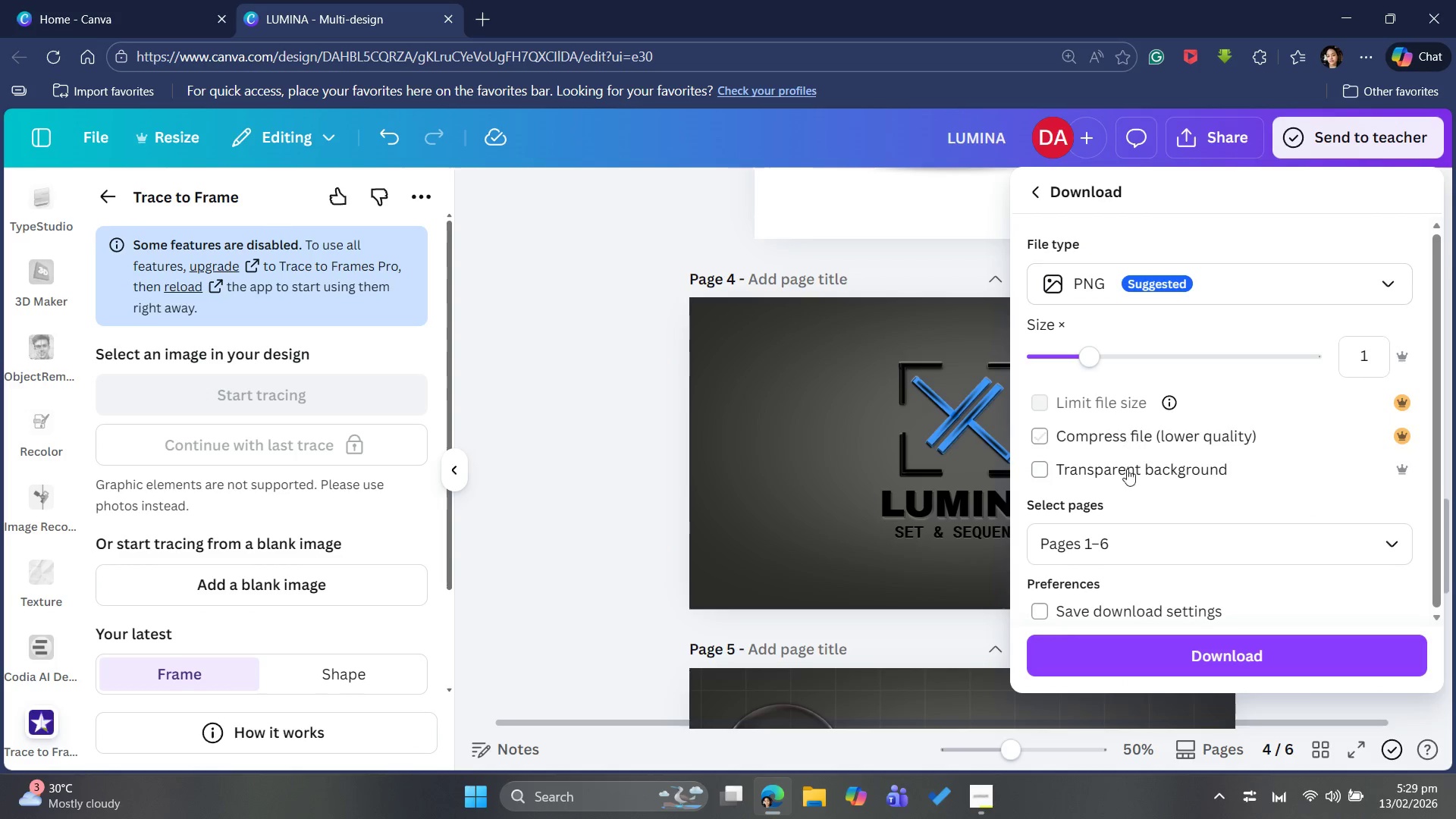 
left_click([1116, 538])
 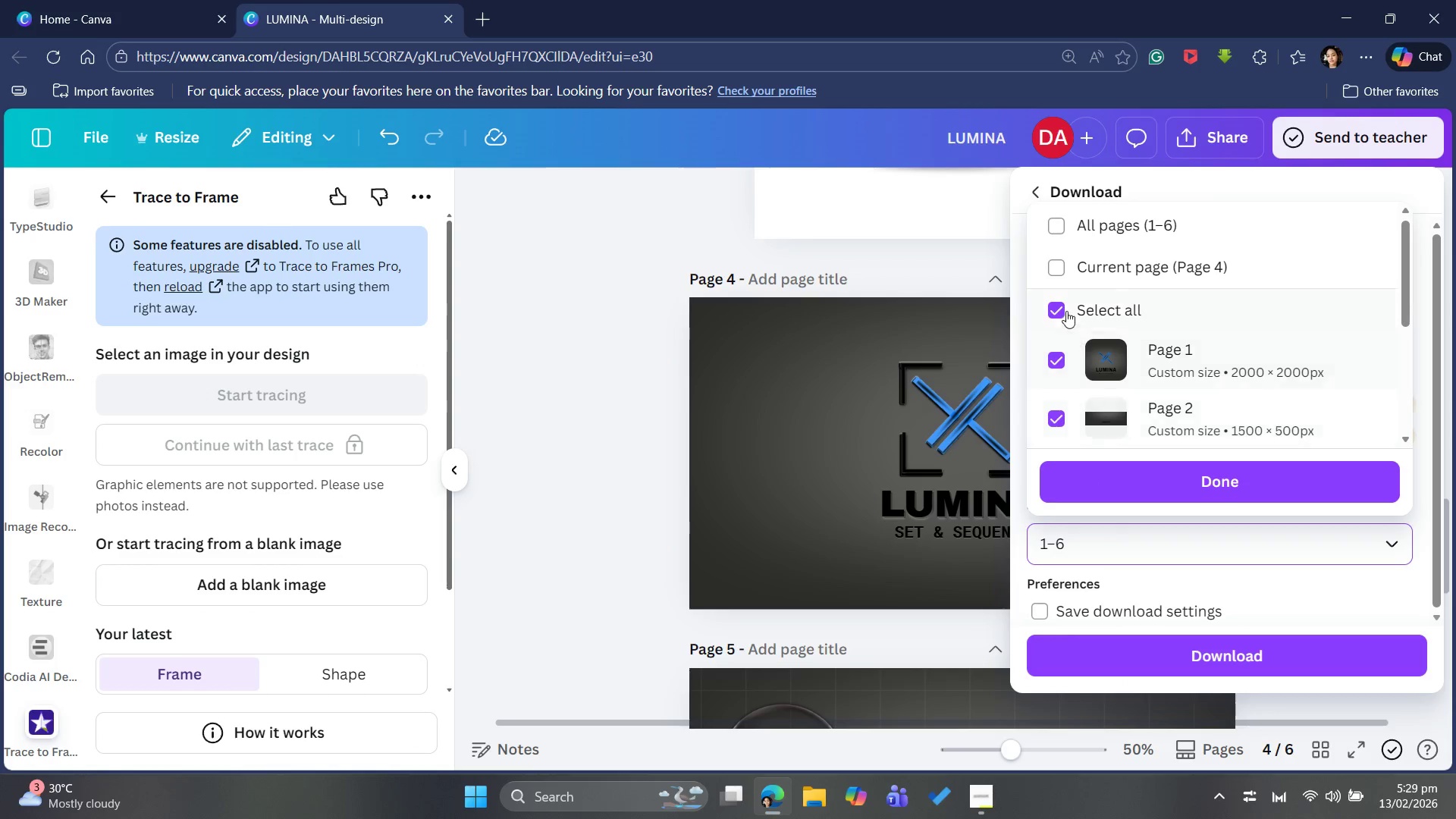 
left_click([1067, 307])
 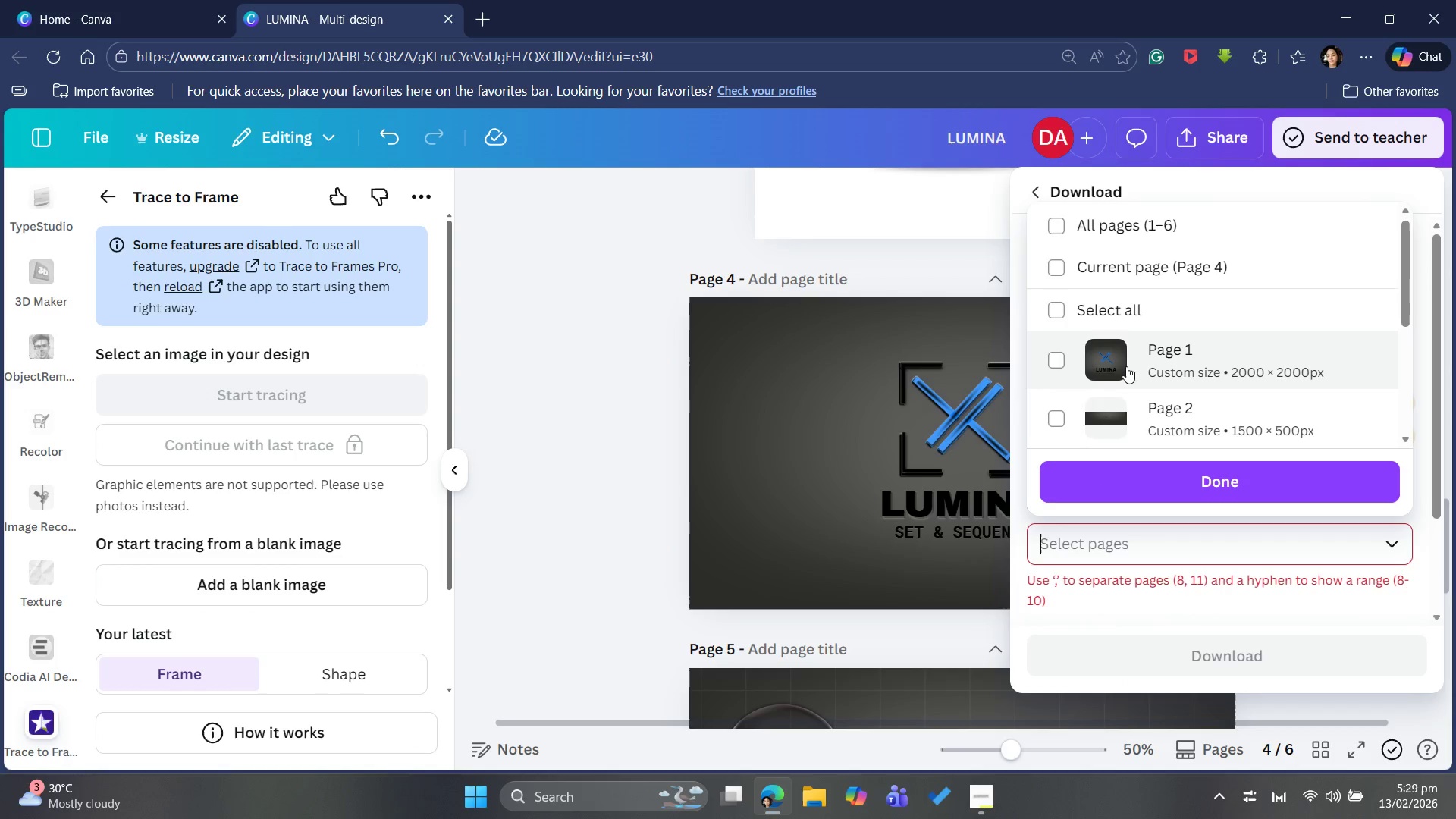 
scroll: coordinate [1126, 366], scroll_direction: down, amount: 2.0
 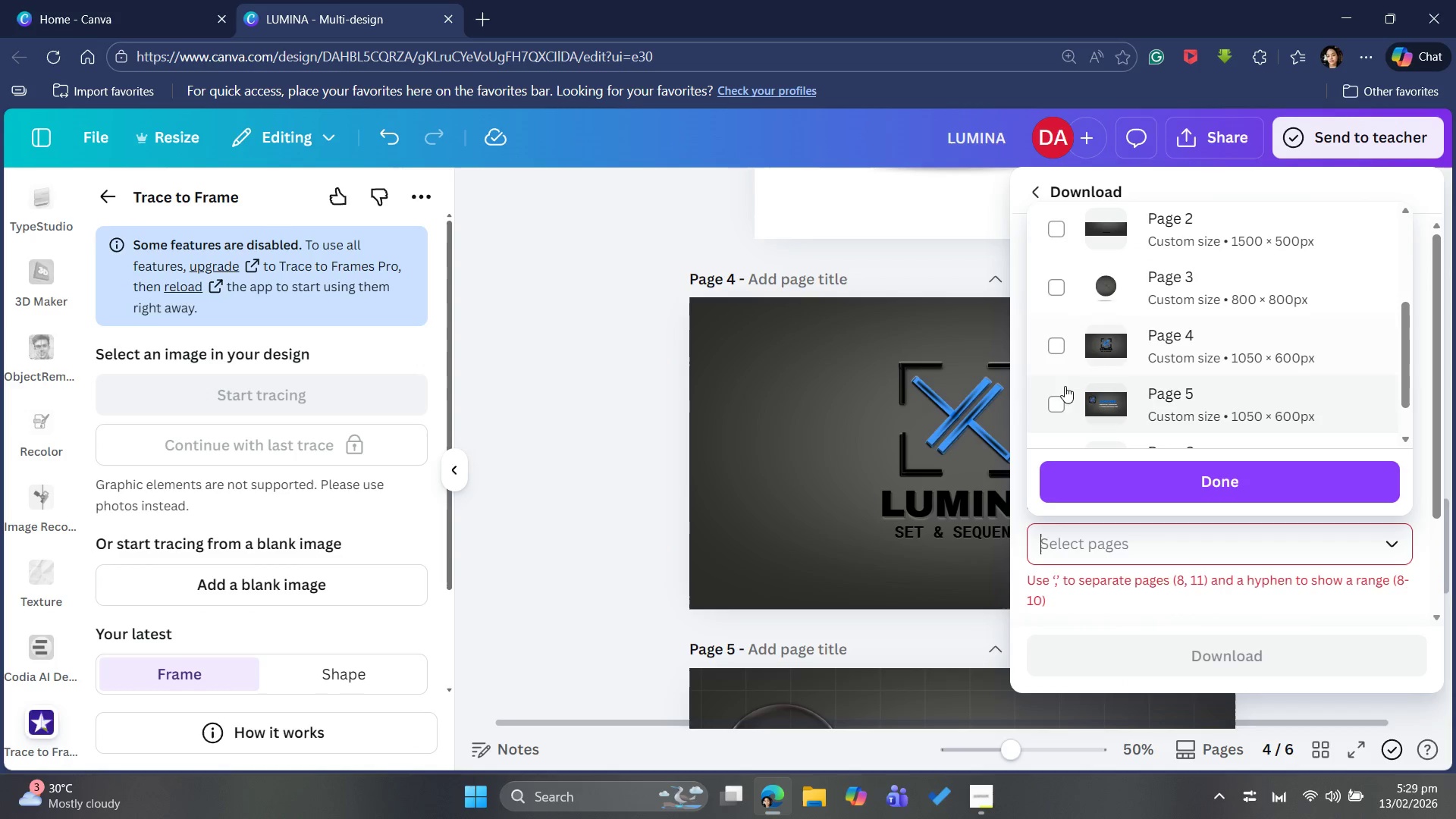 
left_click([1062, 396])
 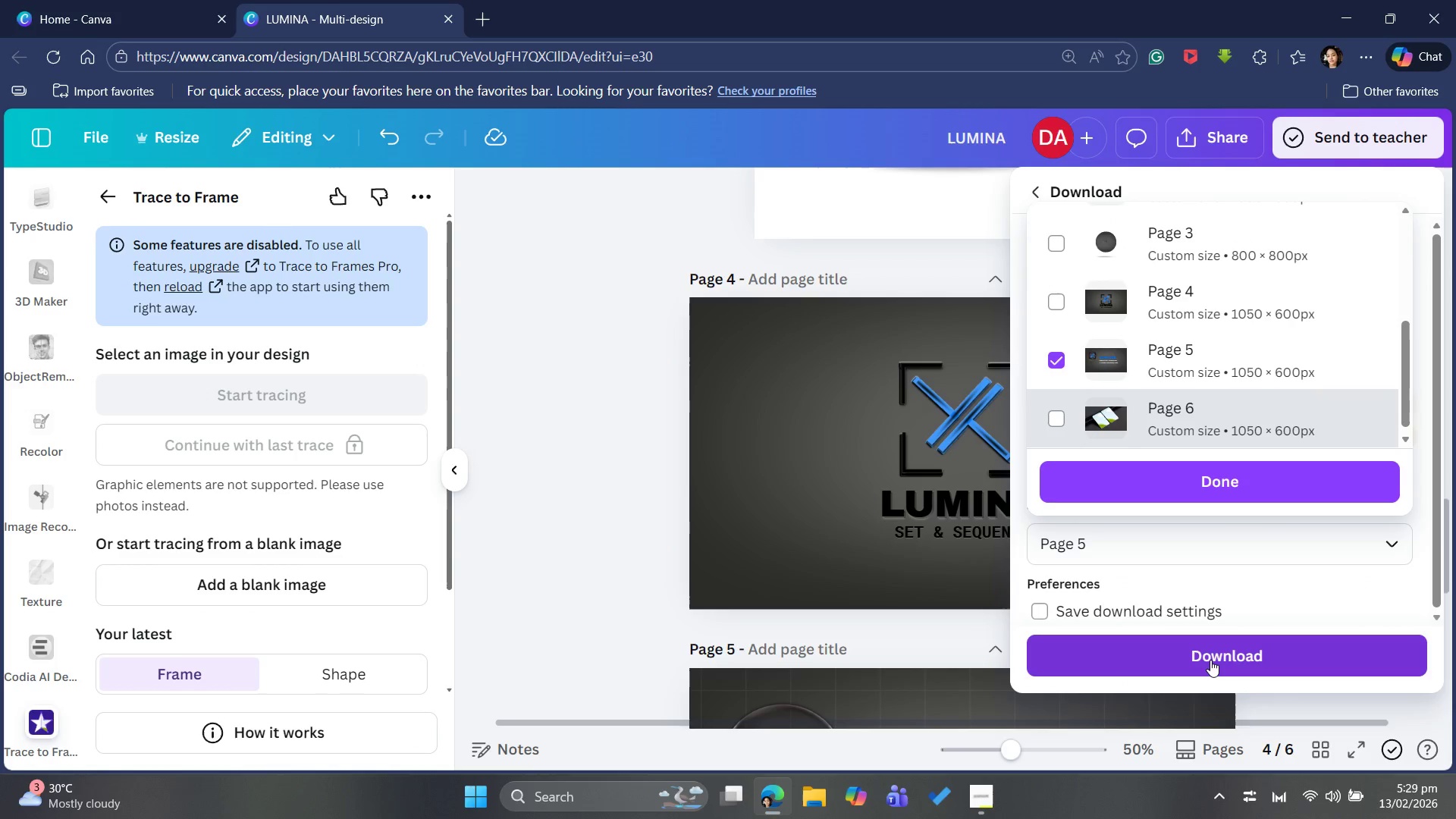 
left_click([1210, 660])
 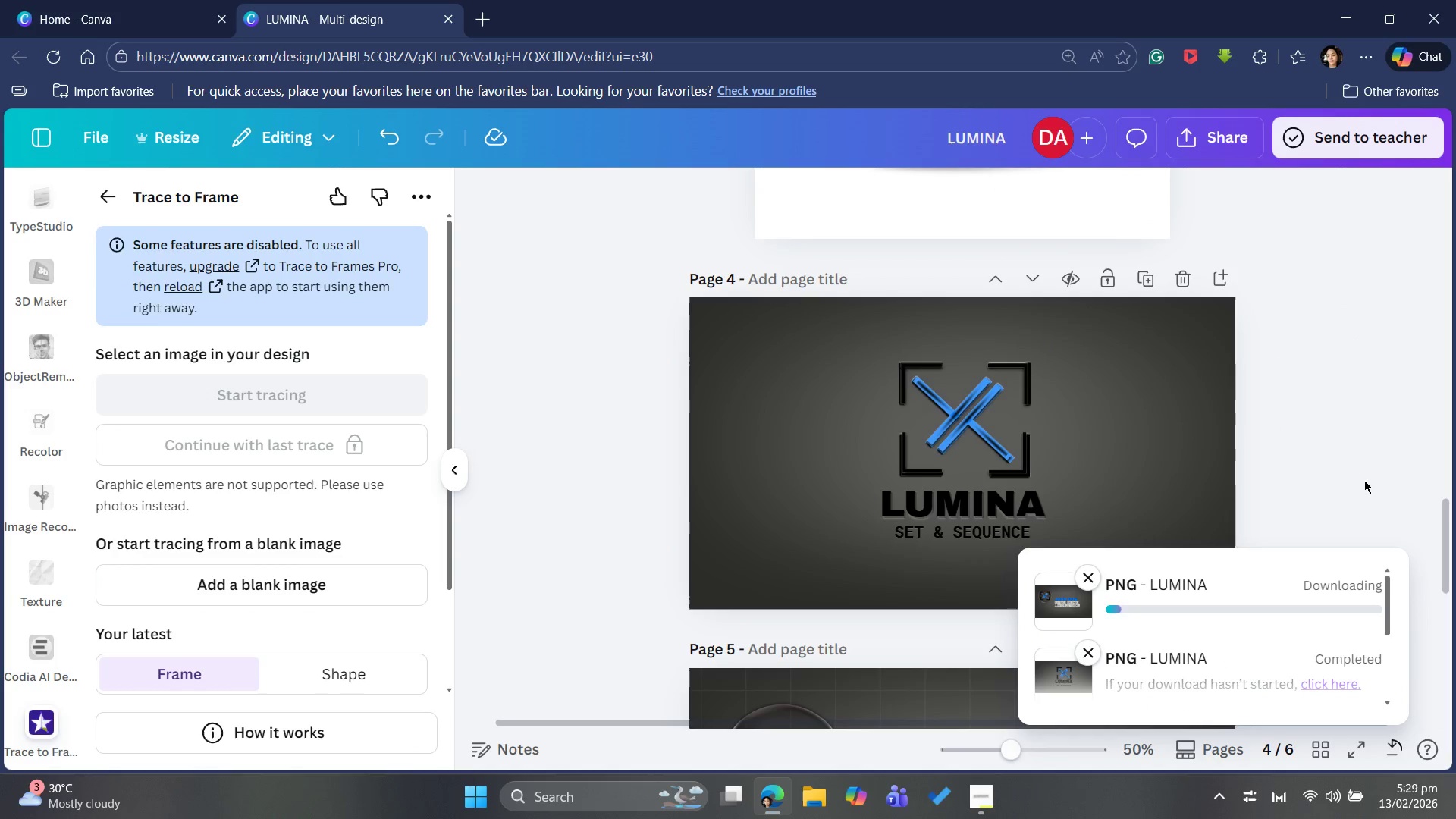 
scroll: coordinate [1361, 422], scroll_direction: down, amount: 8.0
 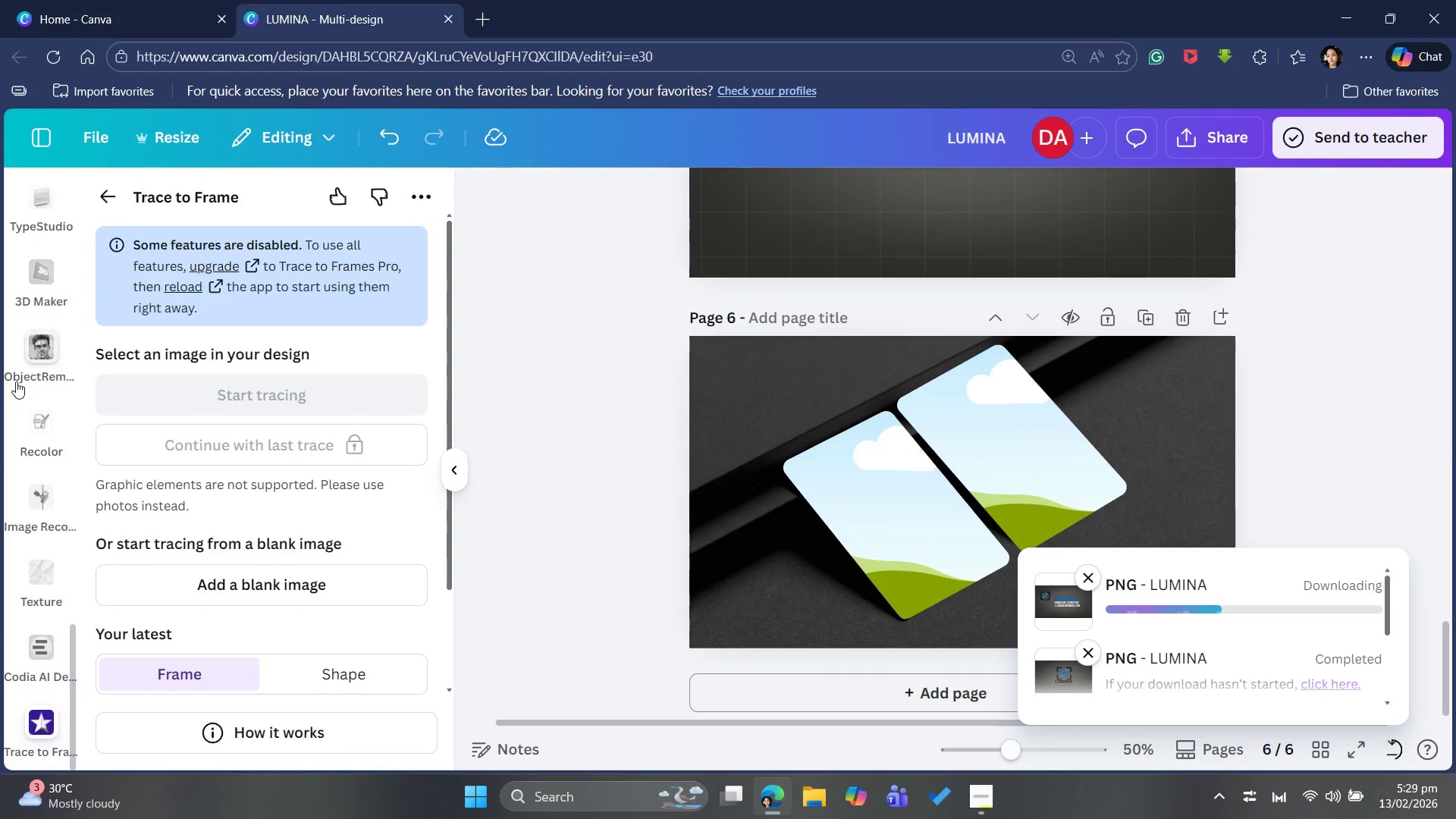 
scroll: coordinate [27, 378], scroll_direction: up, amount: 20.0
 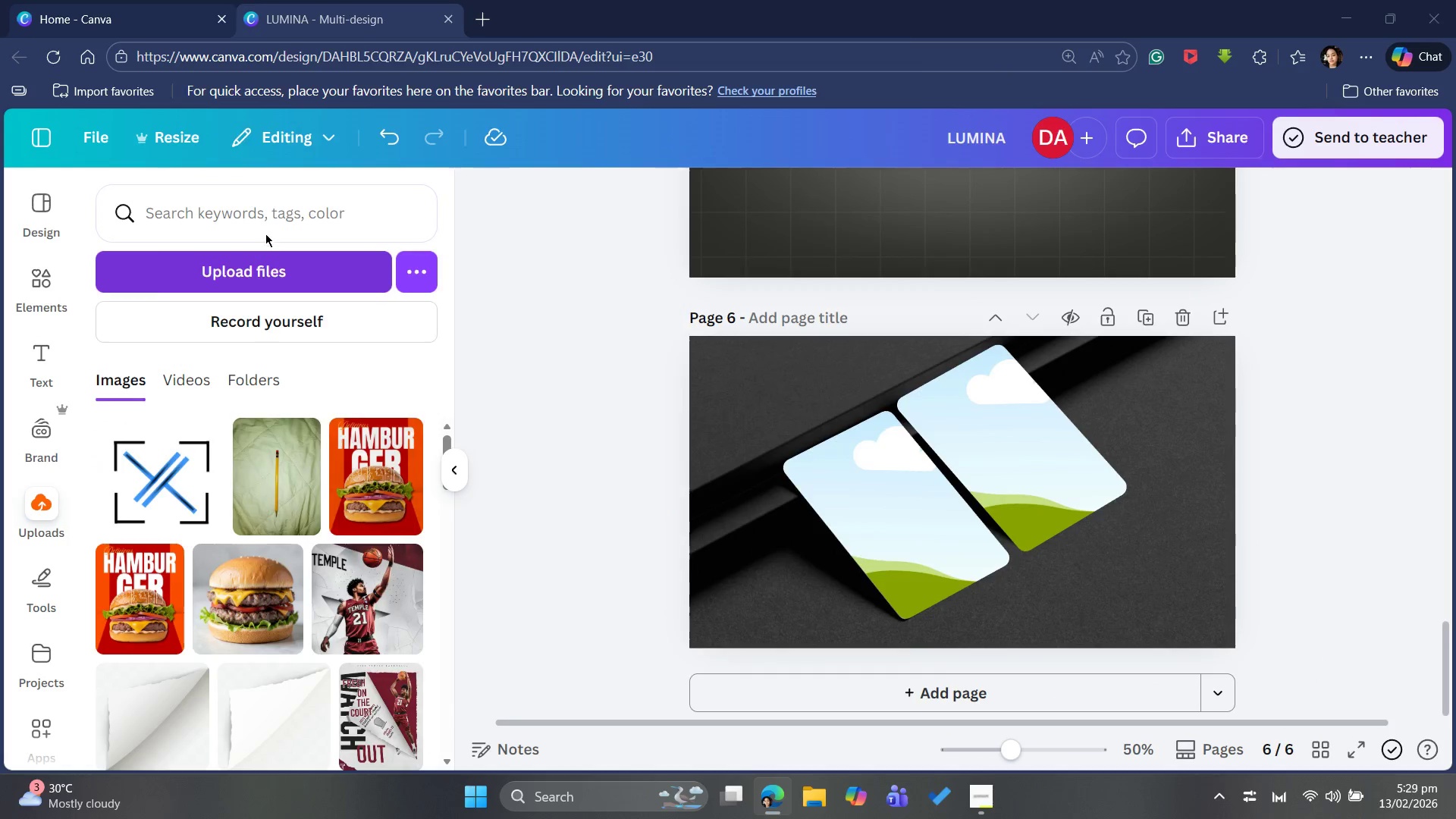 
hold_key(key=ControlLeft, duration=1.34)
 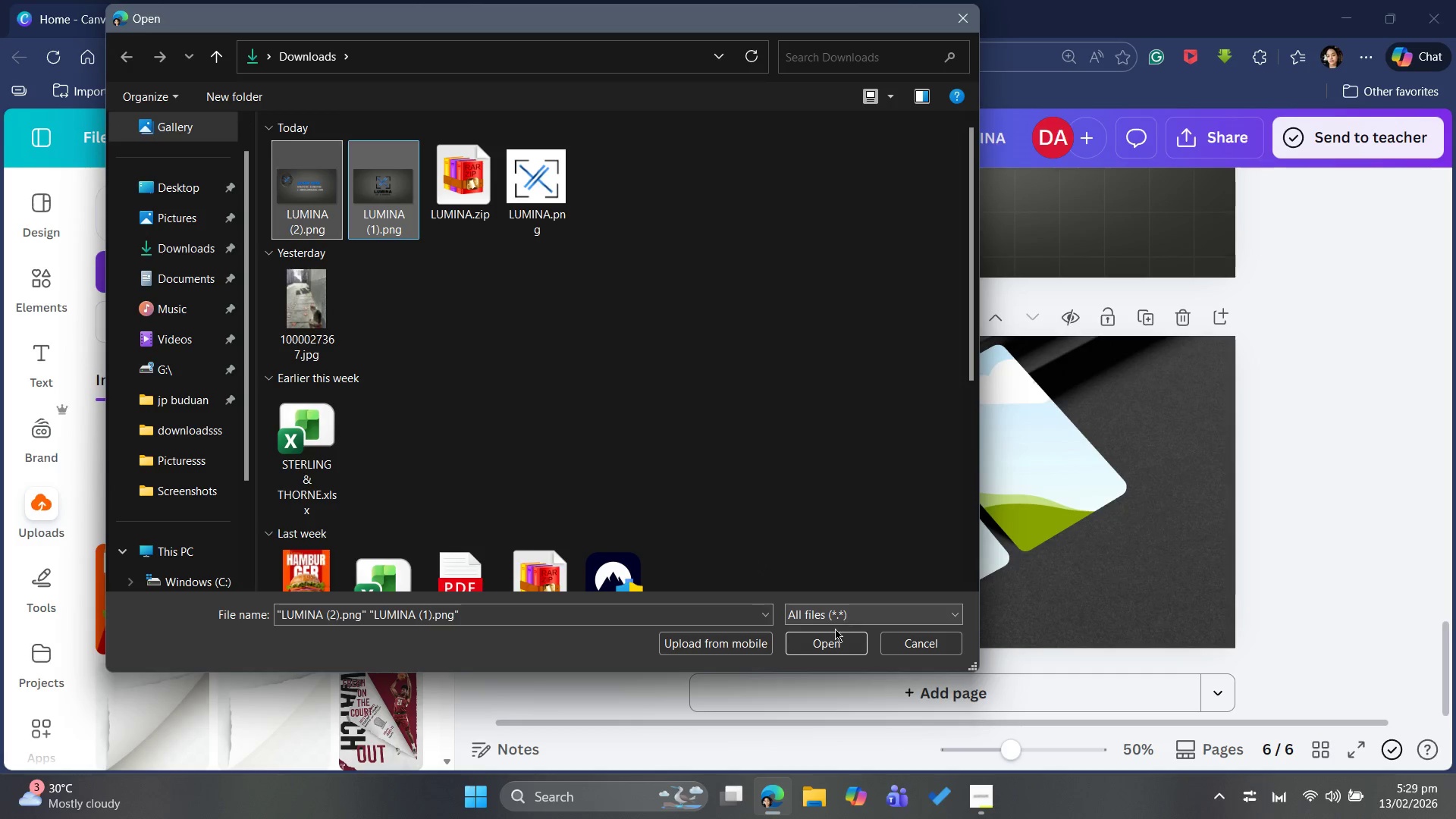 
left_click([826, 637])
 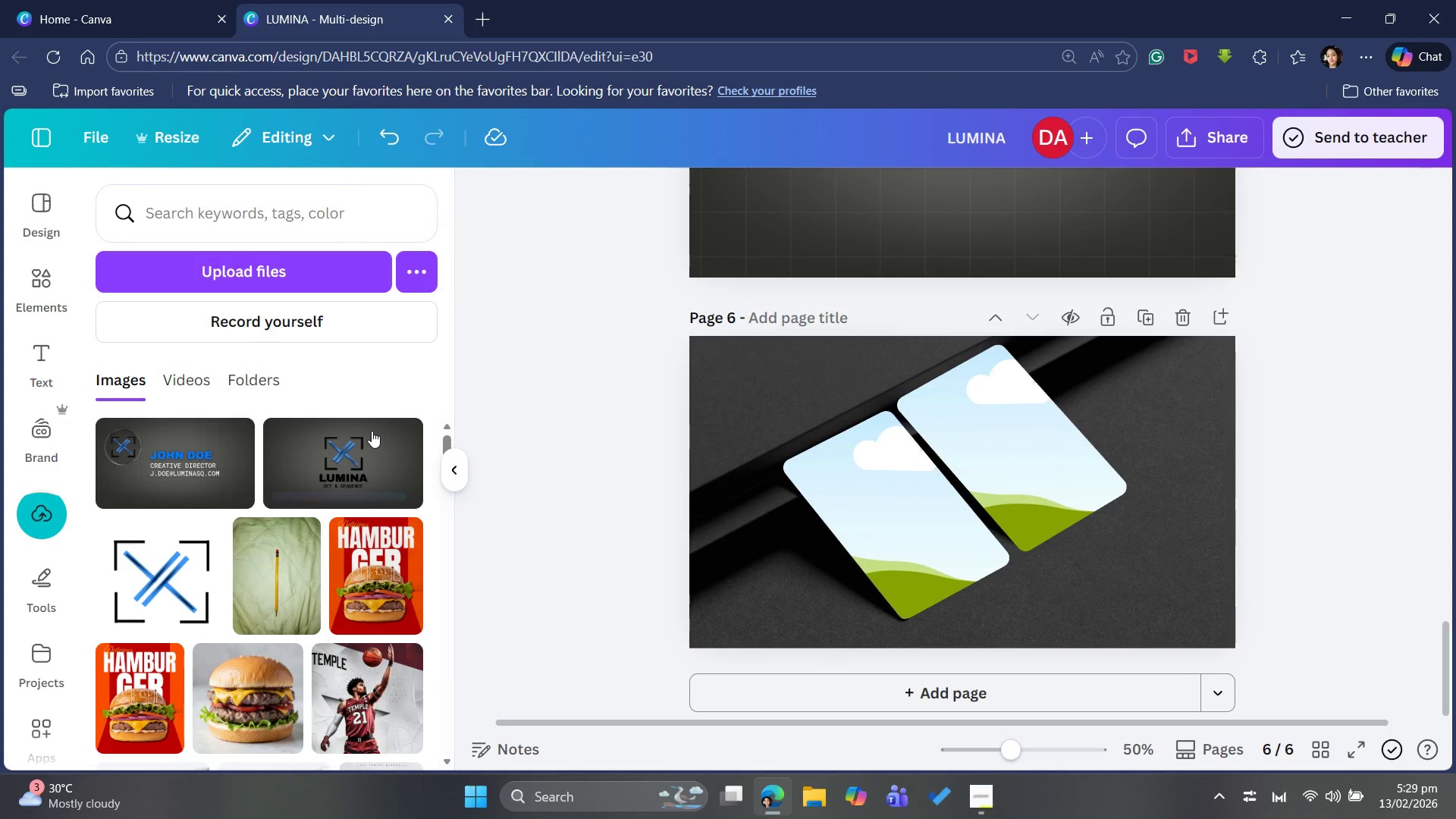 
wait(6.16)
 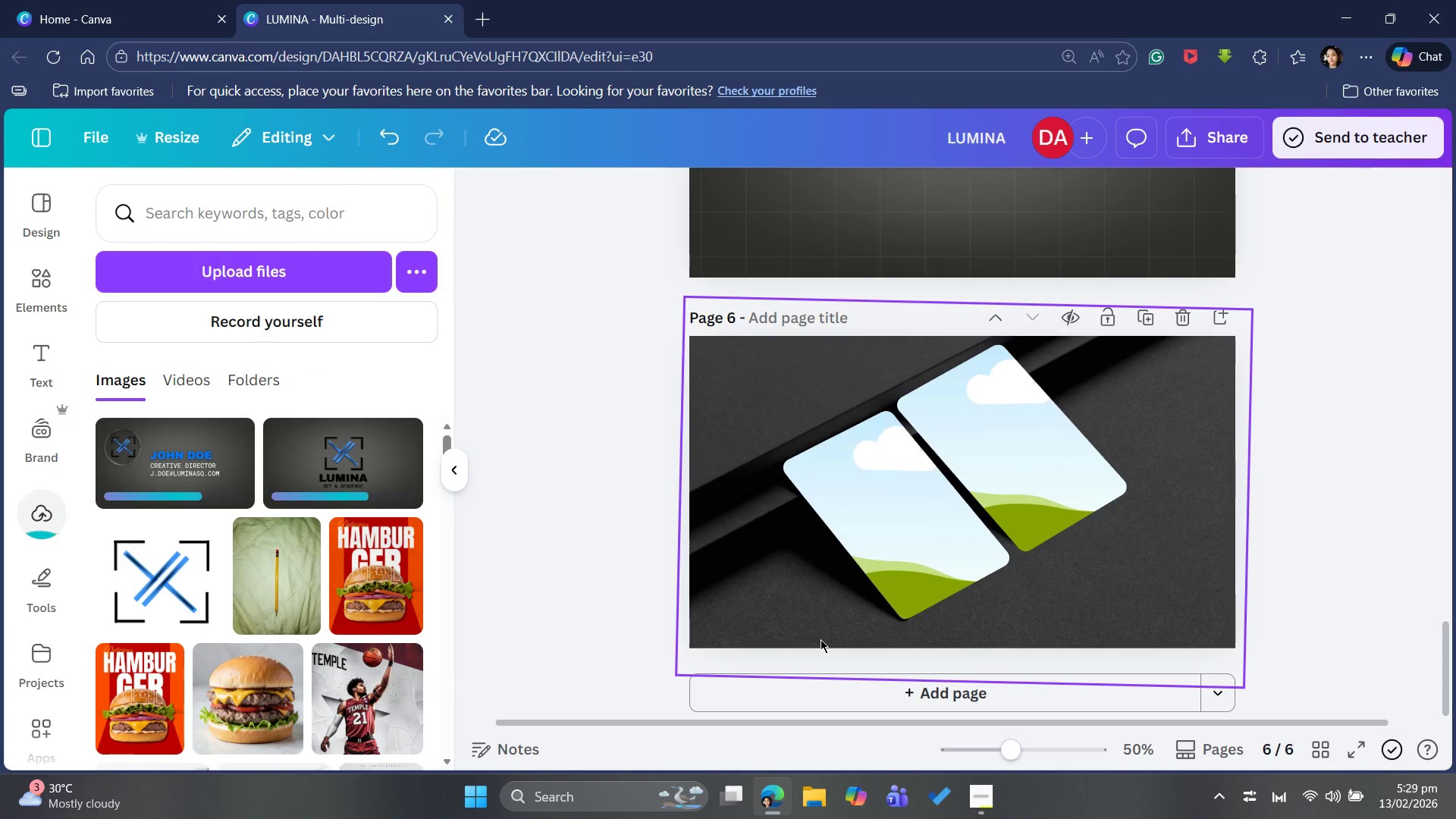 
left_click_drag(start_coordinate=[334, 437], to_coordinate=[780, 444])
 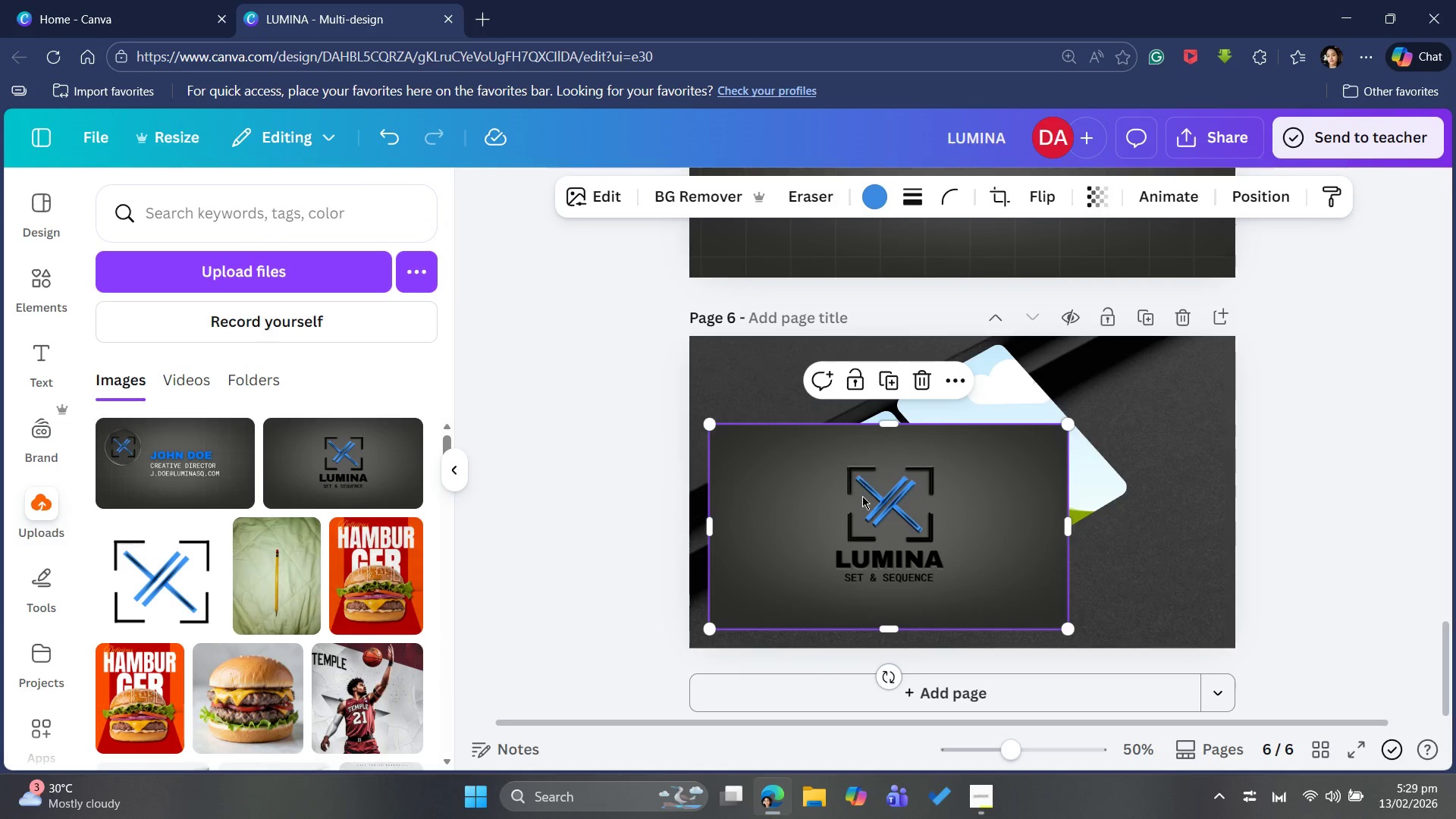 
left_click_drag(start_coordinate=[864, 498], to_coordinate=[880, 493])
 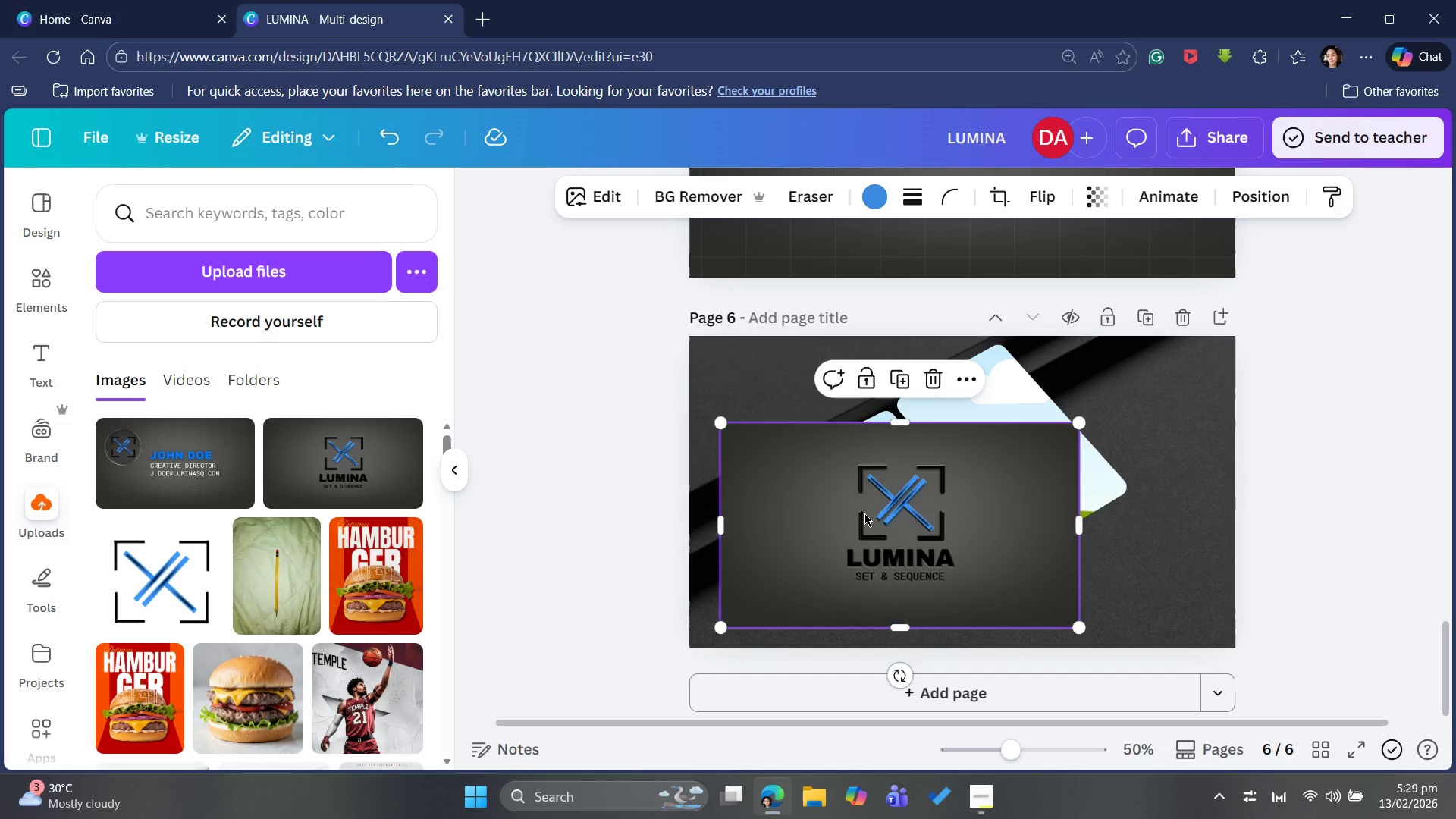 
left_click_drag(start_coordinate=[864, 513], to_coordinate=[1173, 485])
 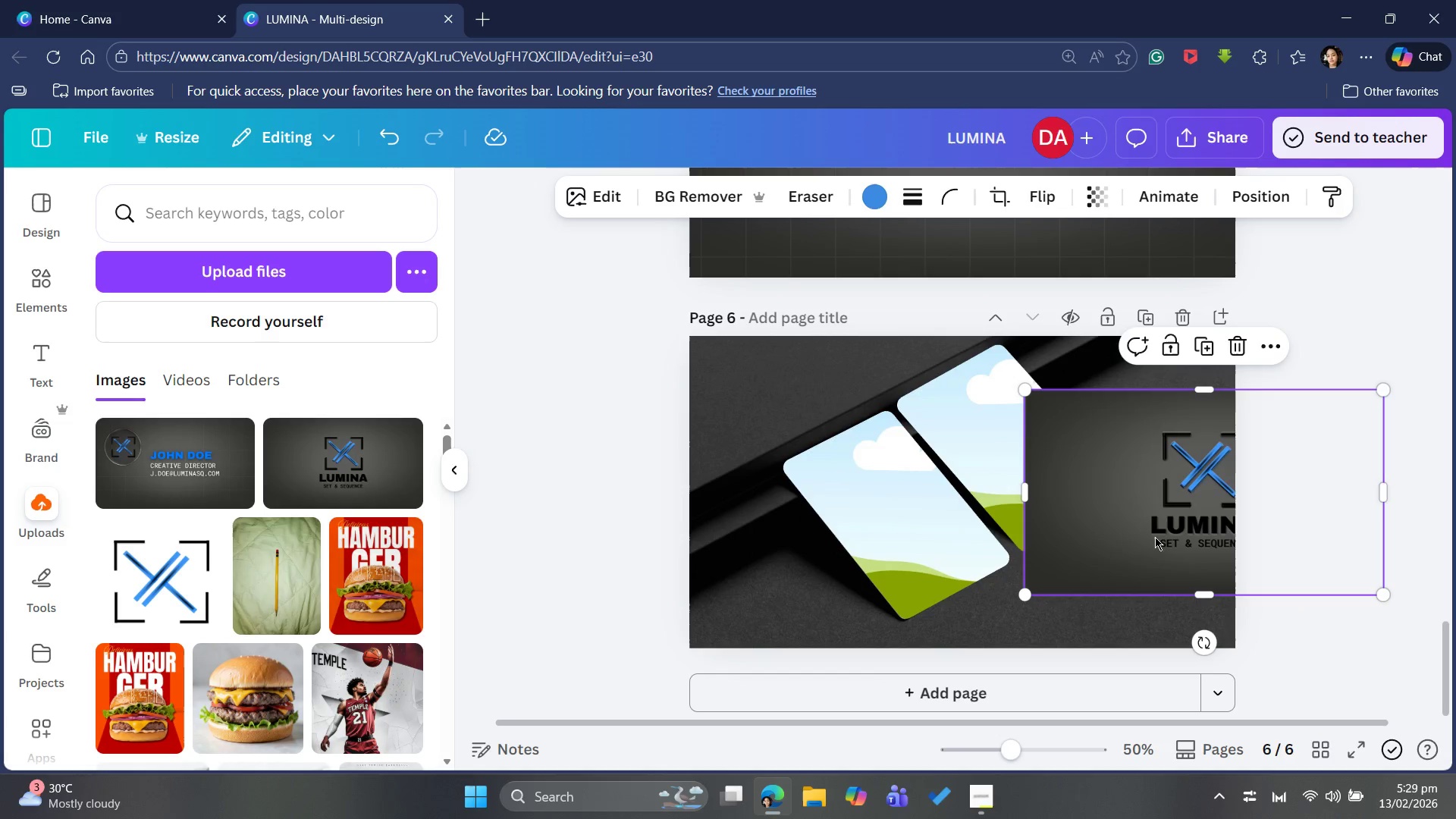 
left_click_drag(start_coordinate=[1147, 514], to_coordinate=[903, 516])
 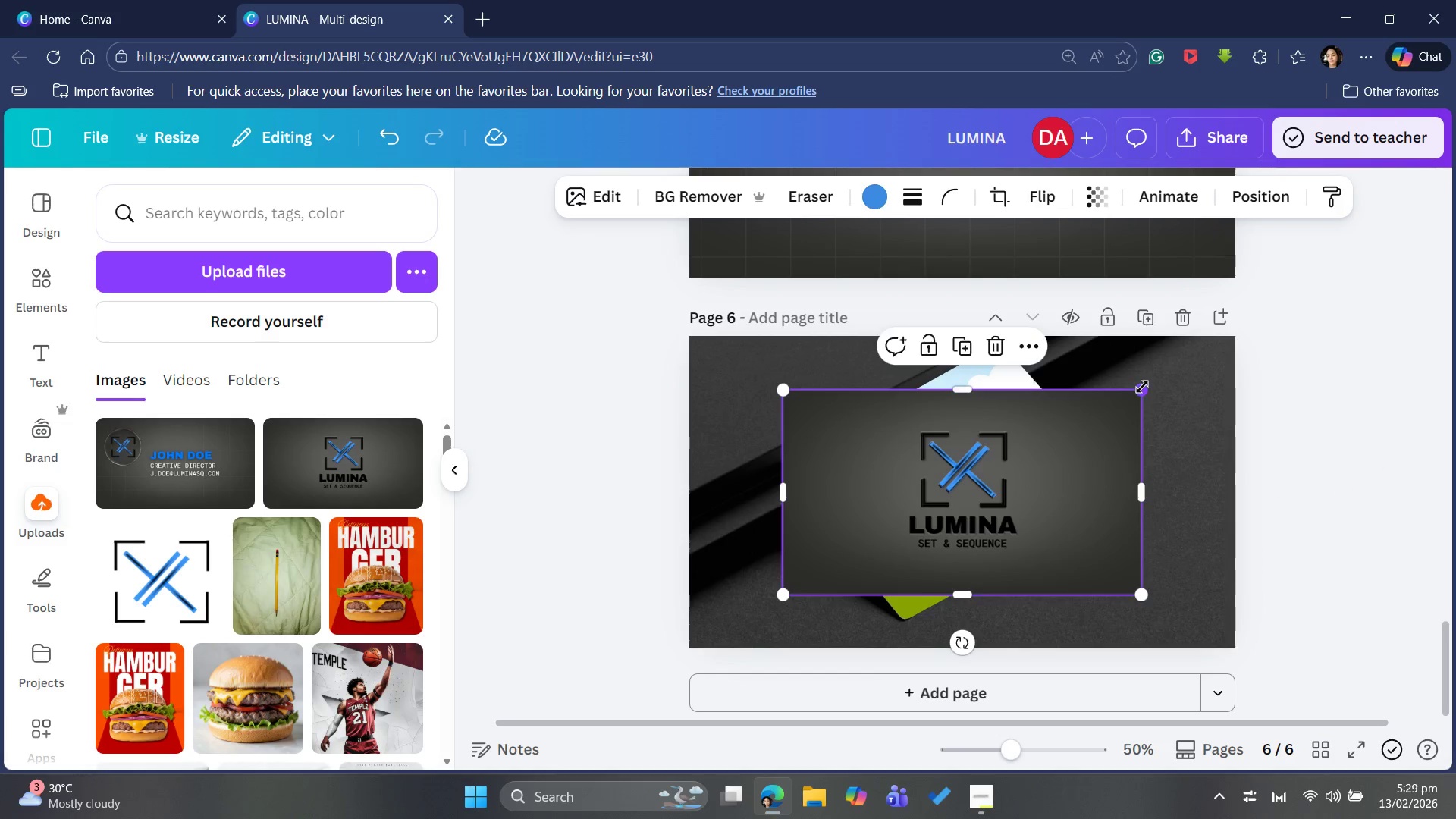 
left_click_drag(start_coordinate=[1142, 387], to_coordinate=[1010, 437])
 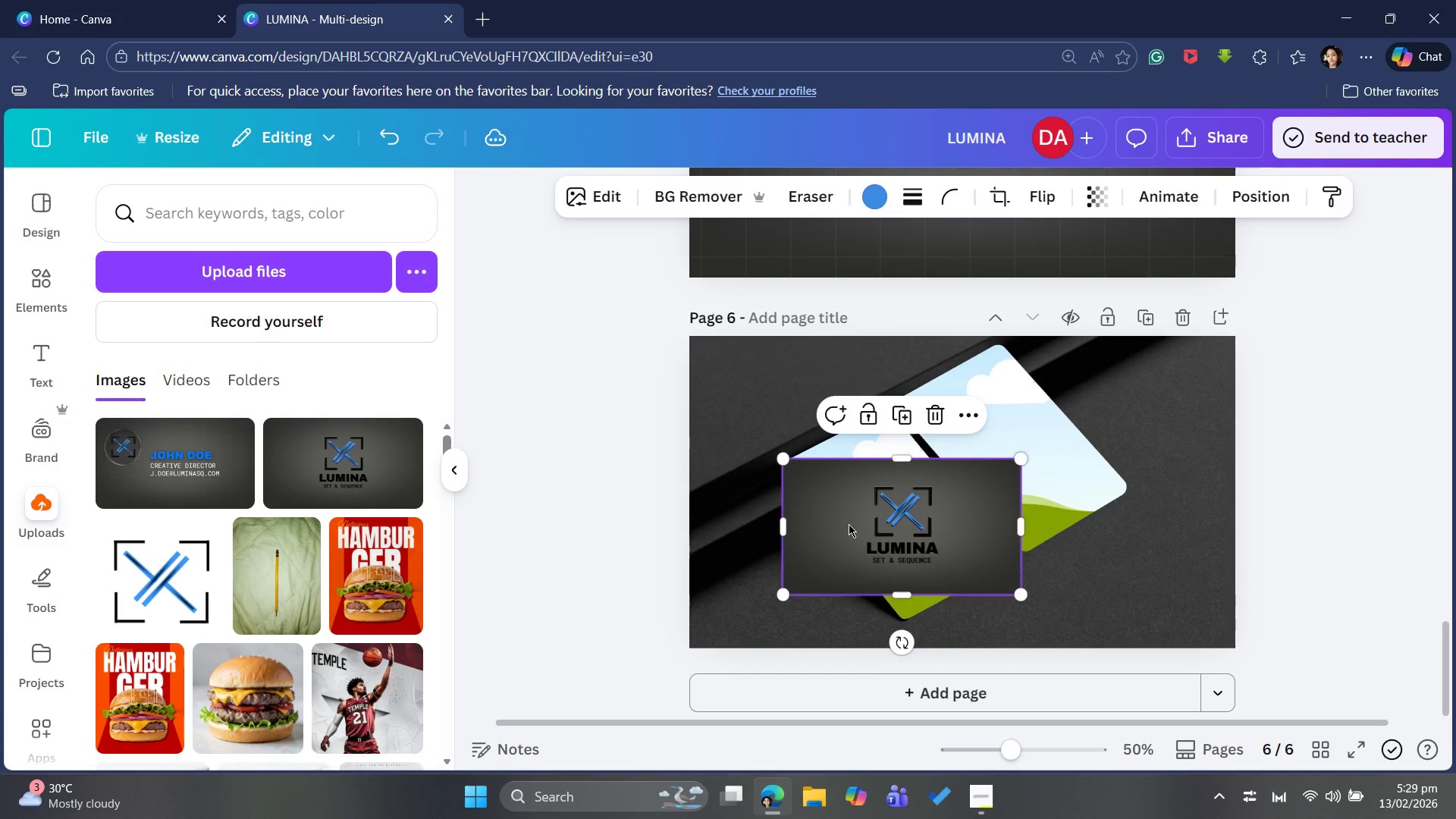 
left_click_drag(start_coordinate=[849, 525], to_coordinate=[794, 489])
 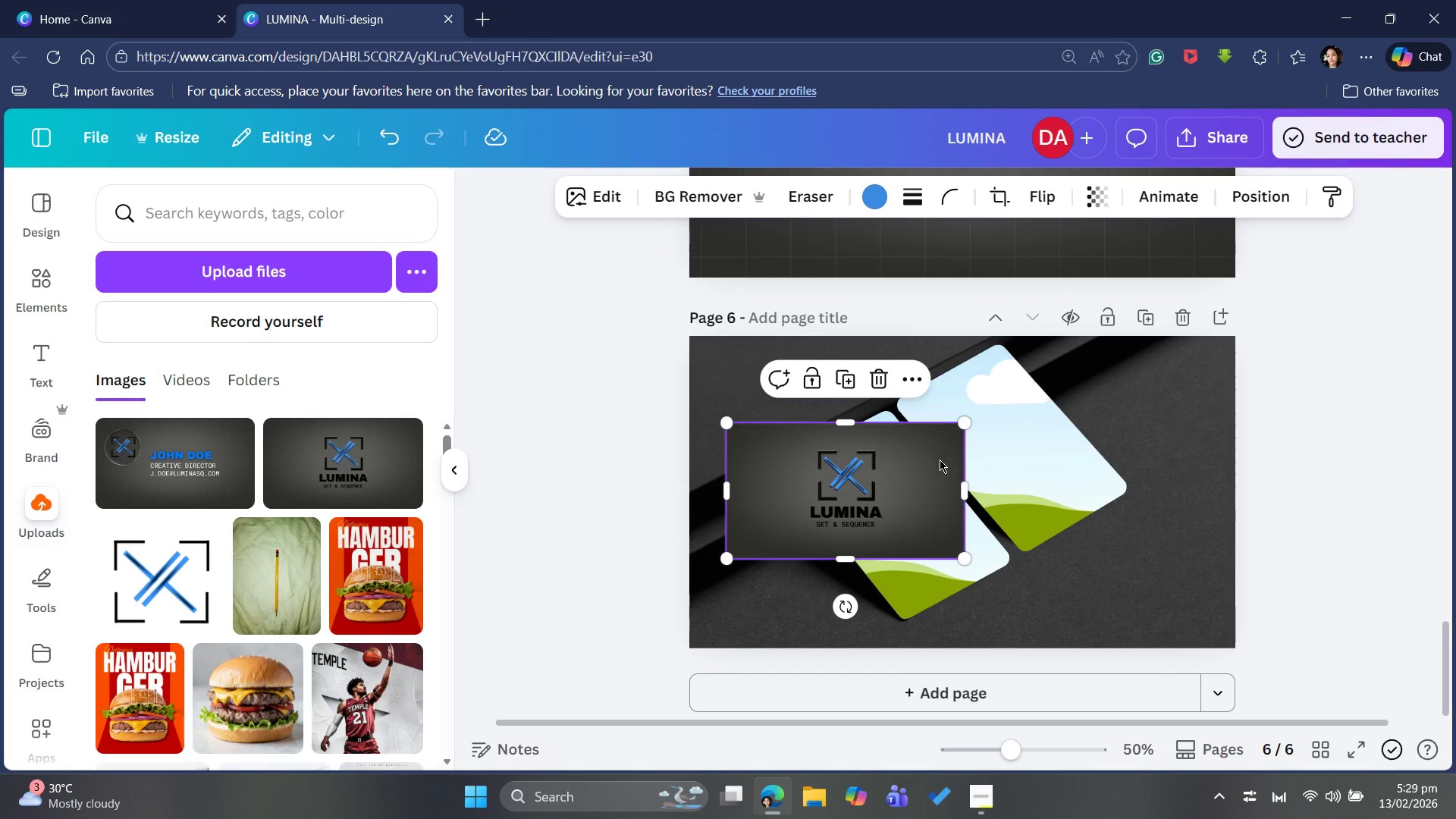 
left_click_drag(start_coordinate=[940, 457], to_coordinate=[963, 491])
 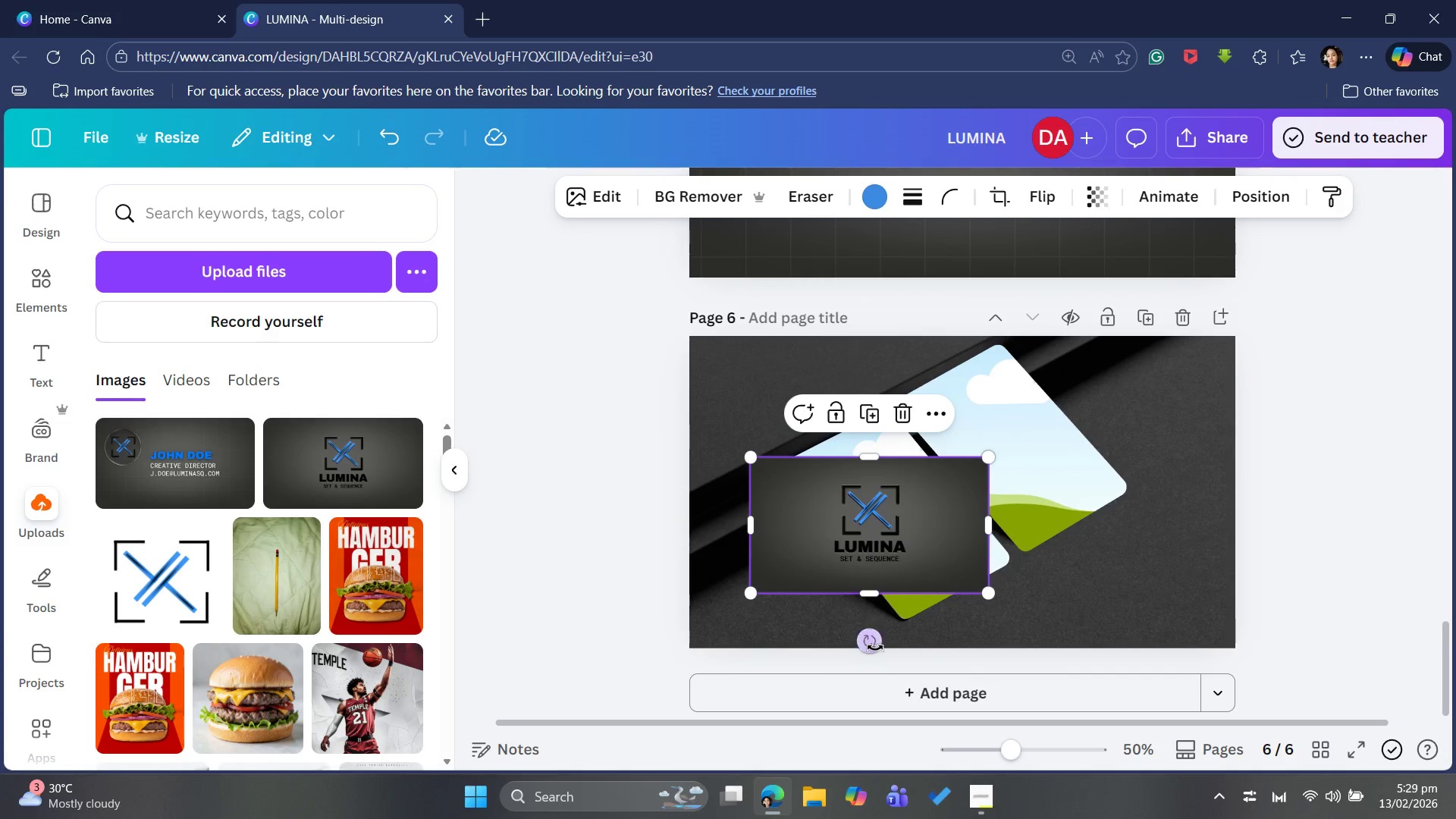 
left_click_drag(start_coordinate=[880, 643], to_coordinate=[1067, 446])
 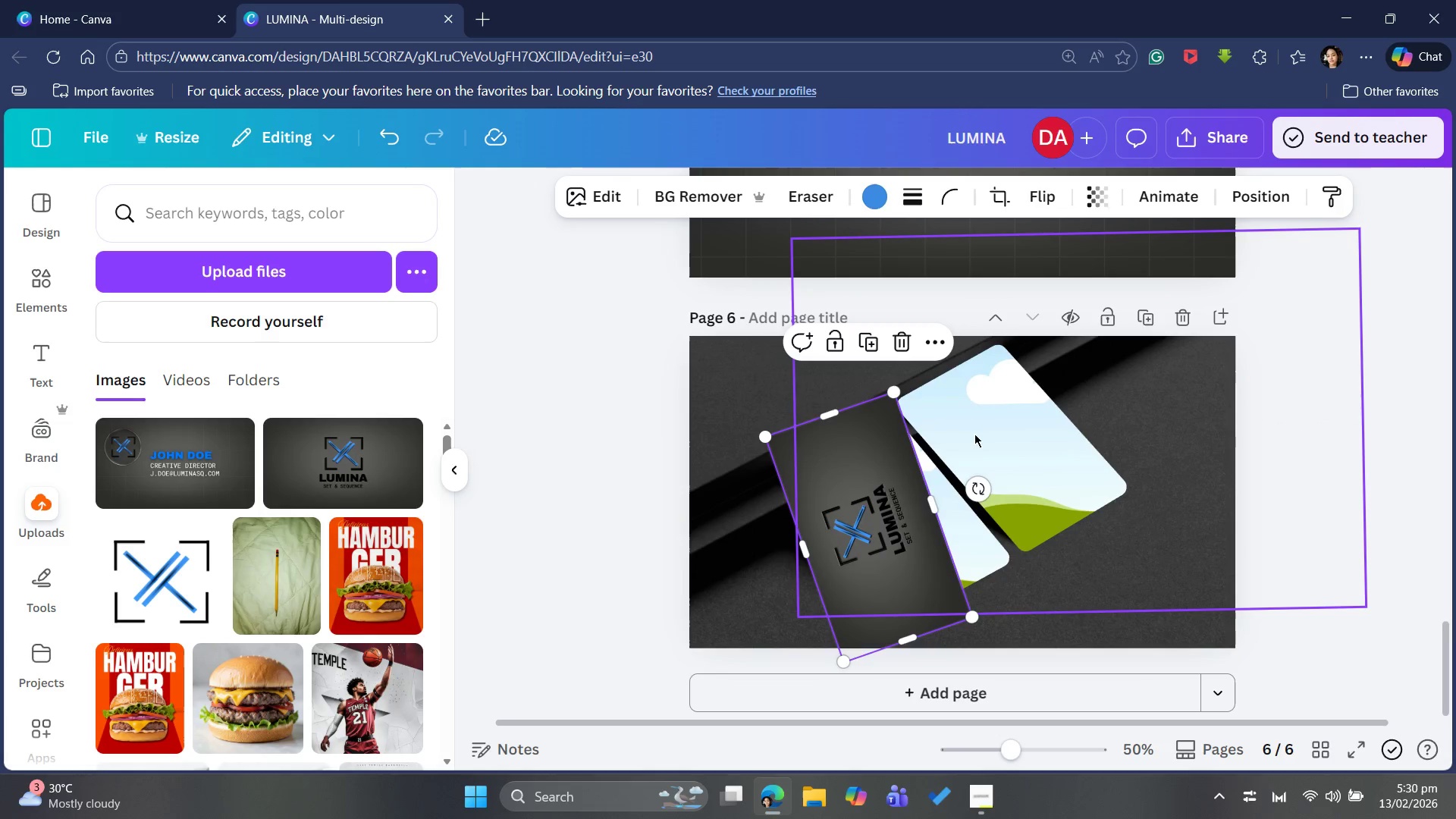 
left_click_drag(start_coordinate=[967, 485], to_coordinate=[808, 561])
 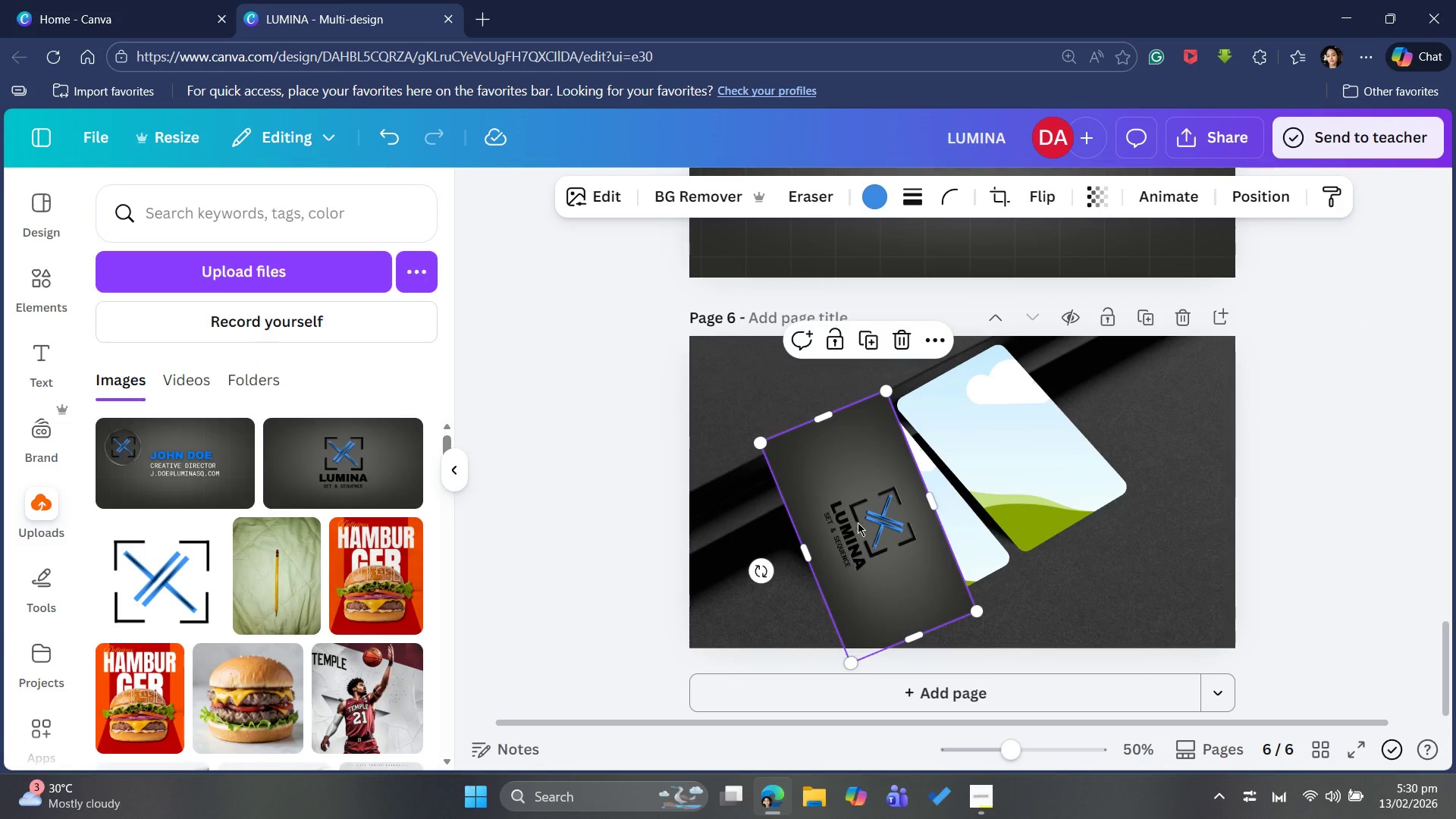 
left_click_drag(start_coordinate=[858, 522], to_coordinate=[873, 513])
 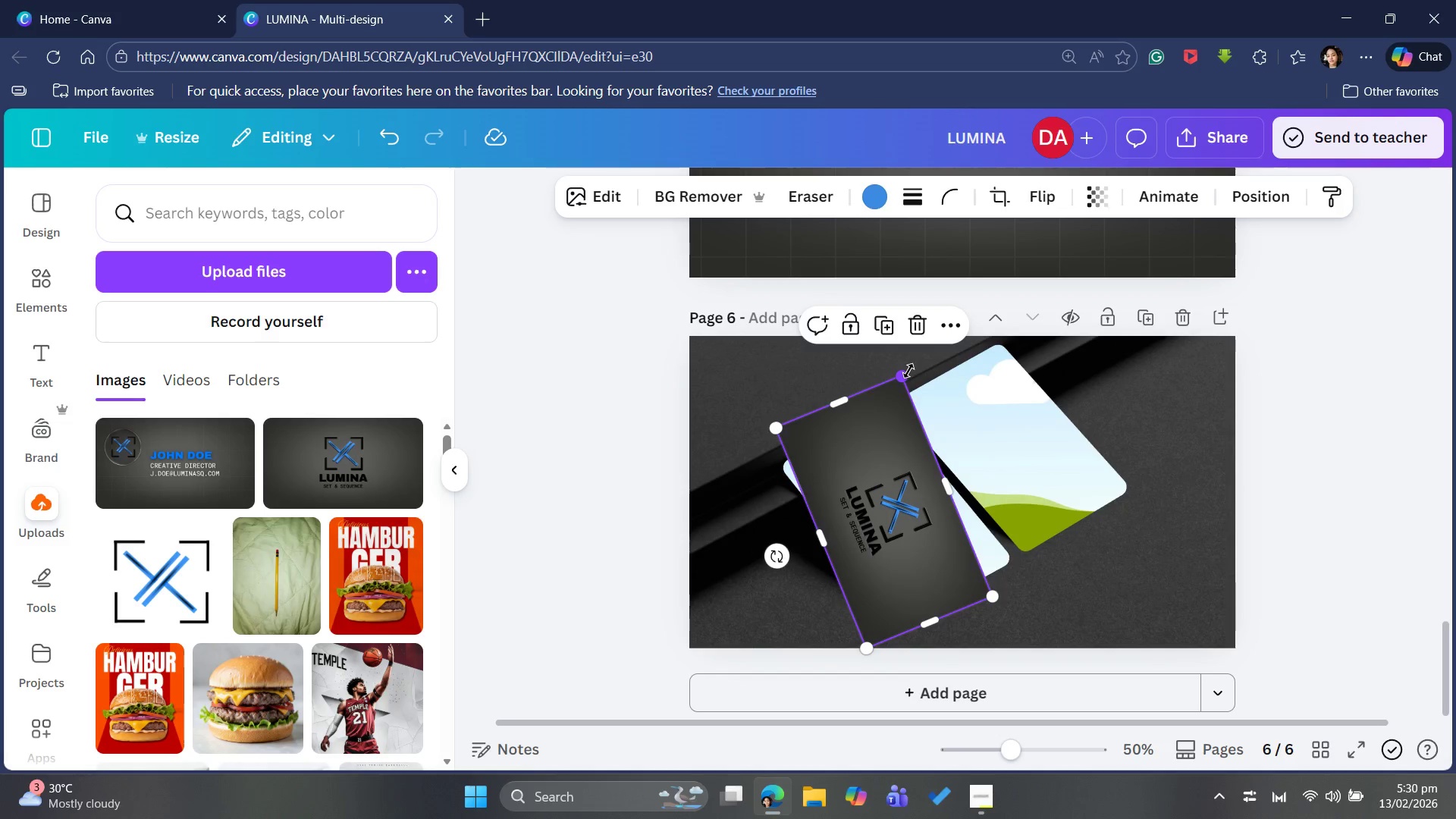 
left_click_drag(start_coordinate=[908, 371], to_coordinate=[867, 438])
 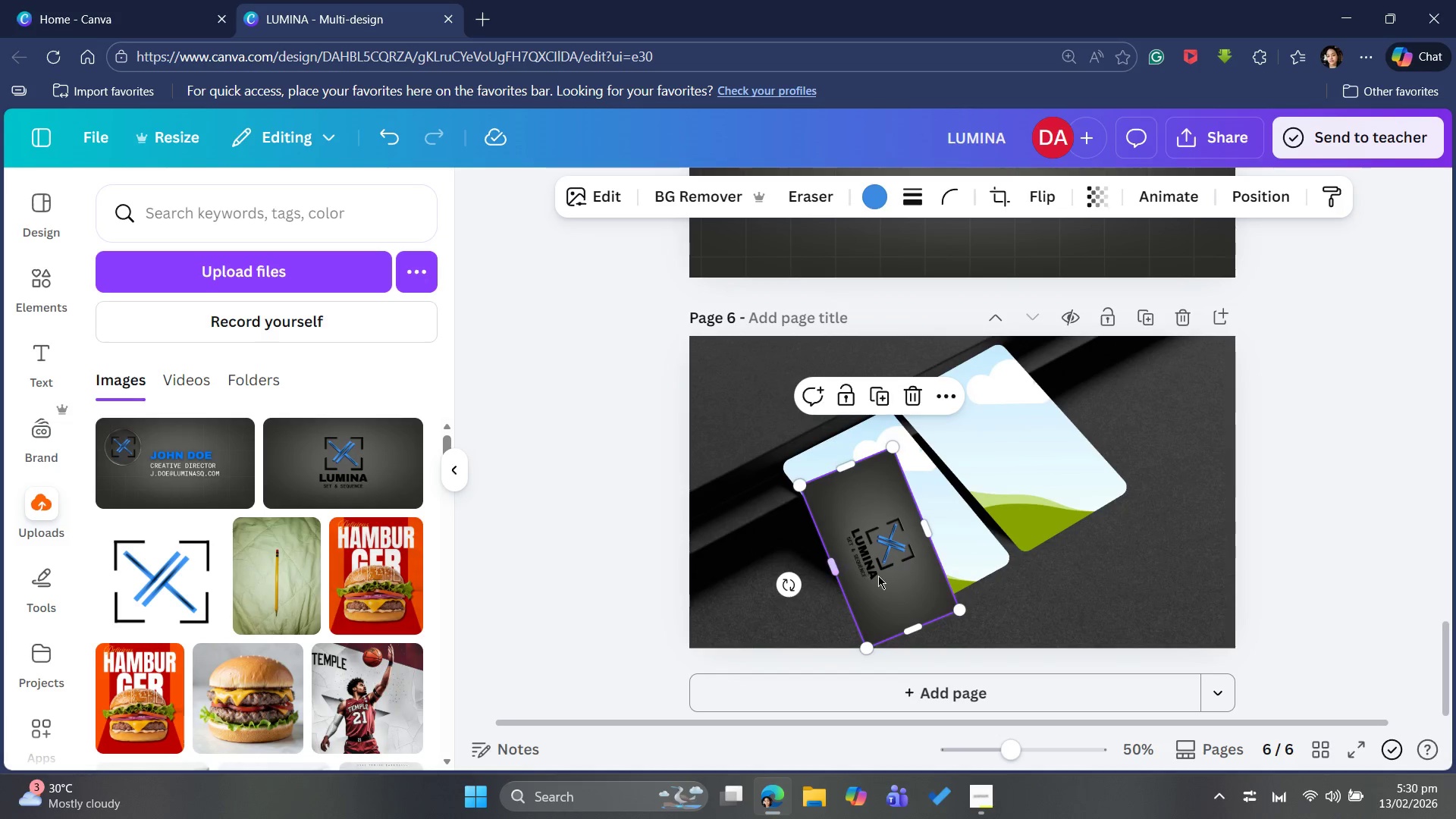 
left_click_drag(start_coordinate=[879, 576], to_coordinate=[886, 551])
 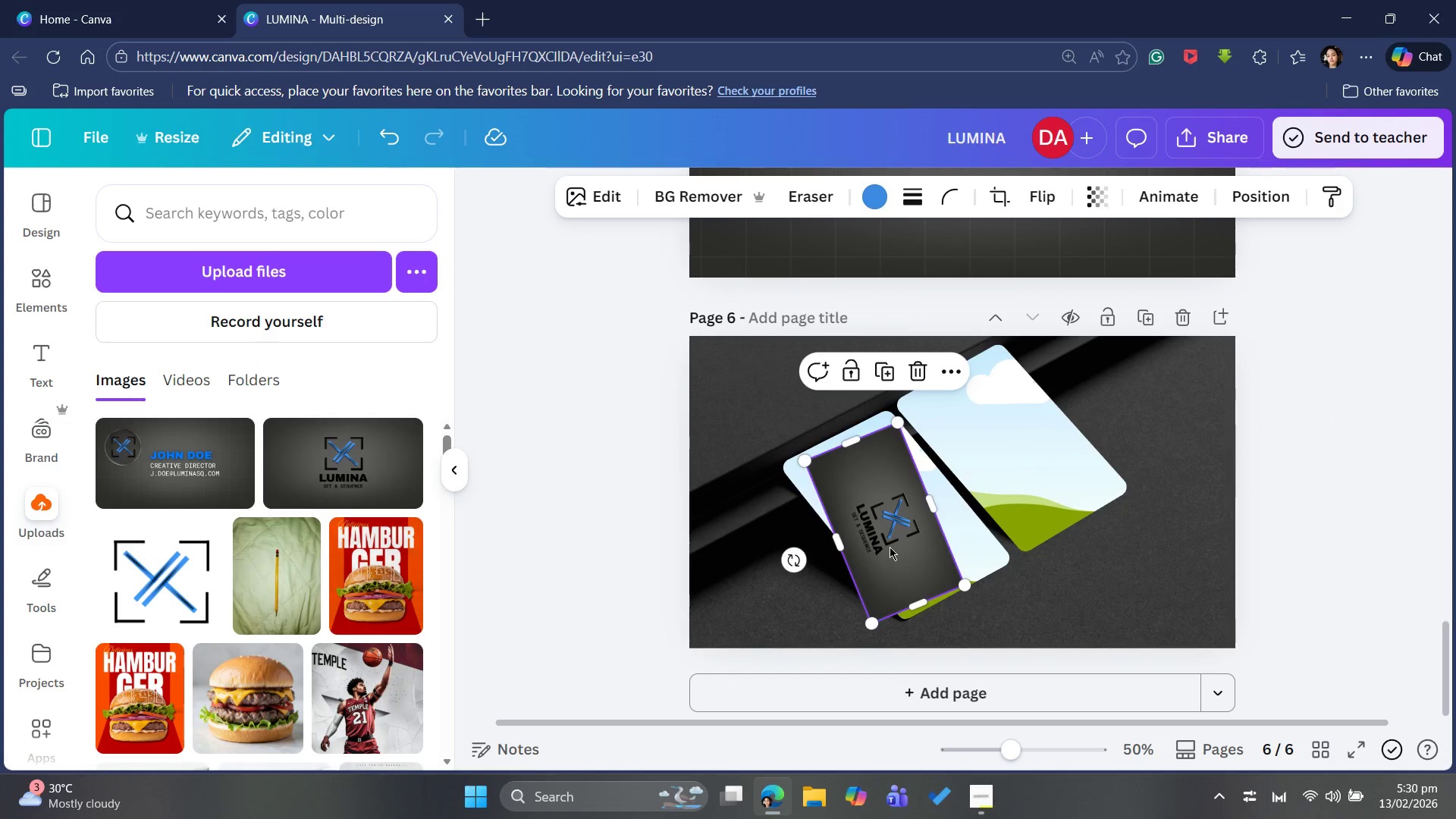 
left_click_drag(start_coordinate=[886, 551], to_coordinate=[1010, 495])
 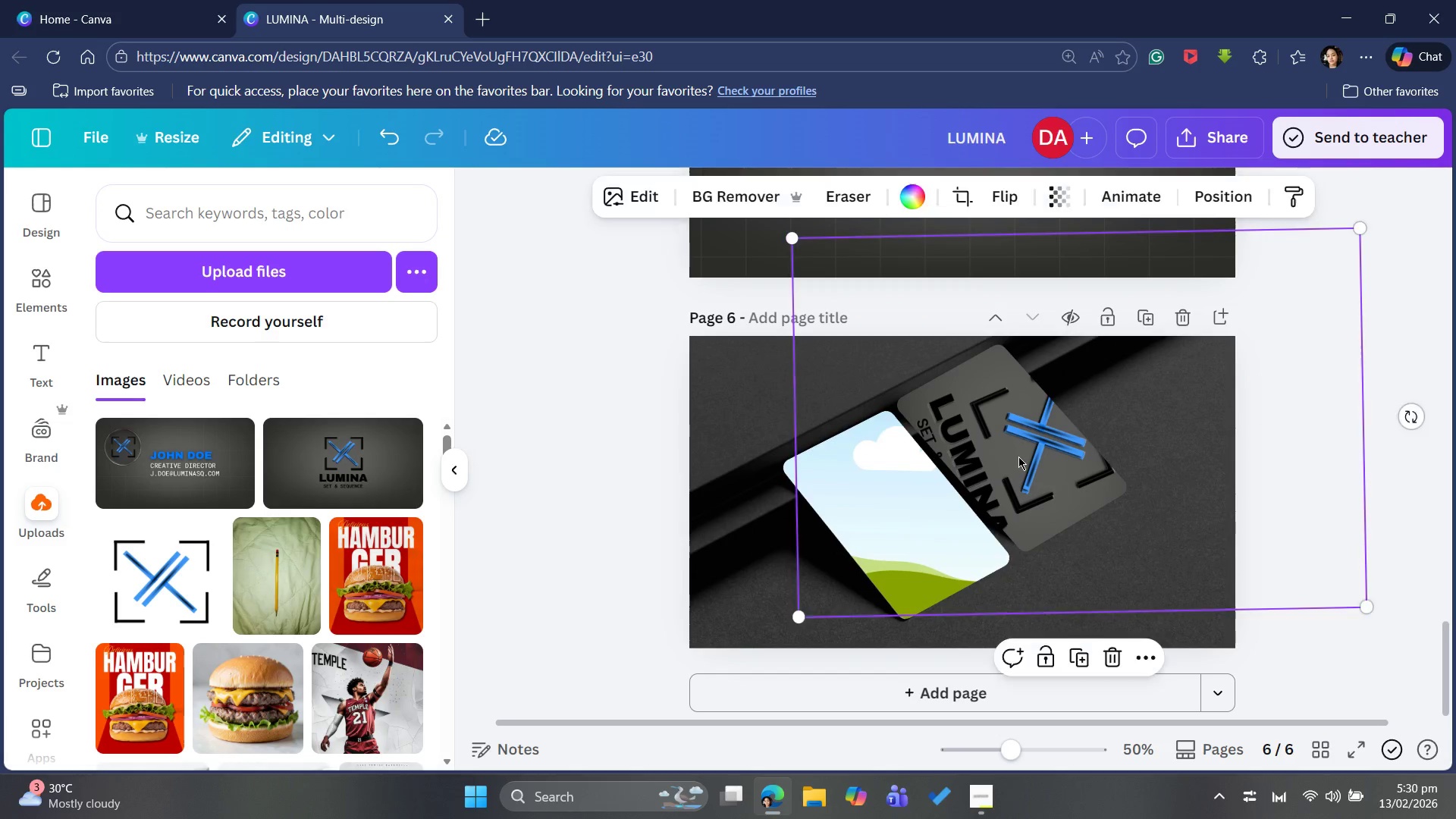 
double_click([1018, 457])
 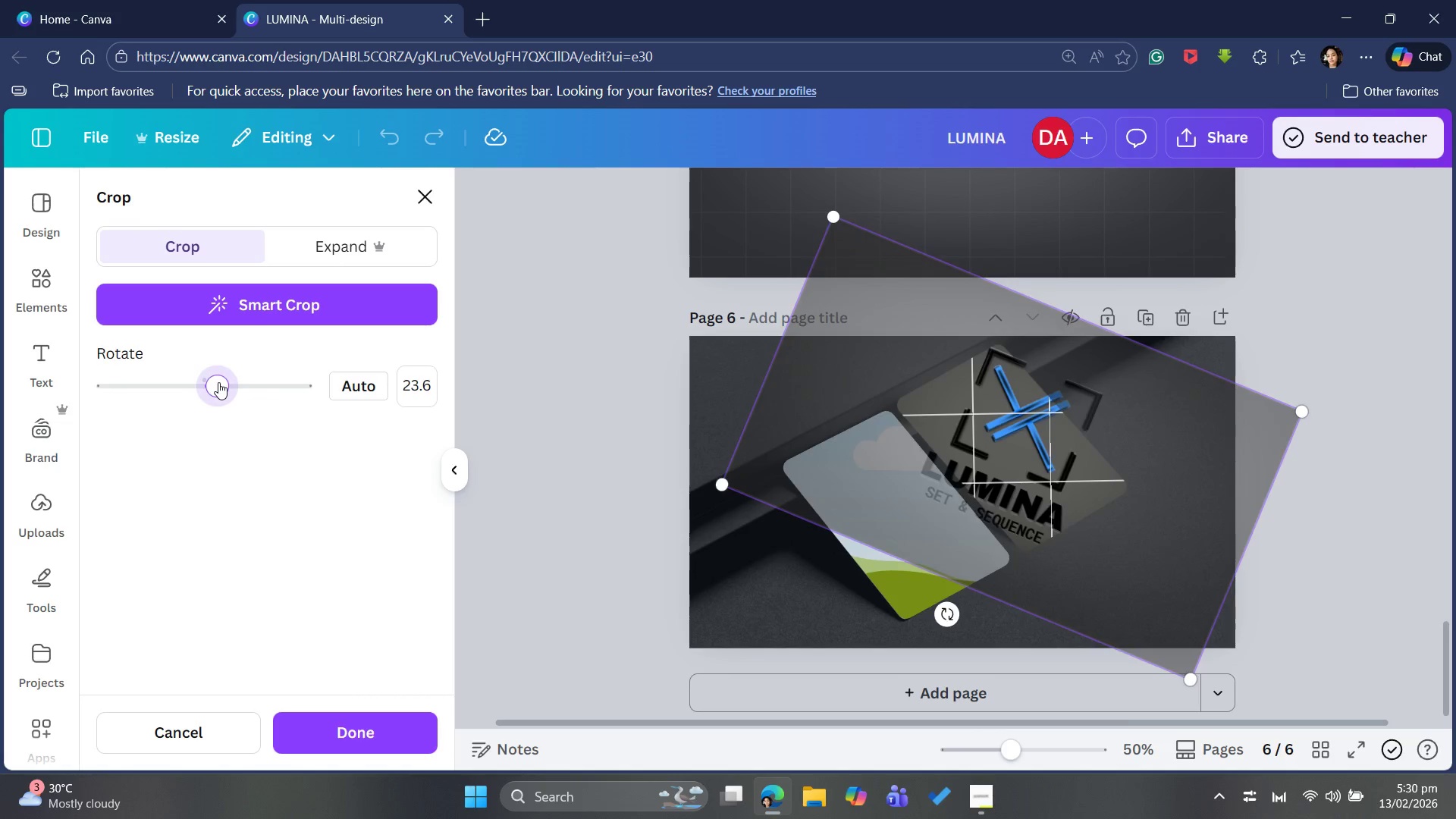 
wait(6.36)
 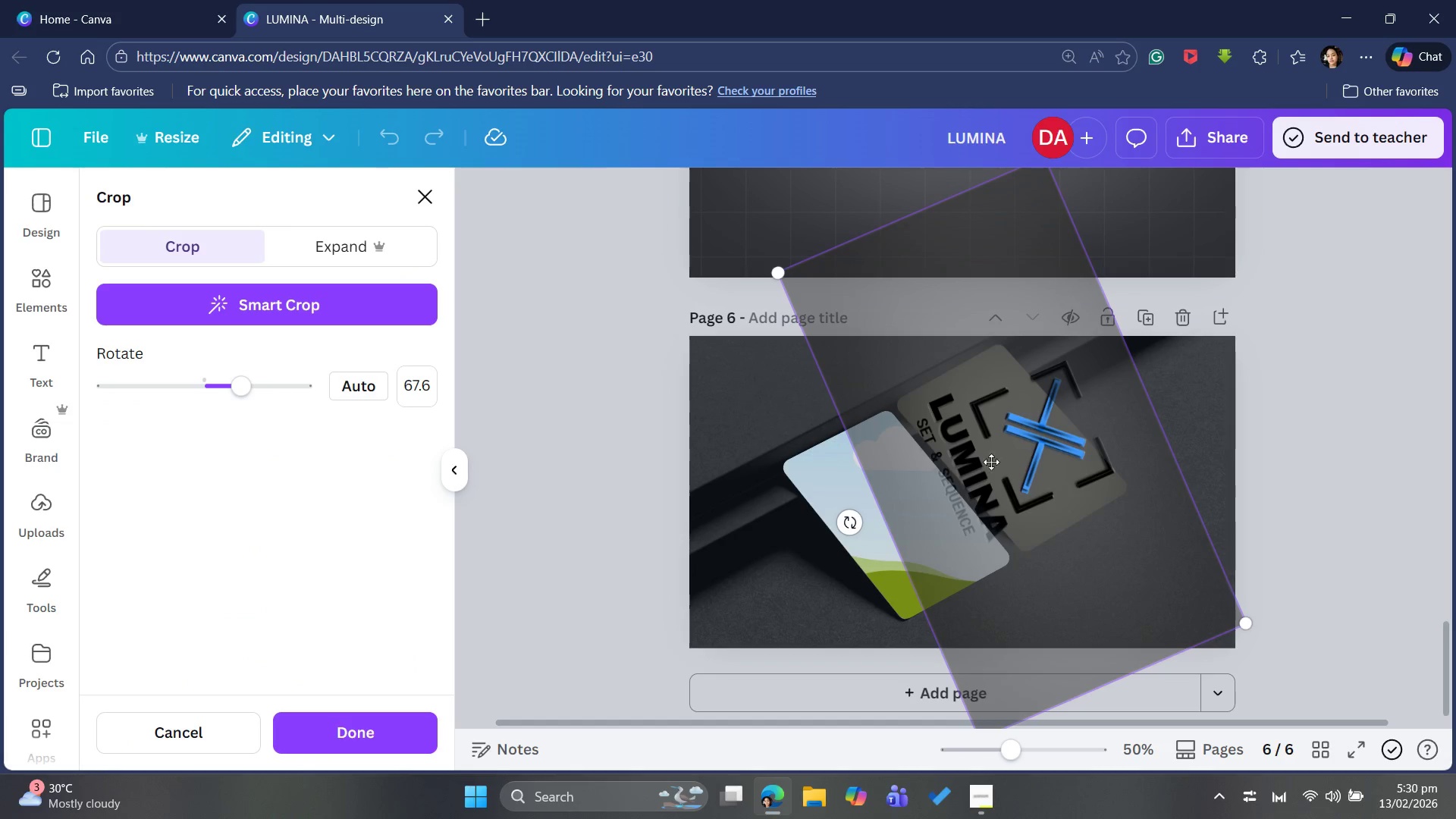 
left_click_drag(start_coordinate=[759, 319], to_coordinate=[1091, 435])
 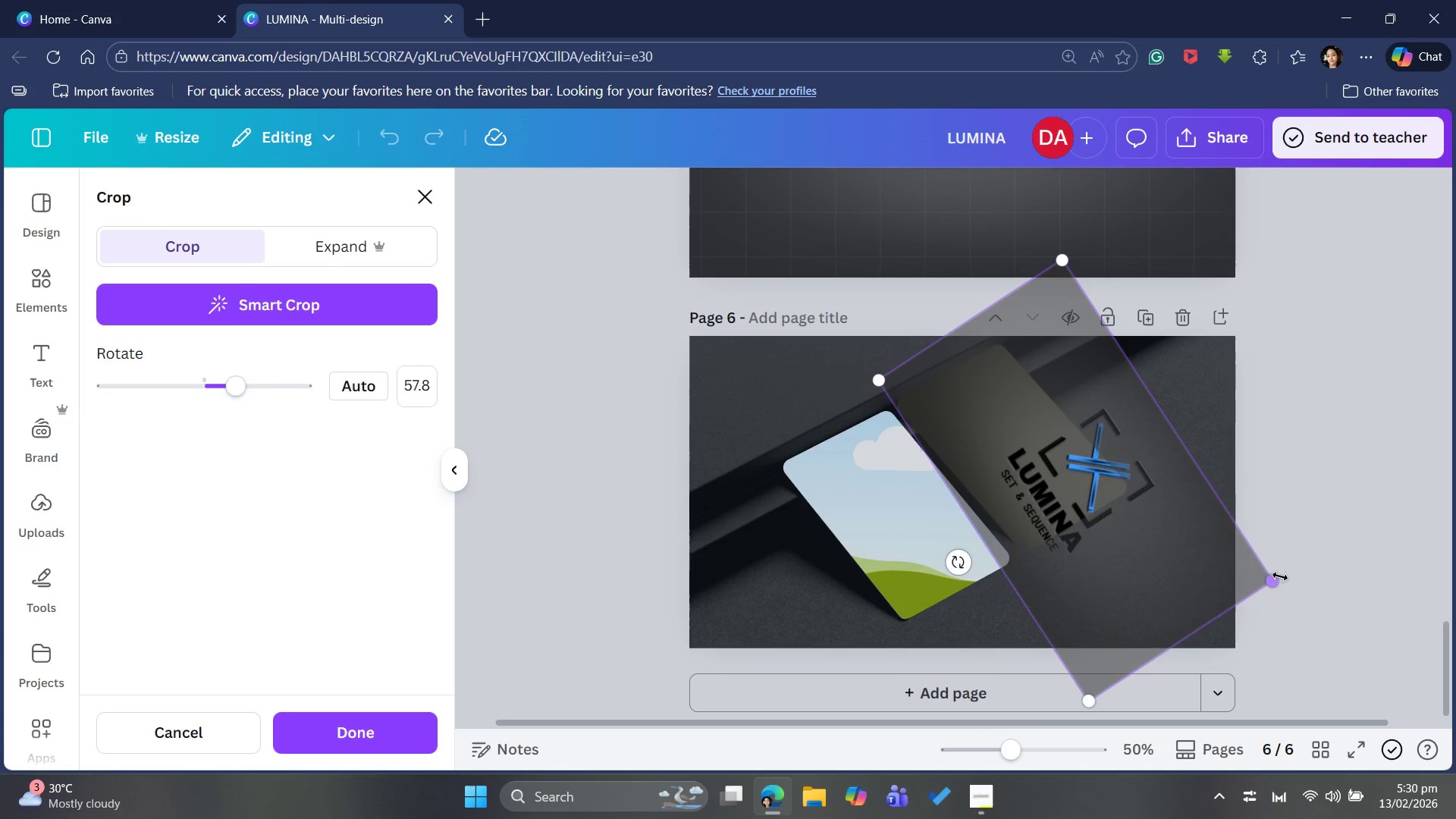 
left_click_drag(start_coordinate=[1277, 578], to_coordinate=[1037, 539])
 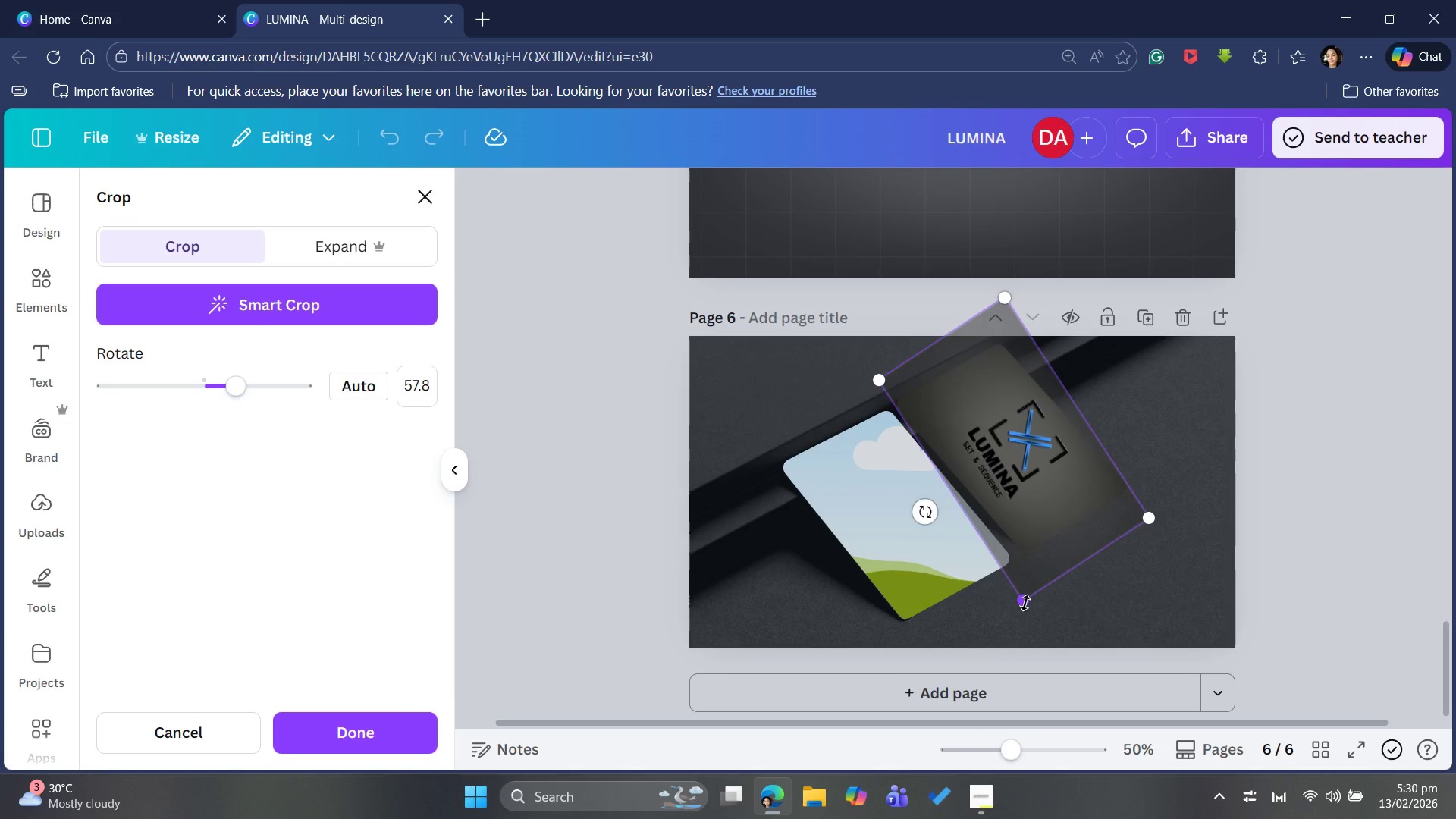 
left_click_drag(start_coordinate=[1025, 603], to_coordinate=[1058, 522])
 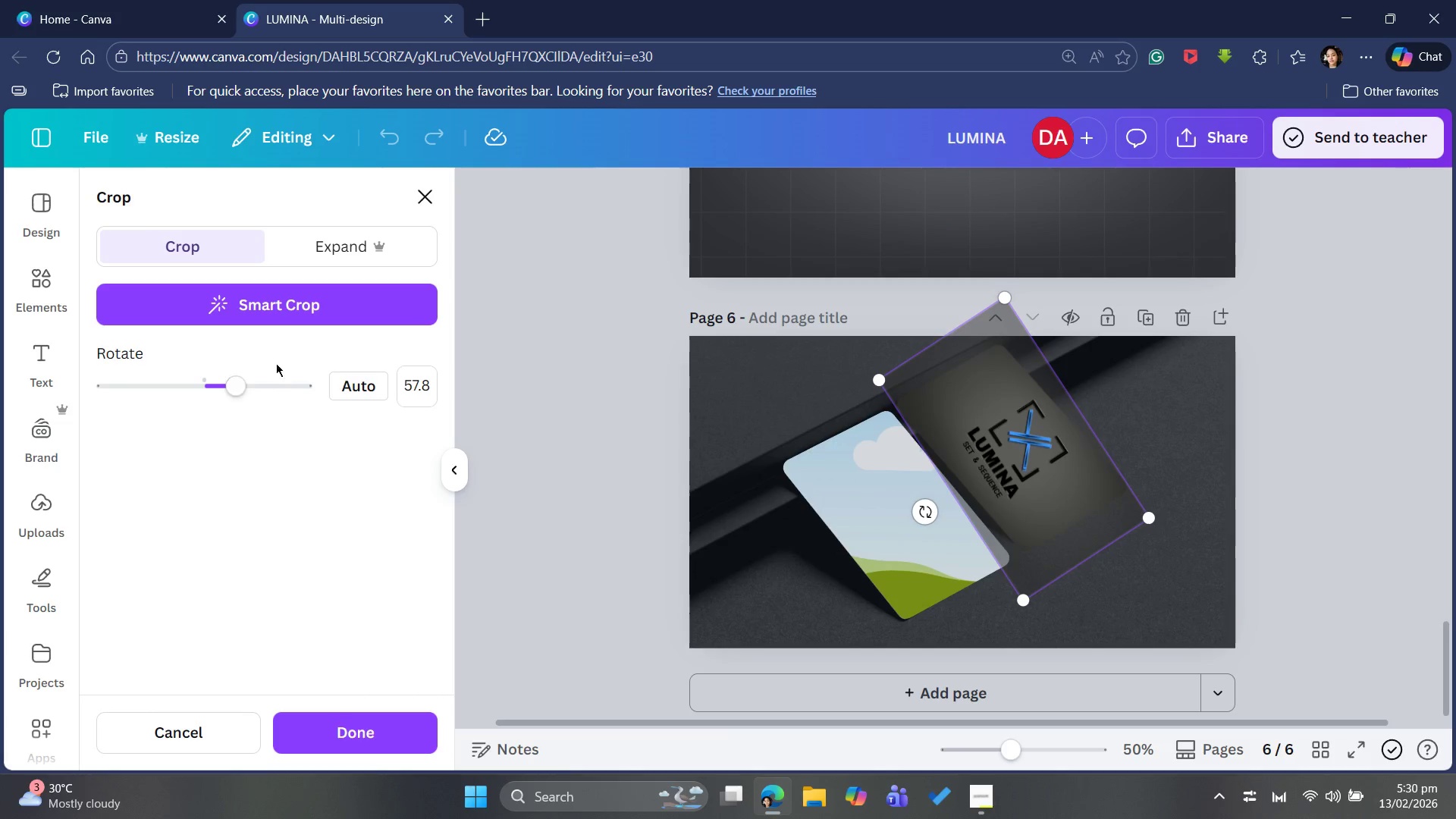 
left_click_drag(start_coordinate=[231, 397], to_coordinate=[226, 392])
 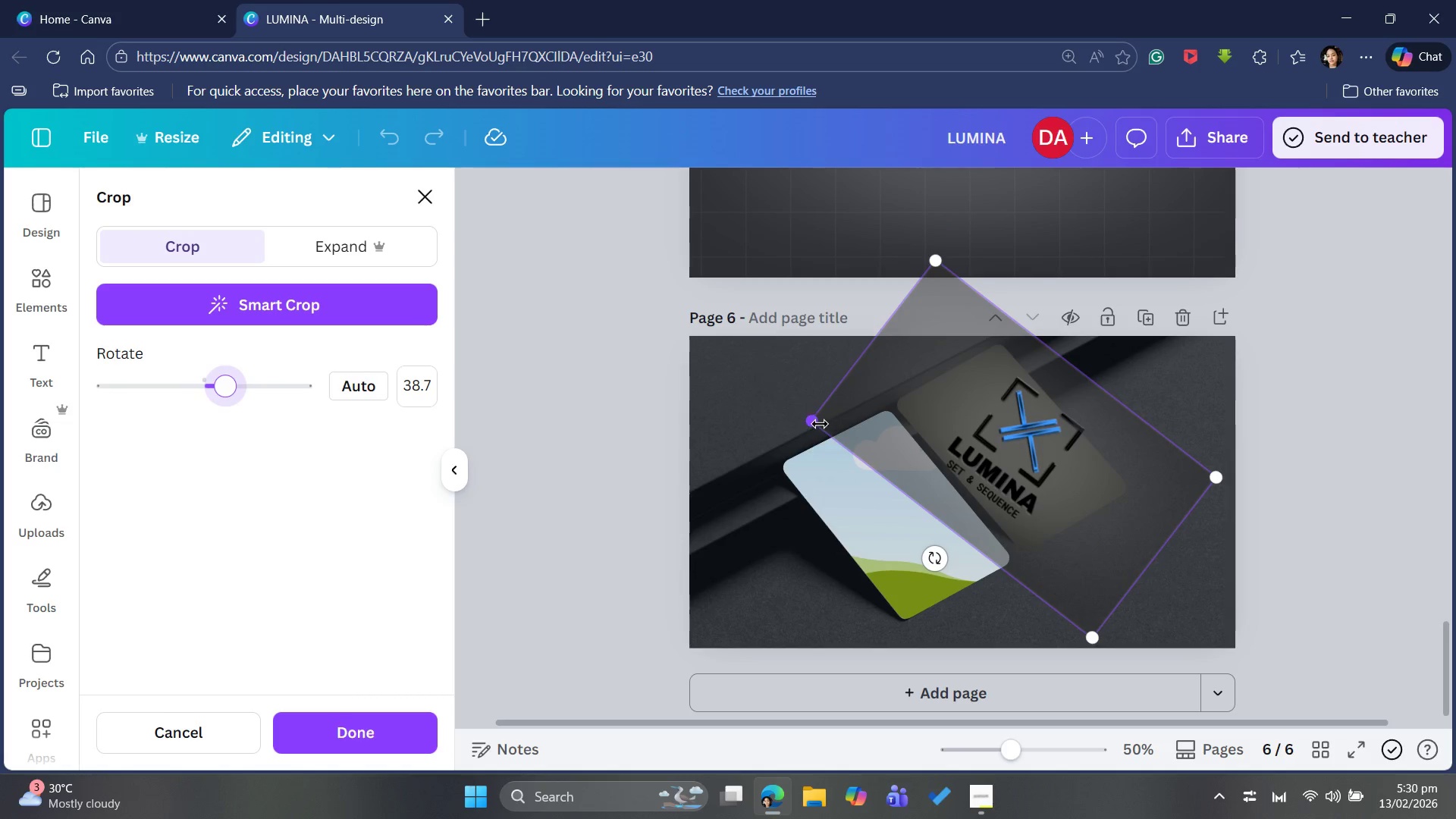 
left_click_drag(start_coordinate=[820, 424], to_coordinate=[1047, 372])
 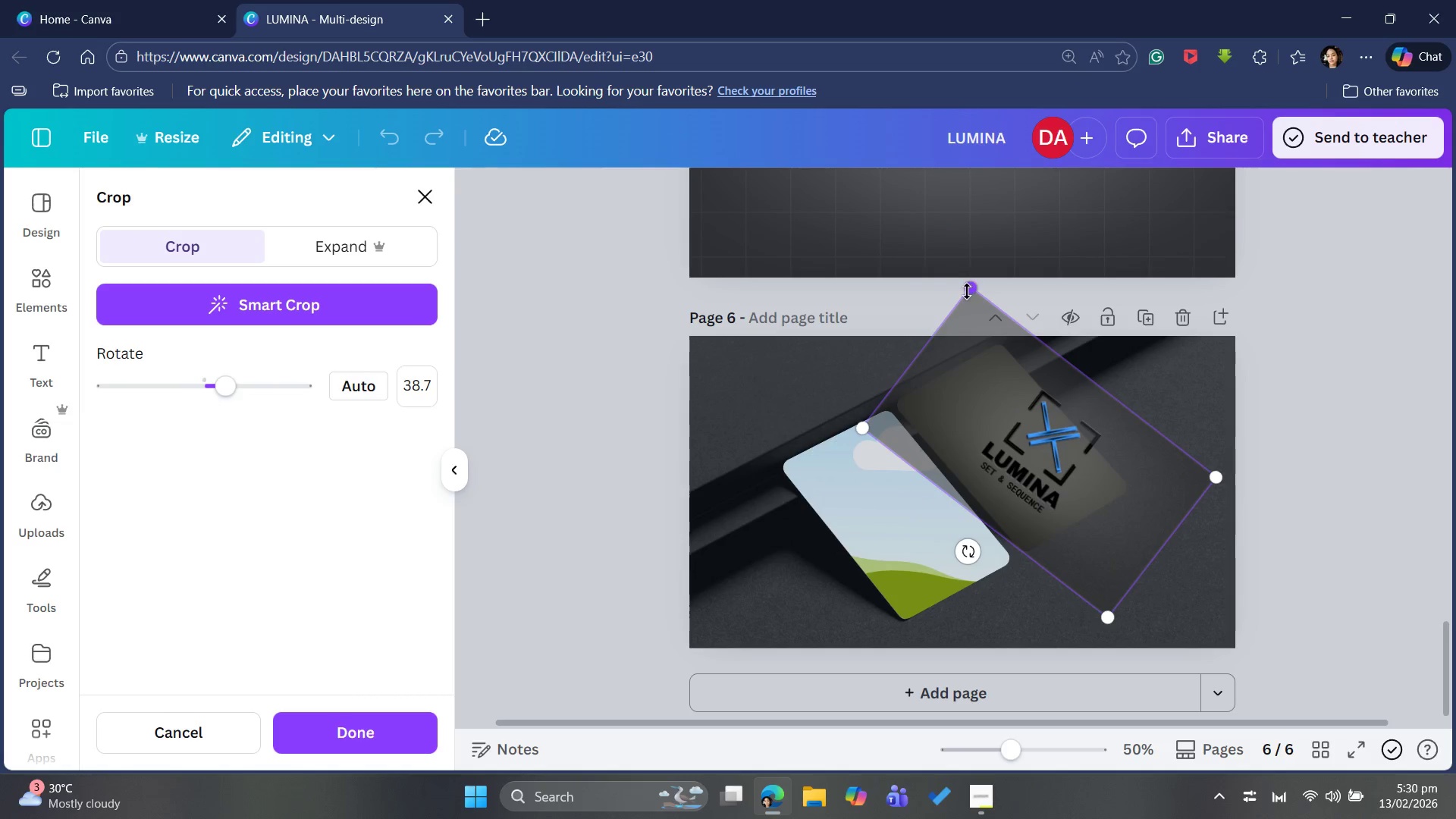 
left_click_drag(start_coordinate=[970, 291], to_coordinate=[1008, 433])
 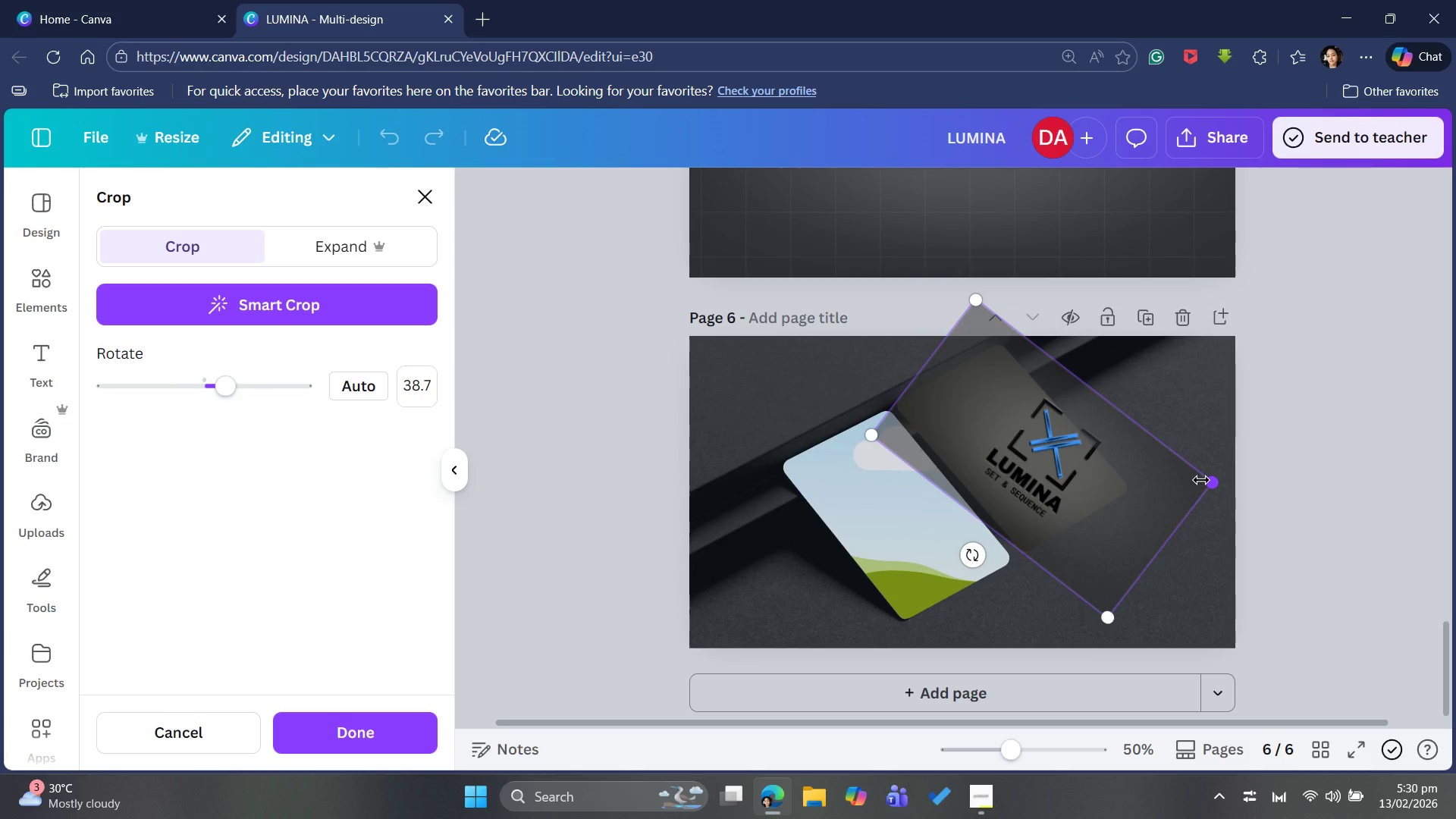 
left_click_drag(start_coordinate=[1201, 480], to_coordinate=[1064, 450])
 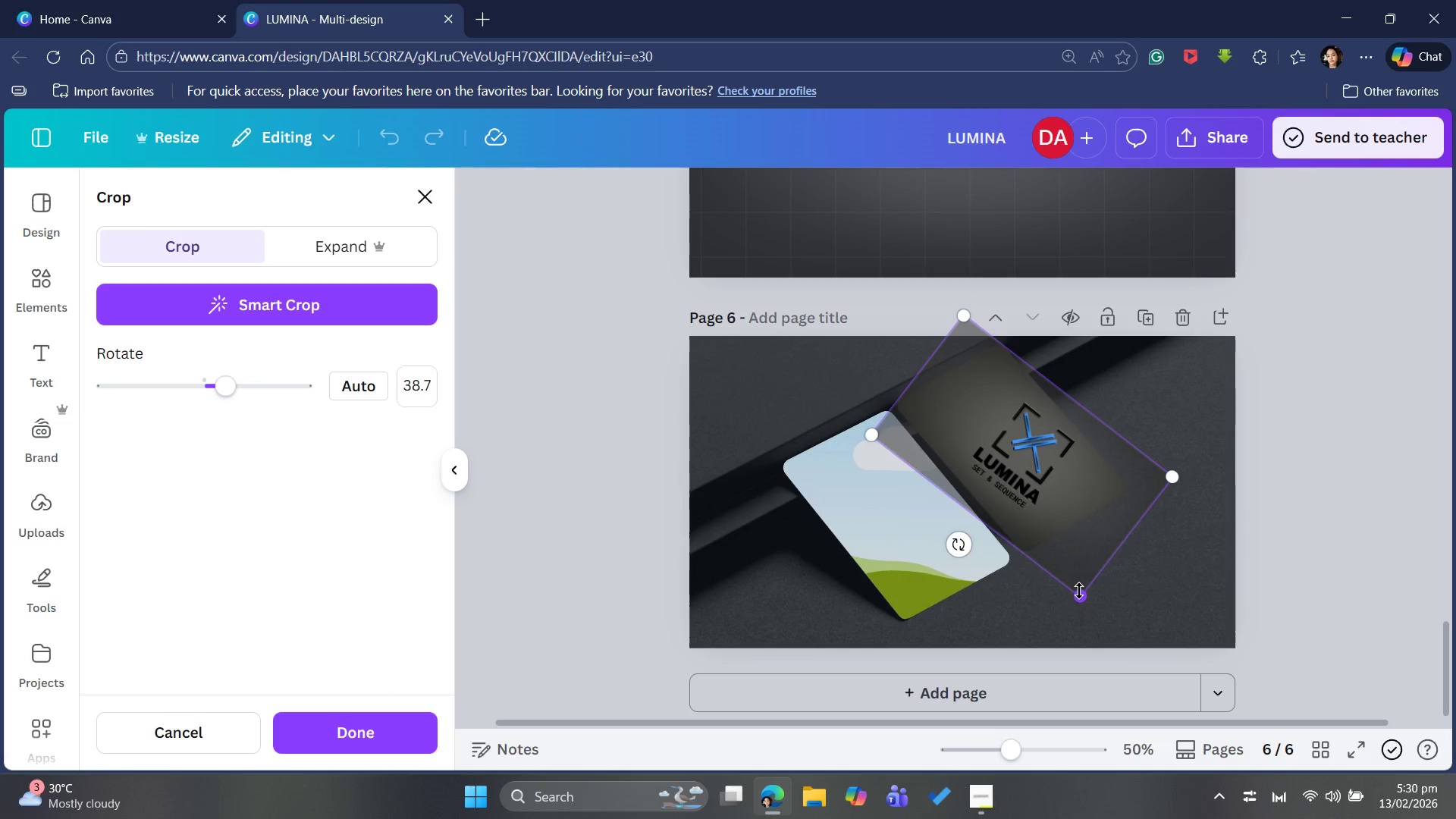 
left_click_drag(start_coordinate=[1079, 591], to_coordinate=[1081, 468])
 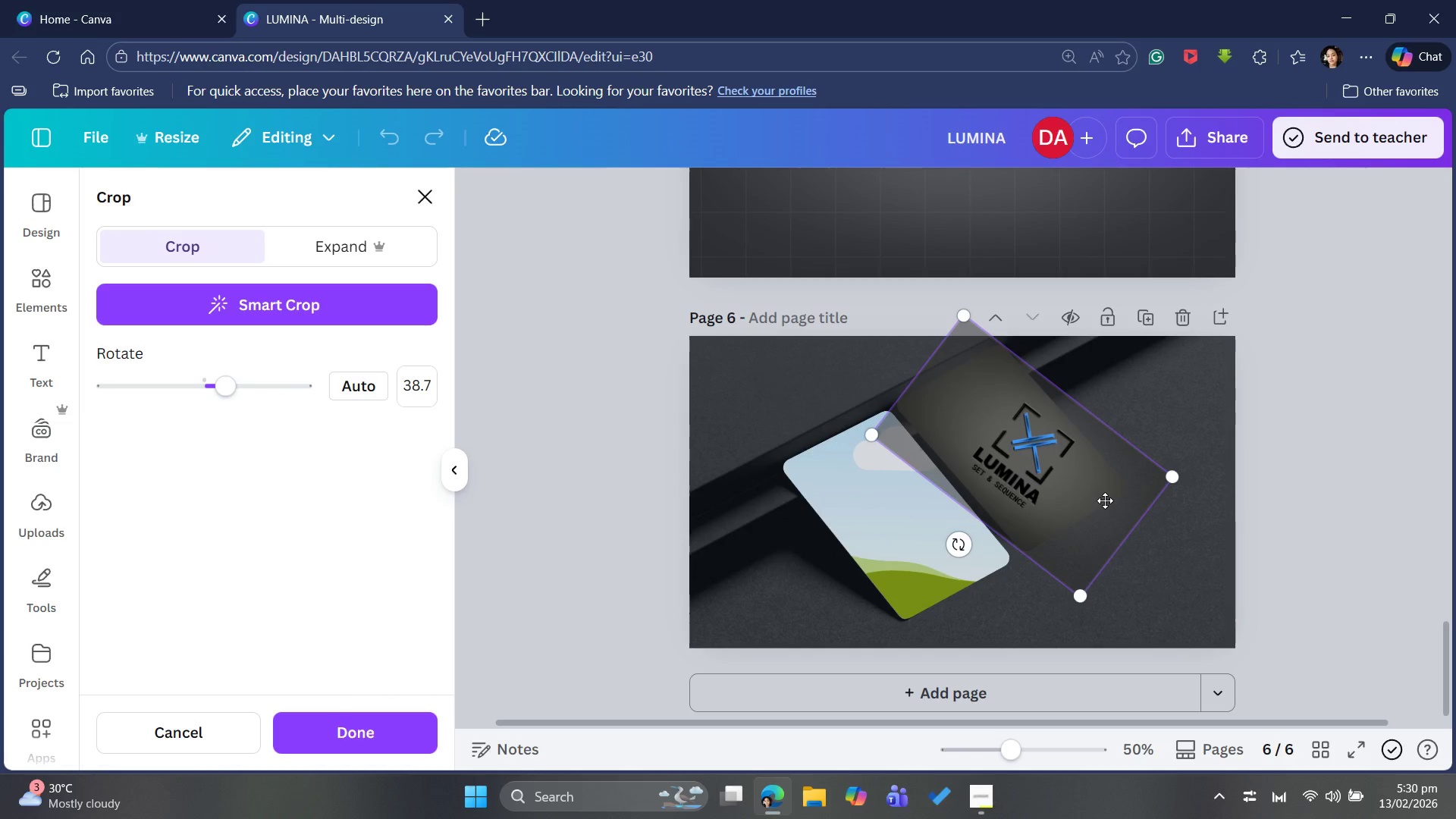 
left_click_drag(start_coordinate=[1105, 500], to_coordinate=[1087, 511])
 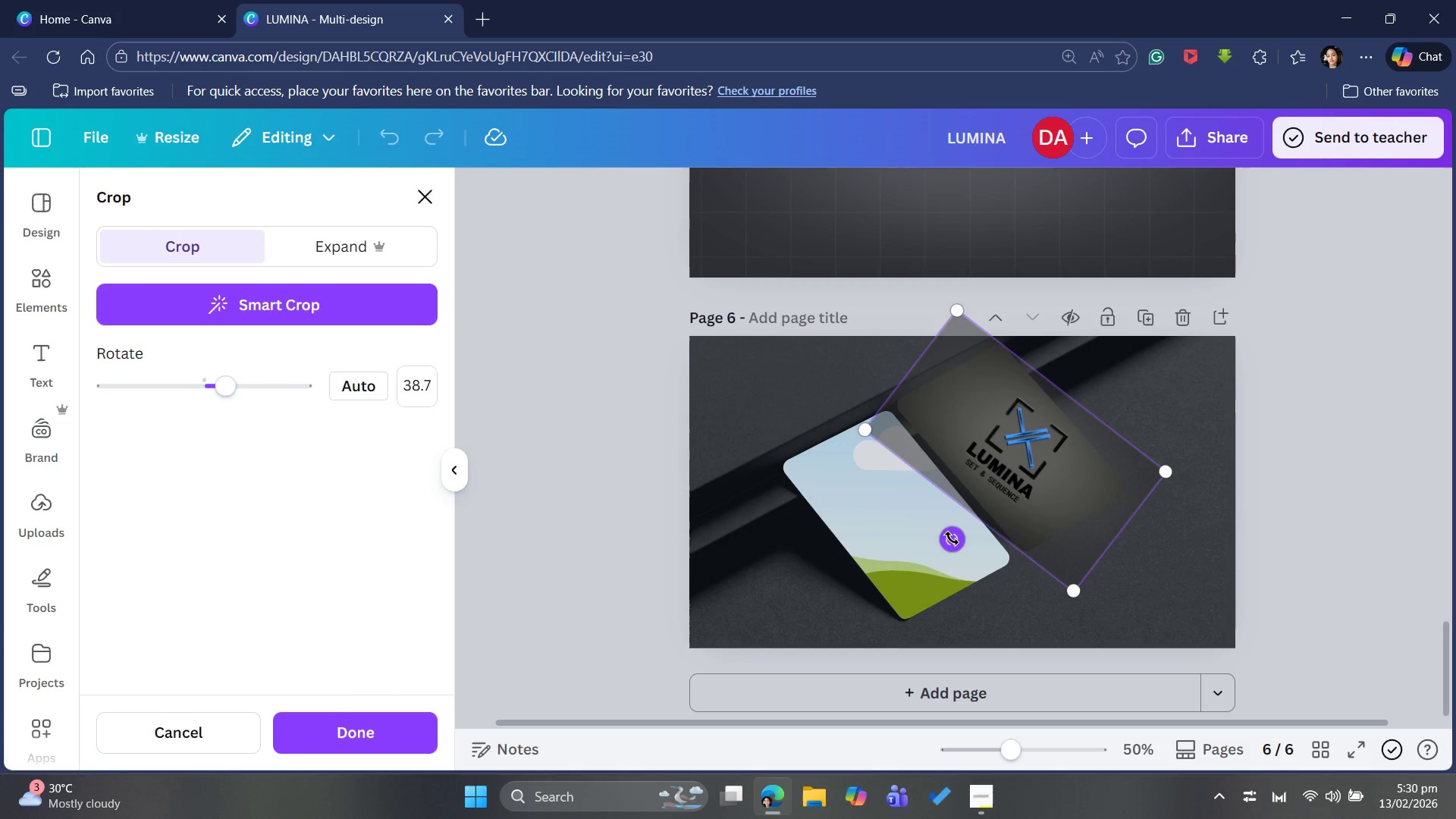 
left_click_drag(start_coordinate=[952, 538], to_coordinate=[927, 513])
 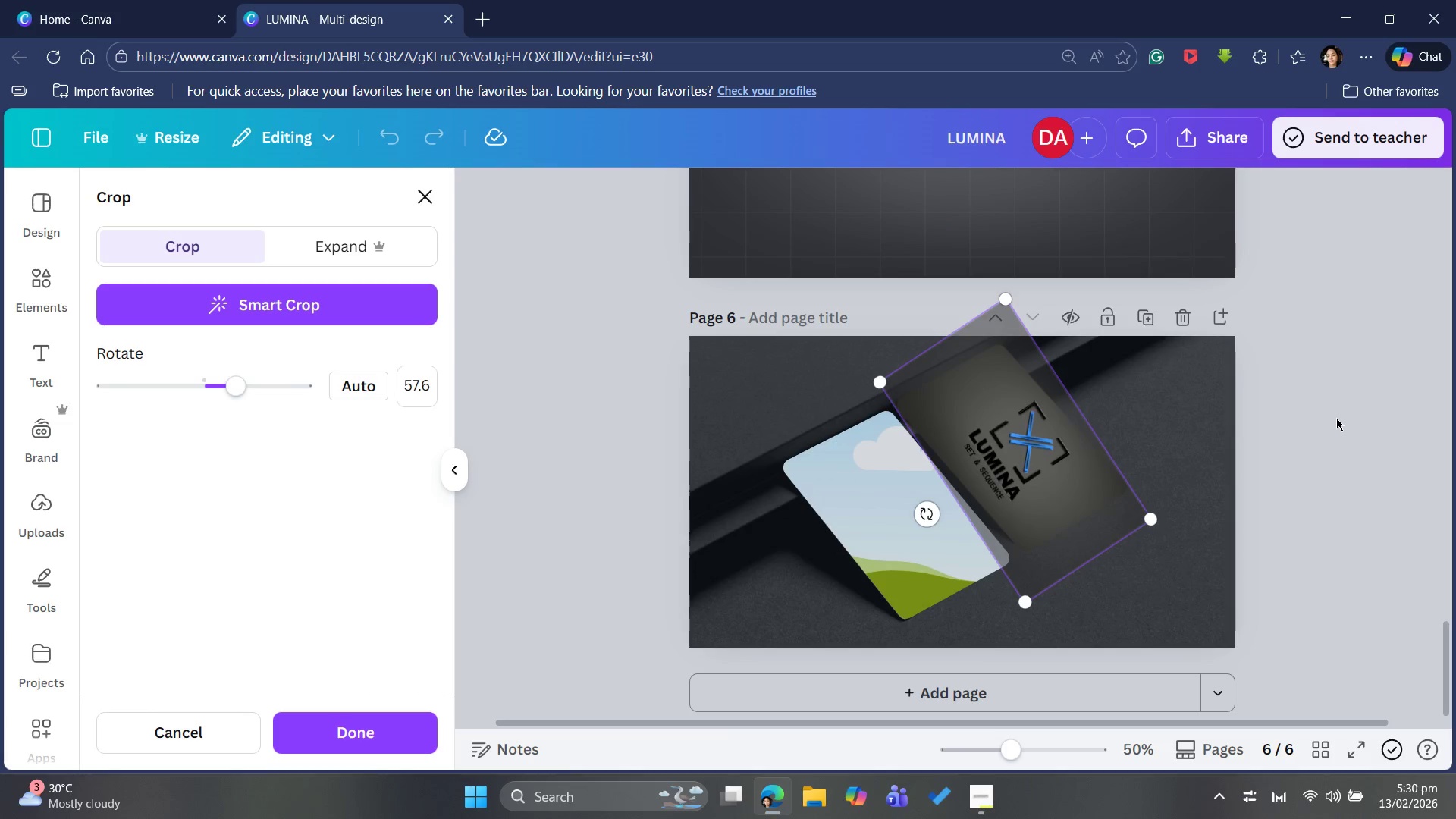 
left_click([1335, 418])
 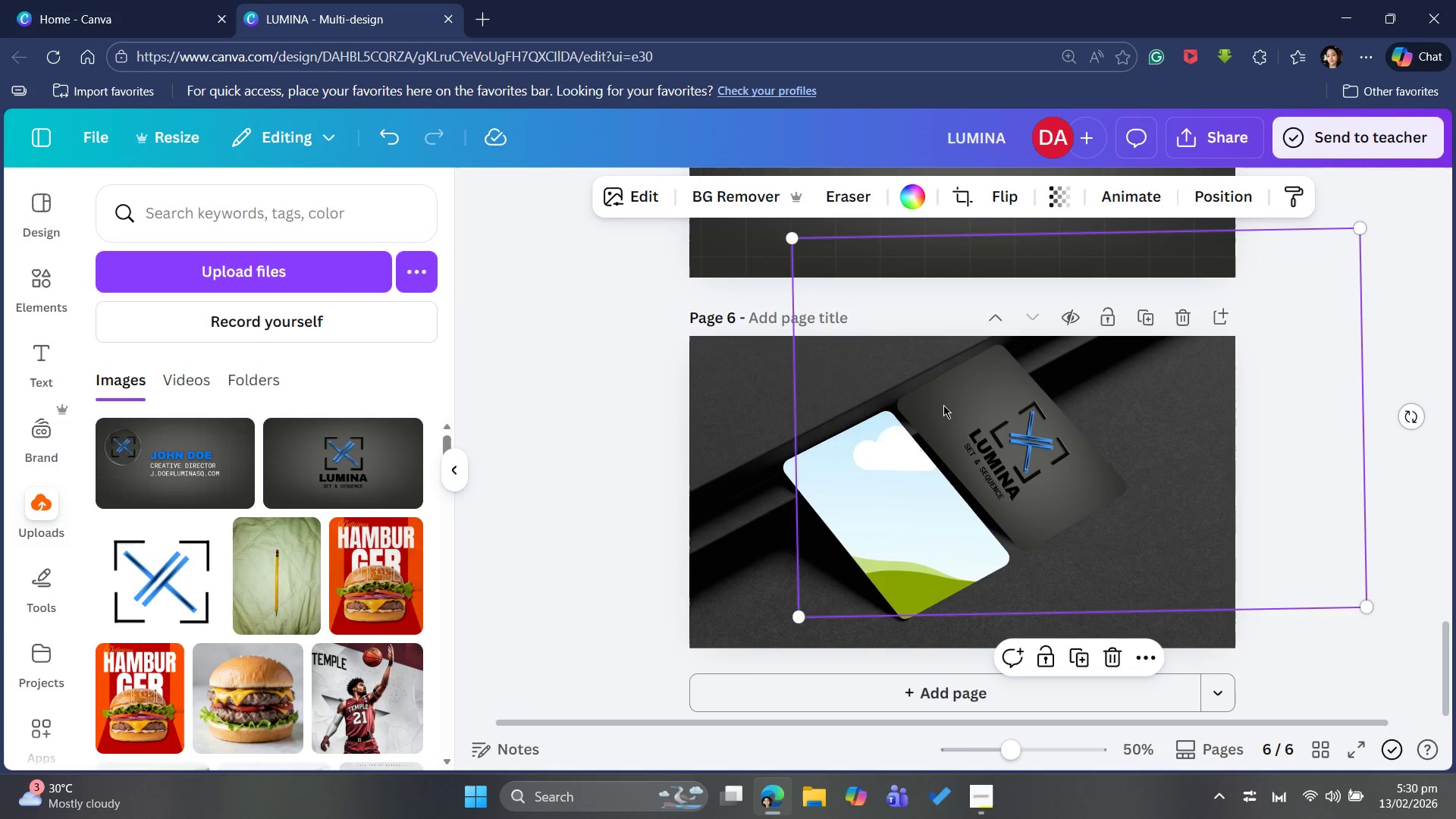 
double_click([987, 419])
 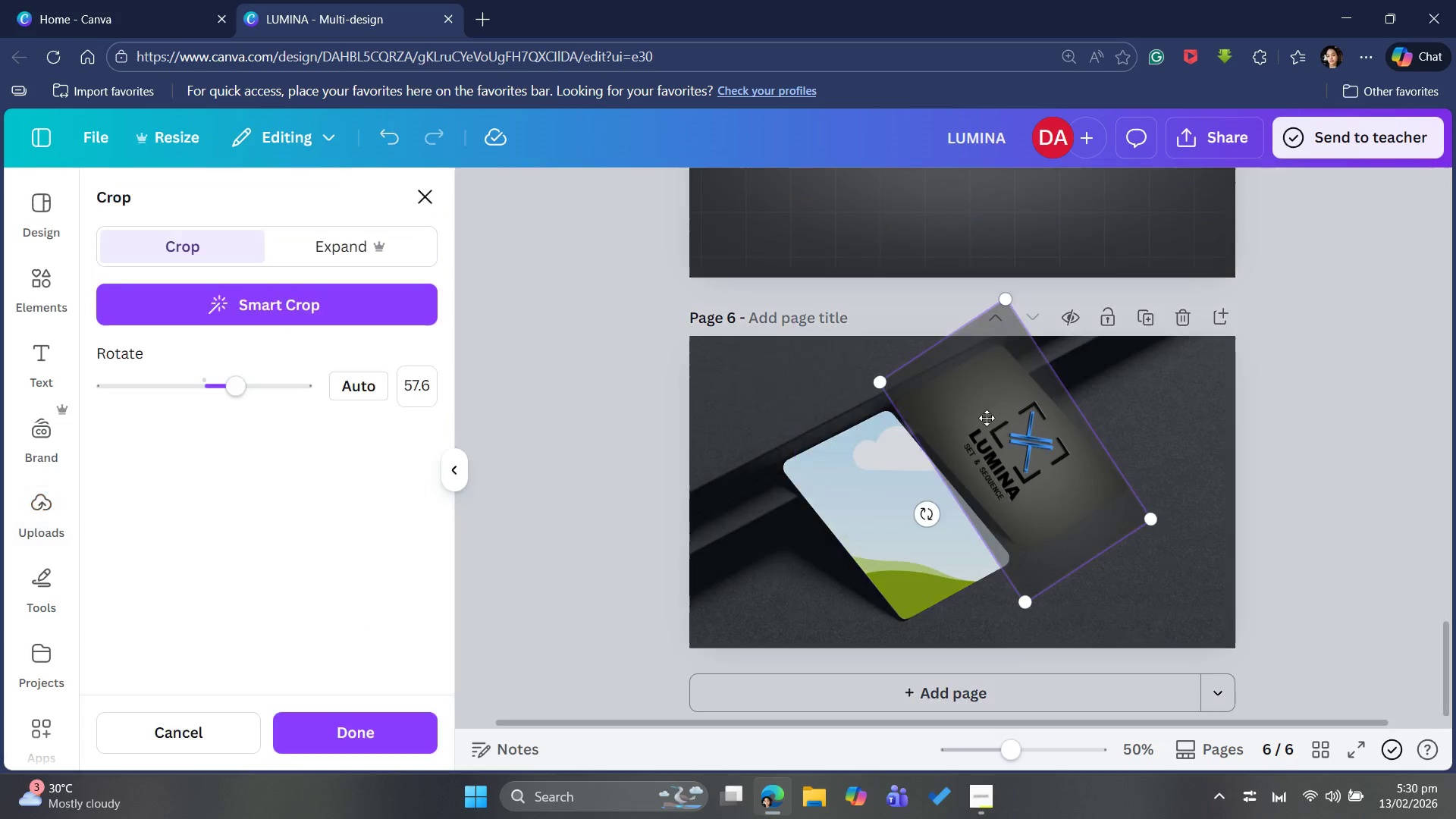 
triple_click([987, 418])
 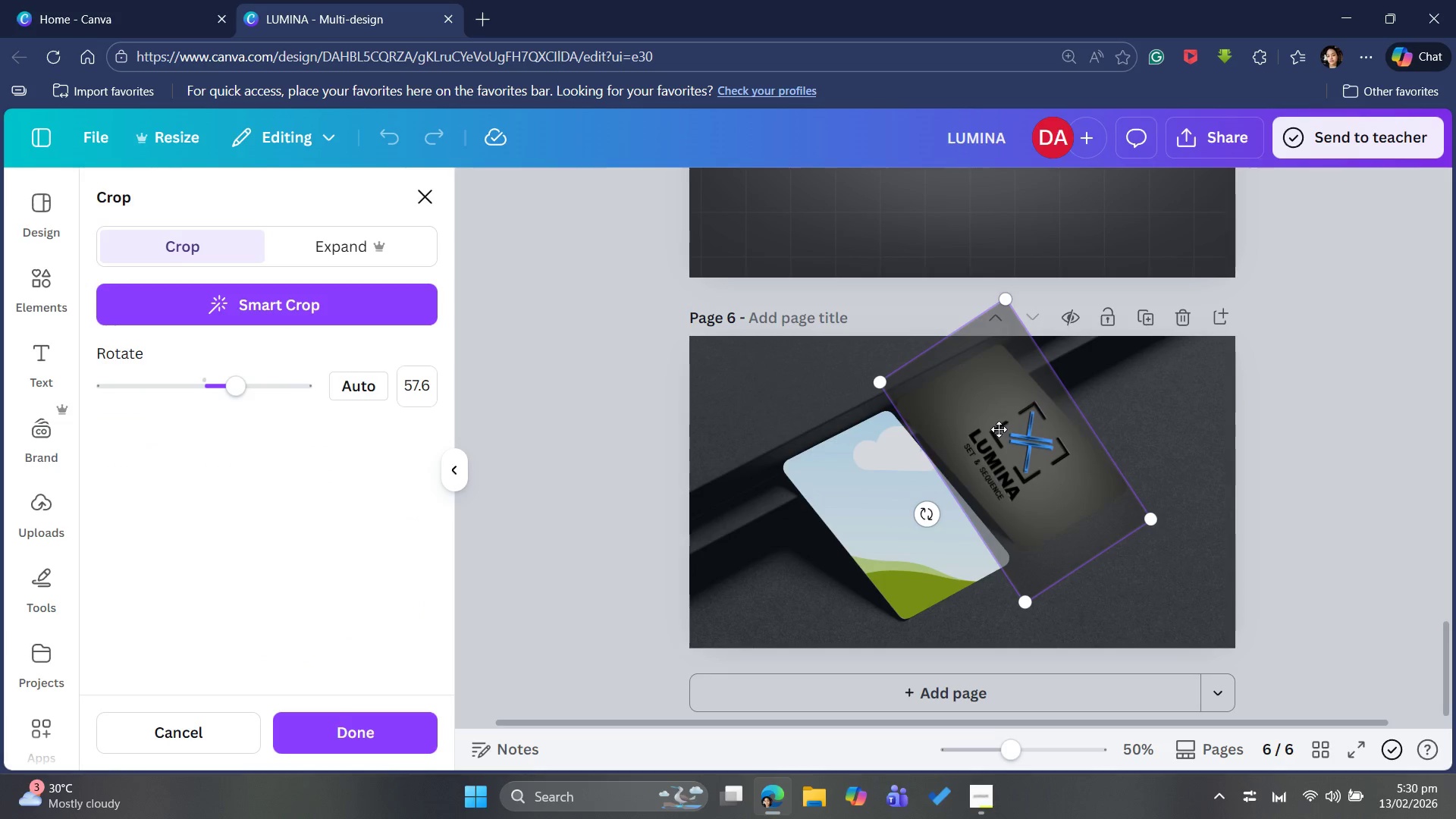 
left_click_drag(start_coordinate=[999, 429], to_coordinate=[987, 425])
 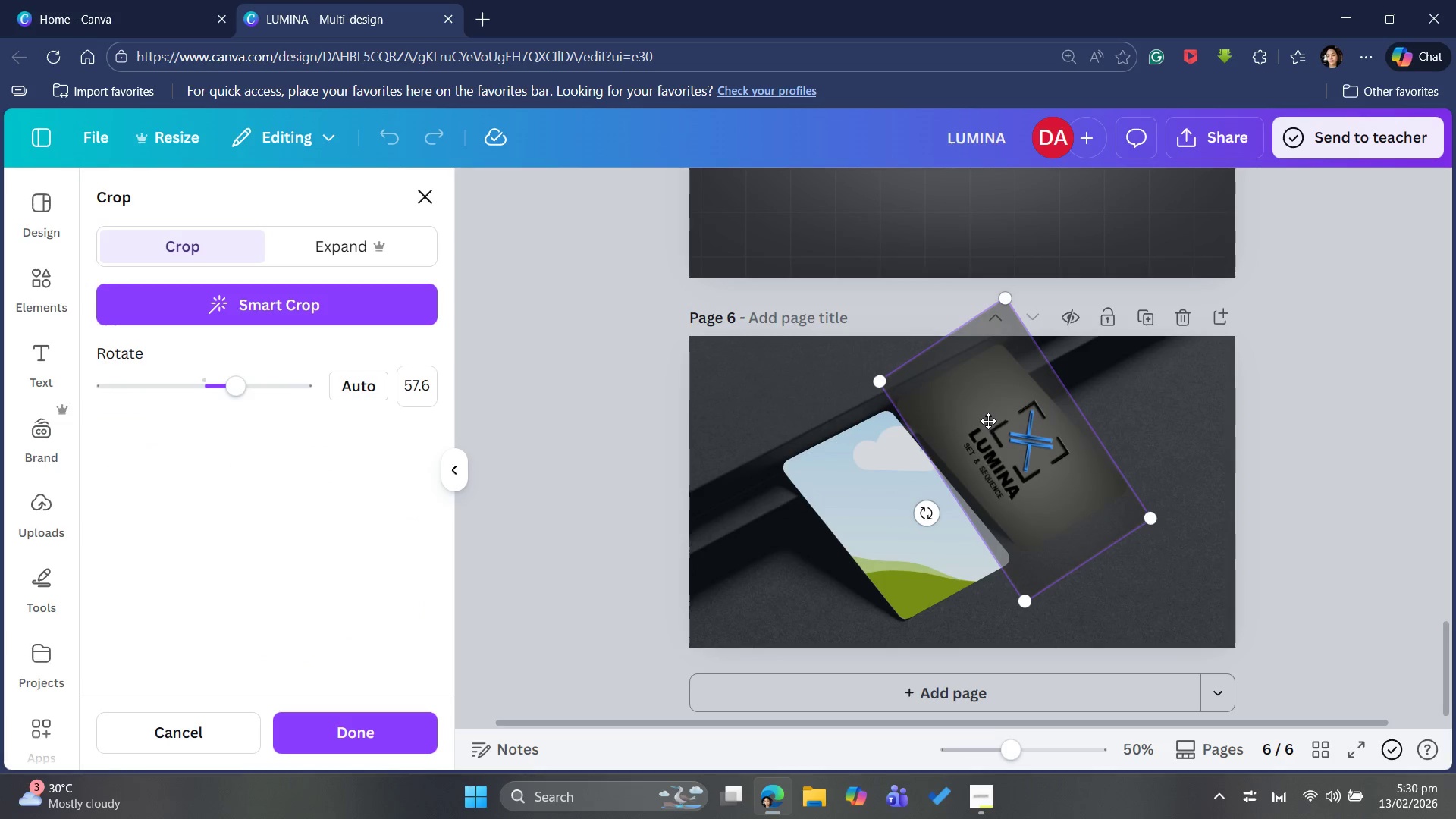 
left_click_drag(start_coordinate=[987, 421], to_coordinate=[965, 404])
 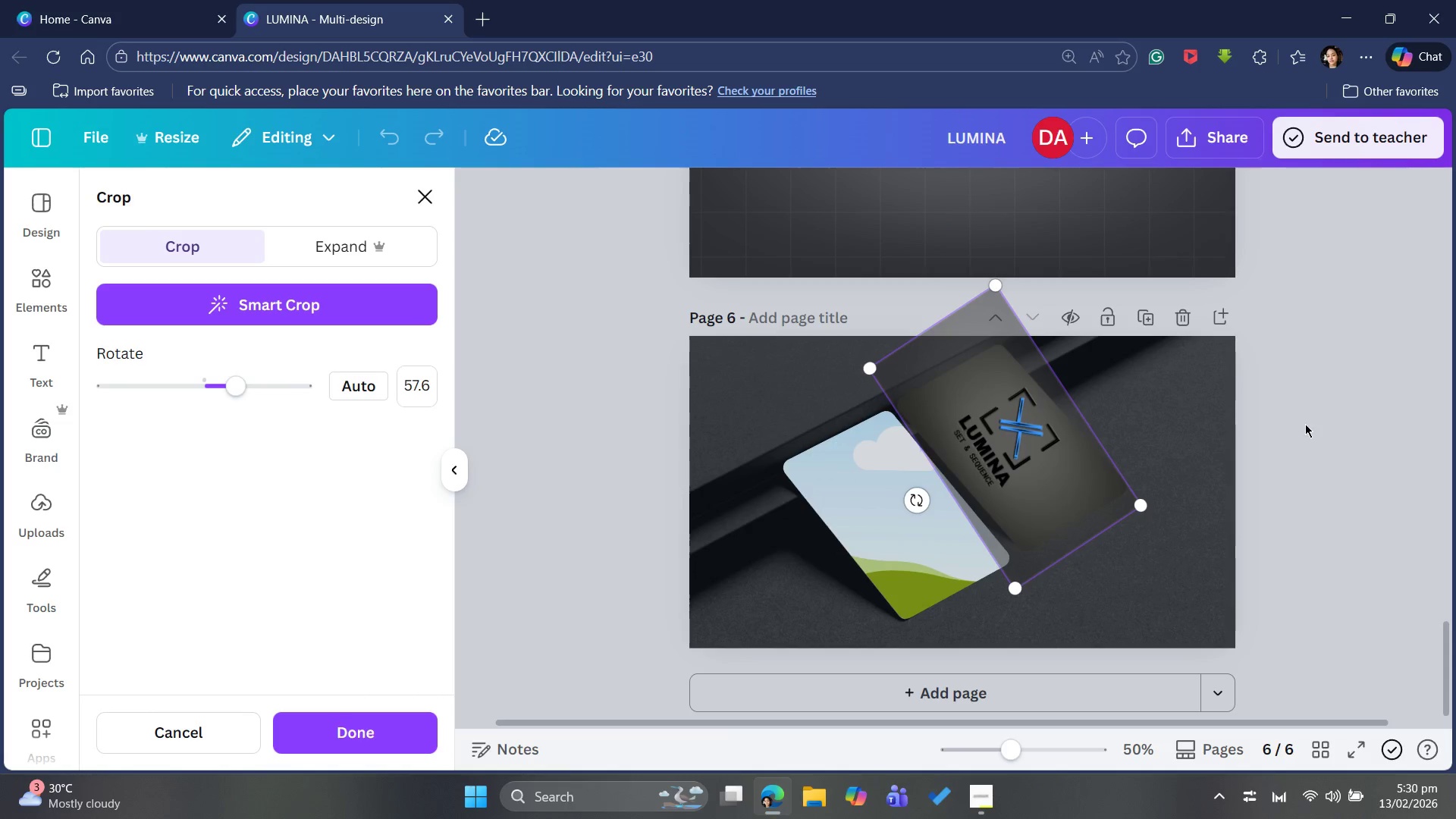 
left_click([1308, 425])
 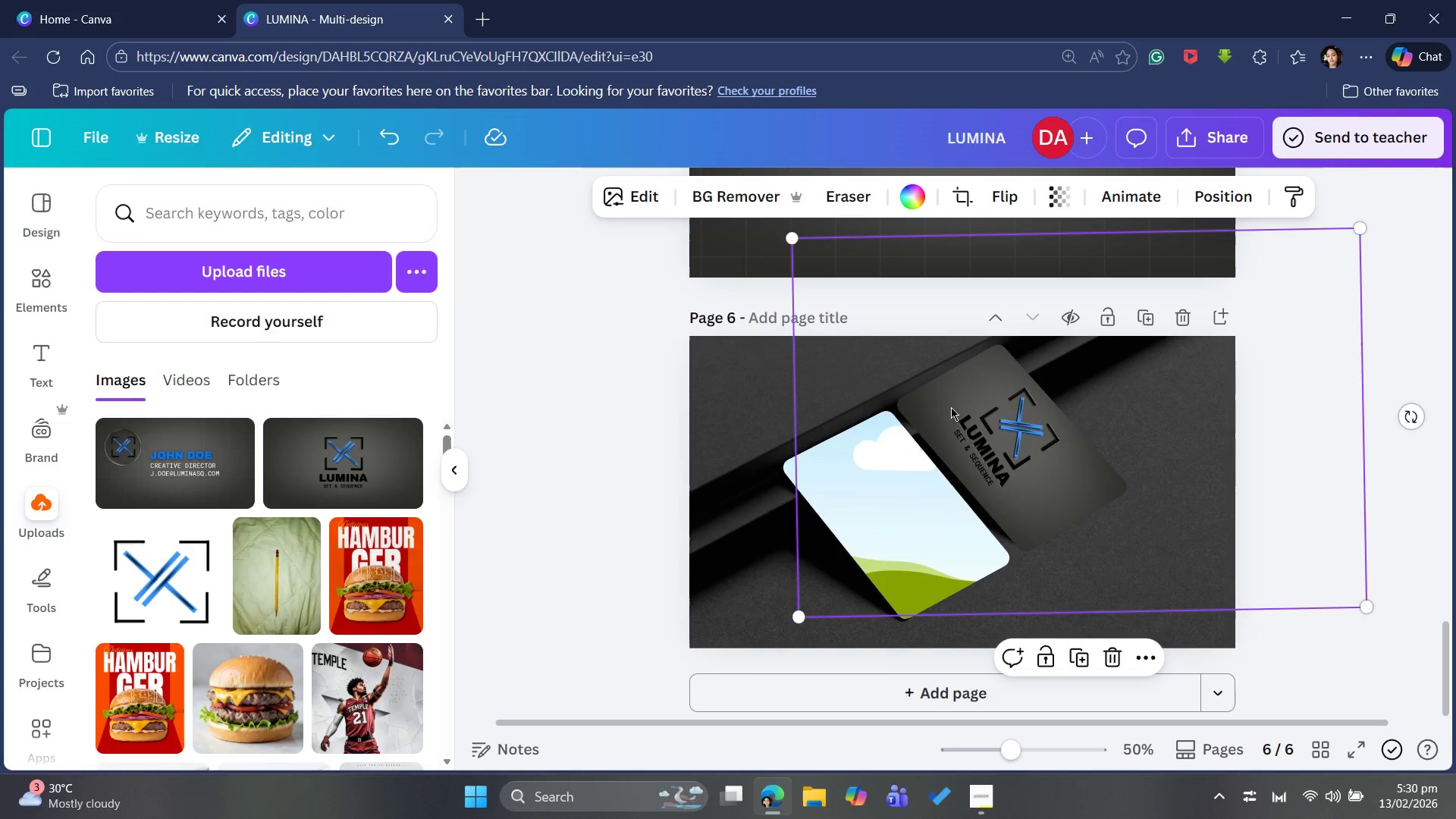 
double_click([1003, 422])
 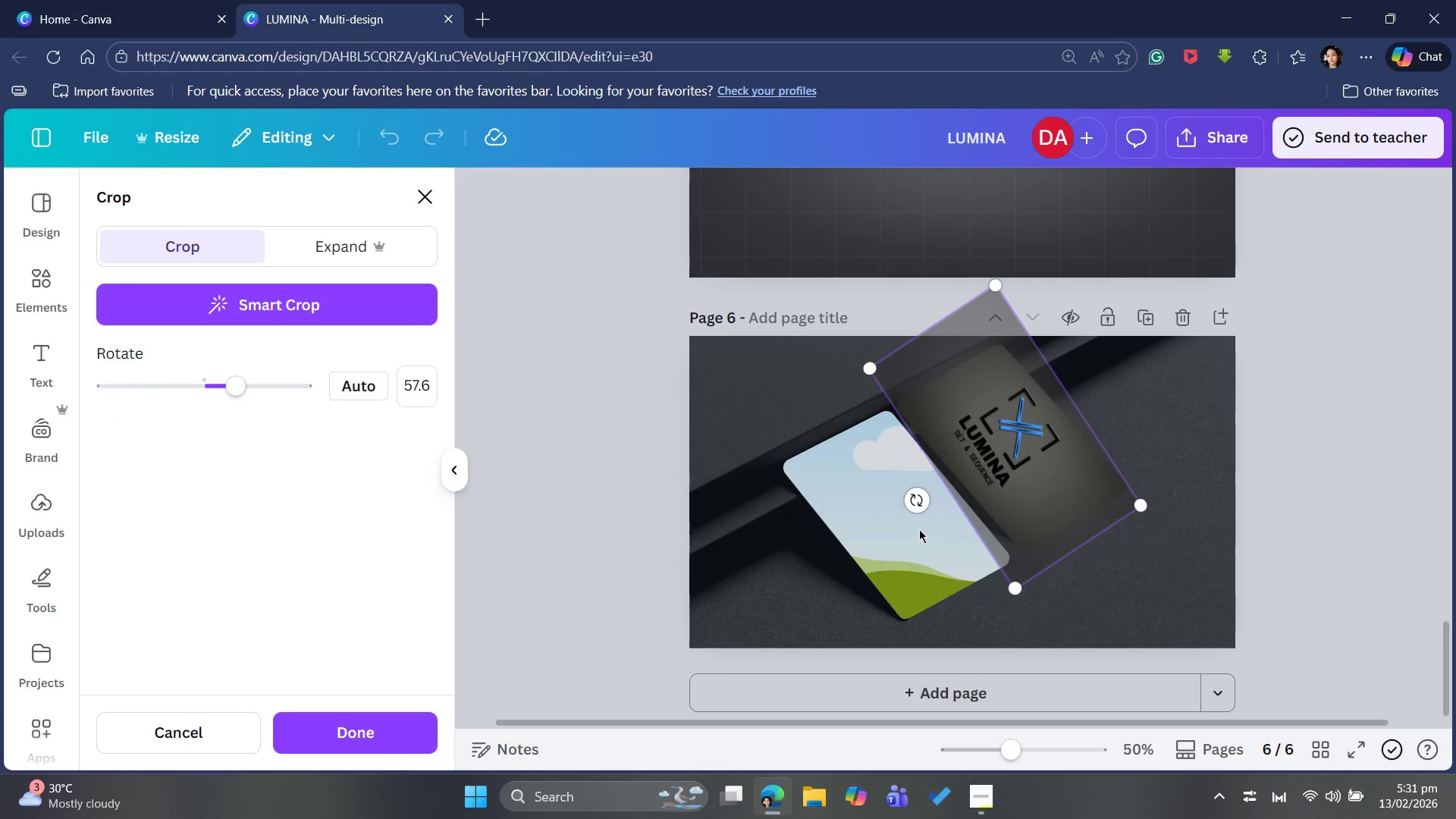 
left_click_drag(start_coordinate=[918, 507], to_coordinate=[934, 504])
 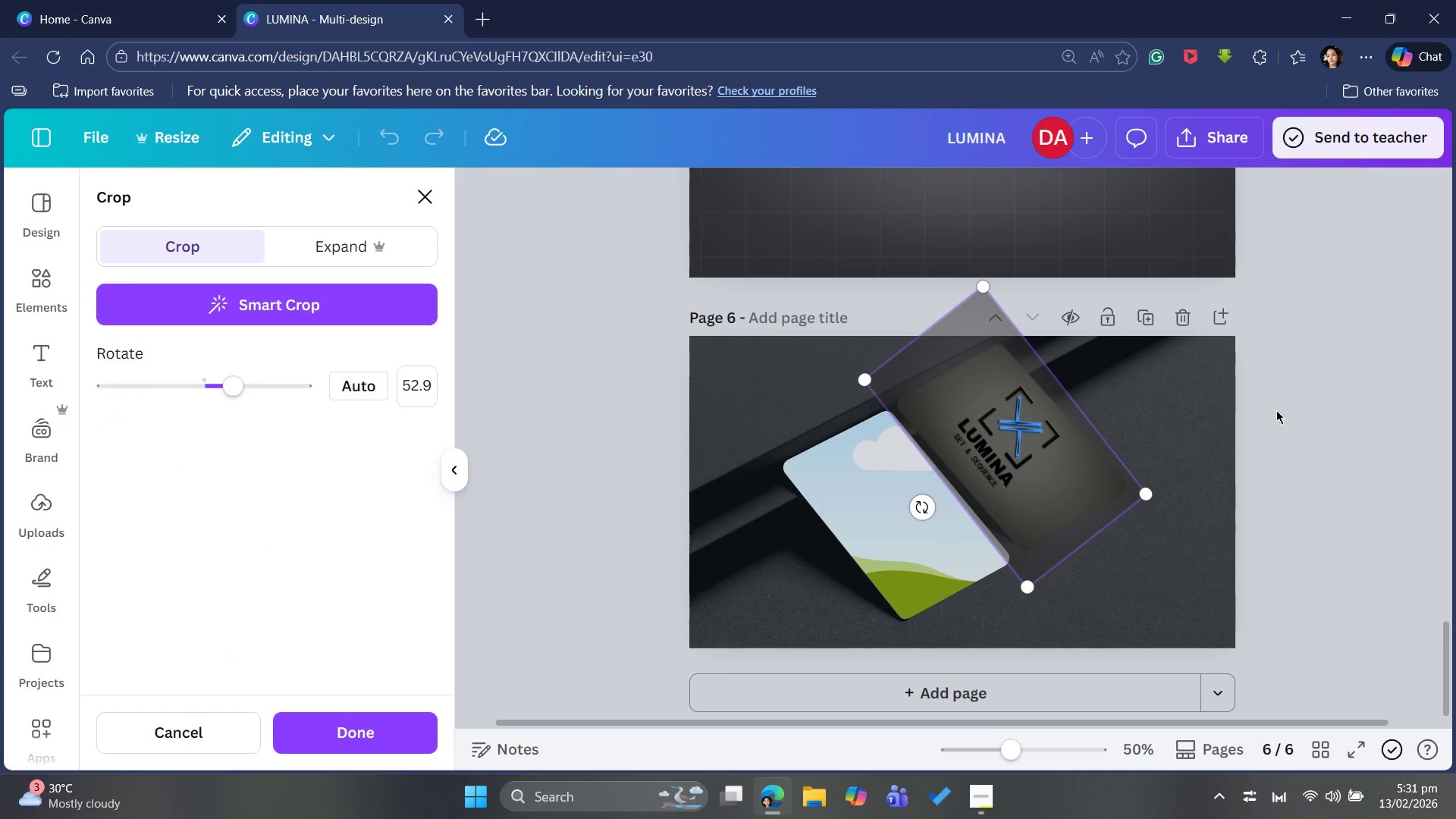 
left_click([1282, 406])
 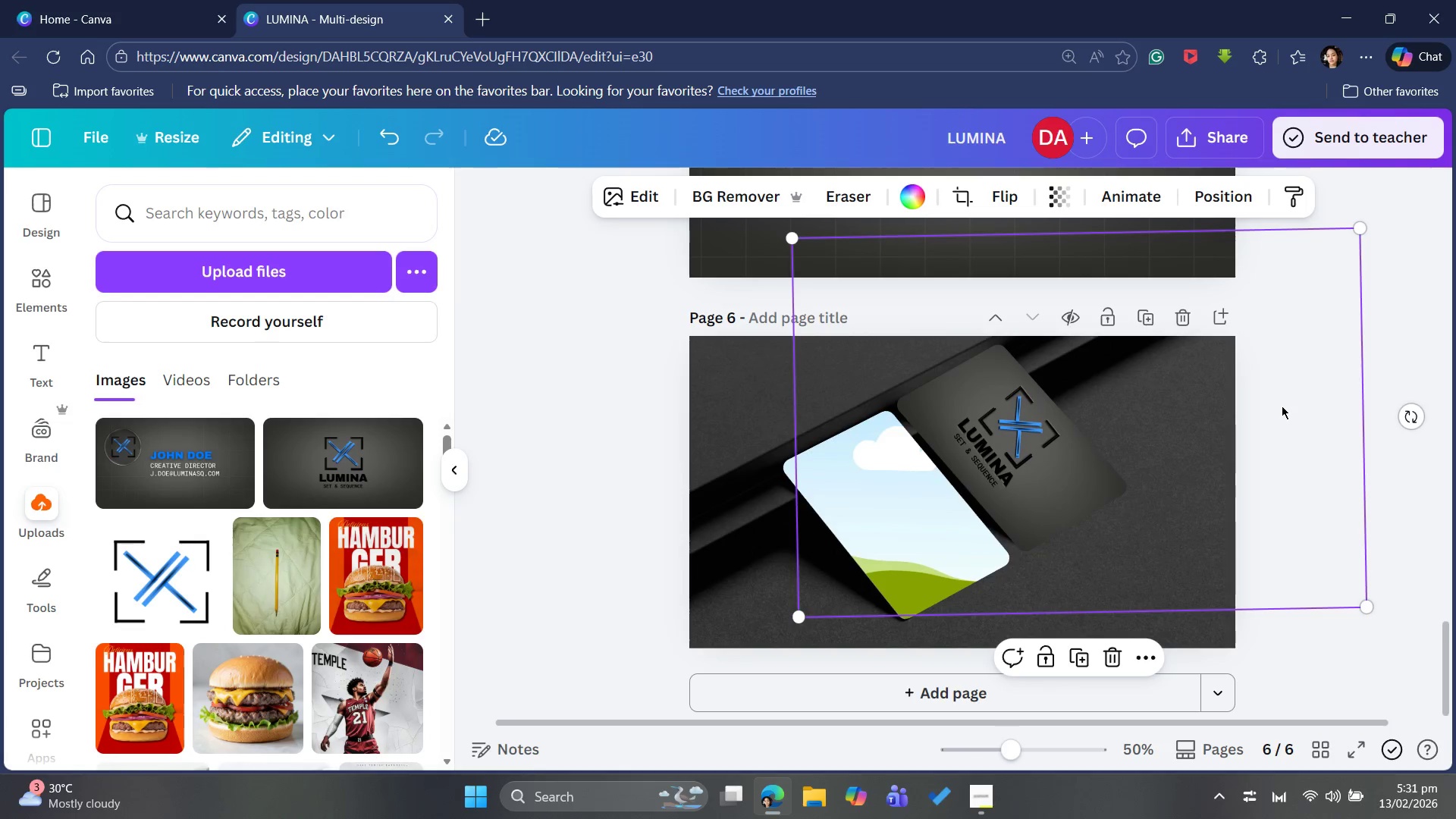 
left_click_drag(start_coordinate=[1282, 406], to_coordinate=[1284, 401])
 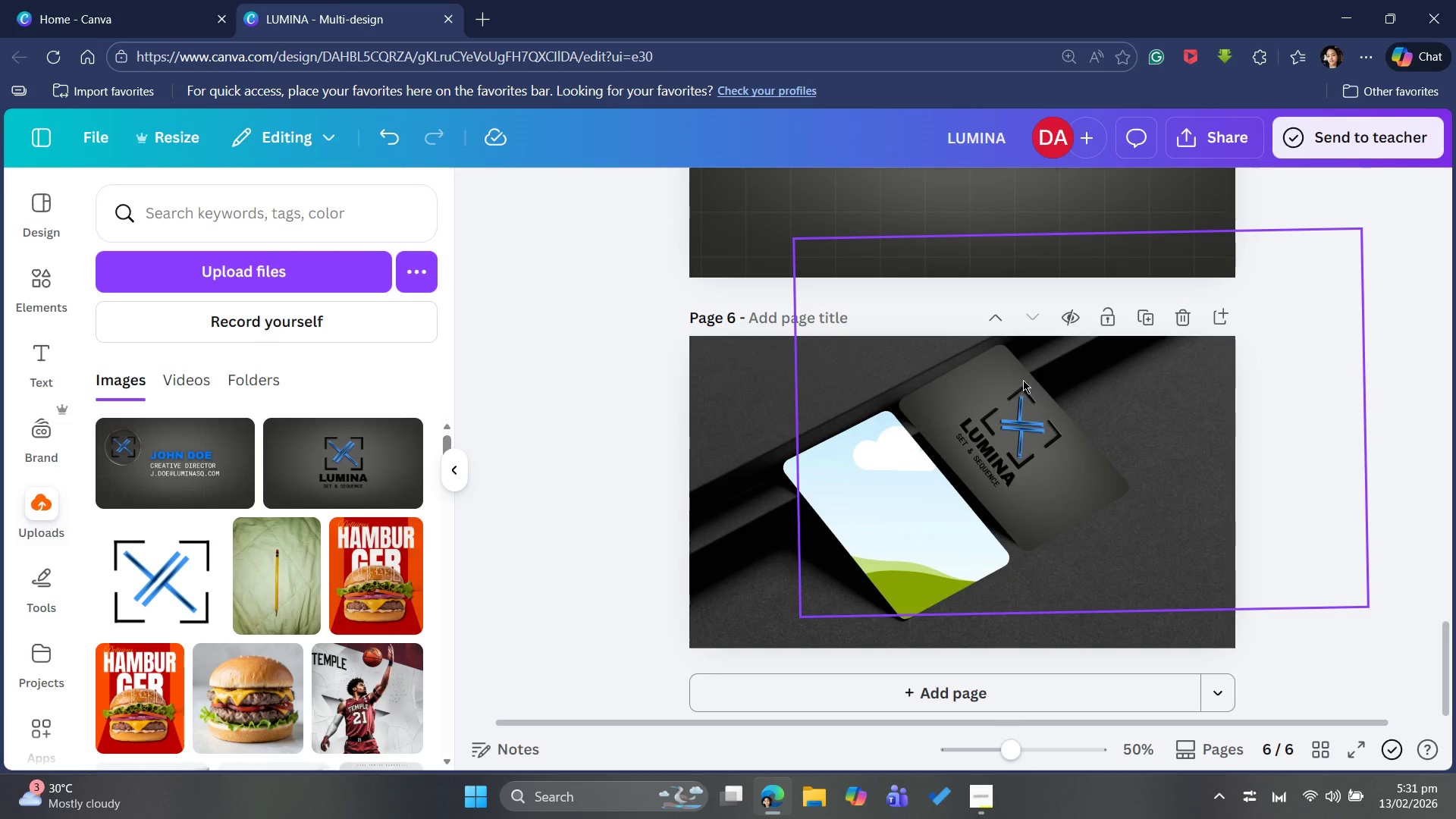 
double_click([1008, 405])
 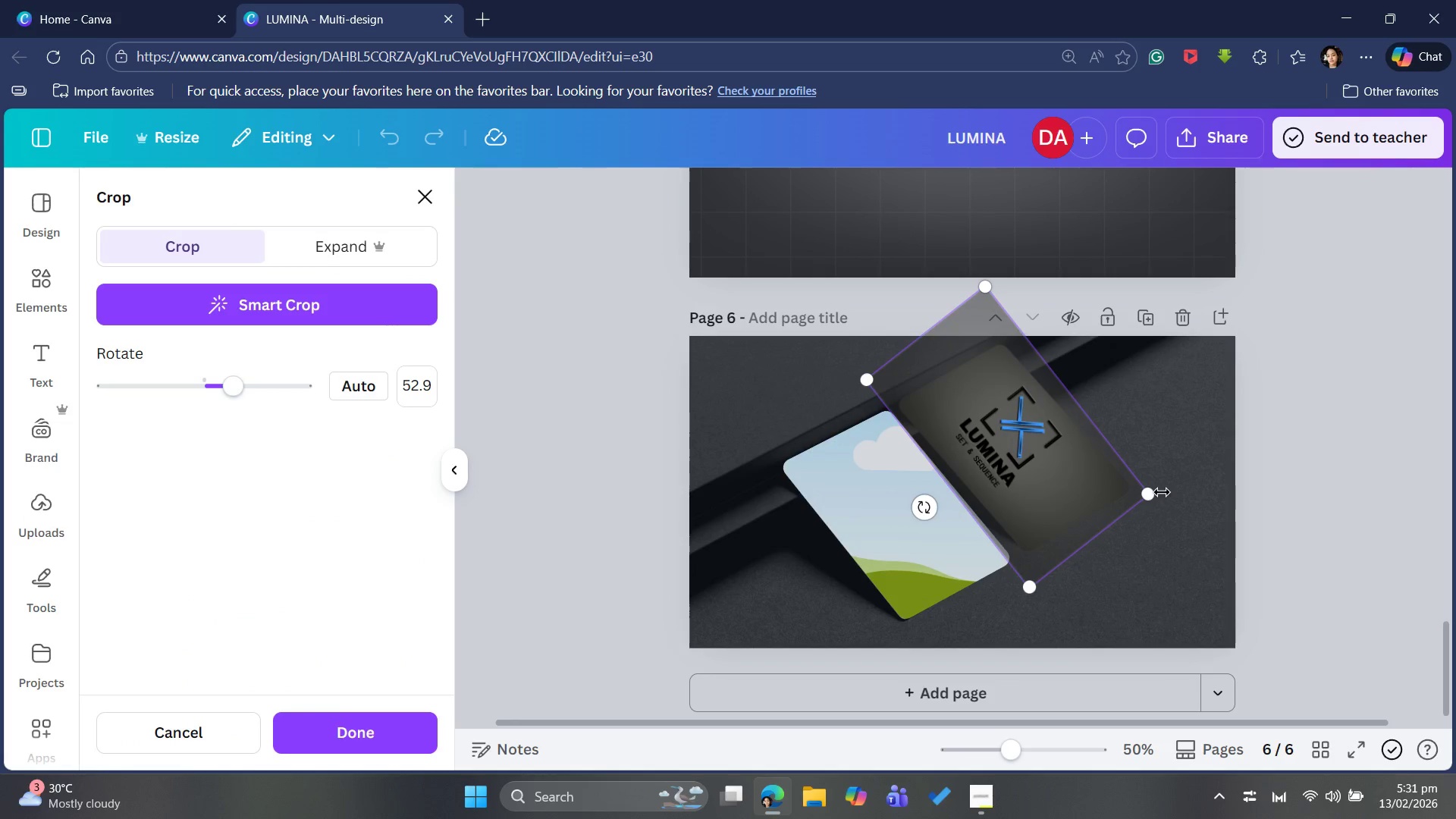 
left_click_drag(start_coordinate=[1147, 492], to_coordinate=[1075, 487])
 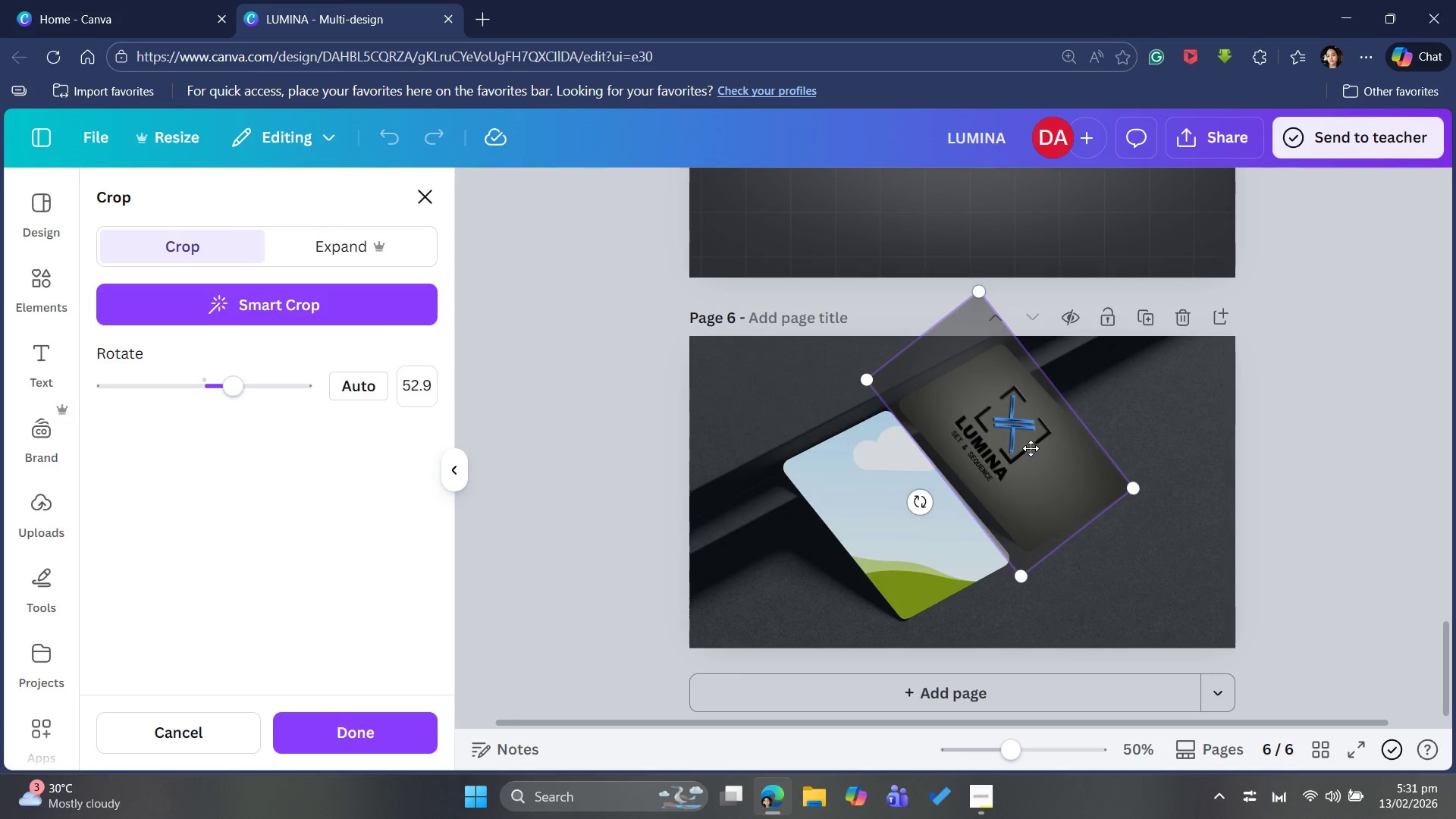 
left_click_drag(start_coordinate=[1031, 450], to_coordinate=[1034, 463])
 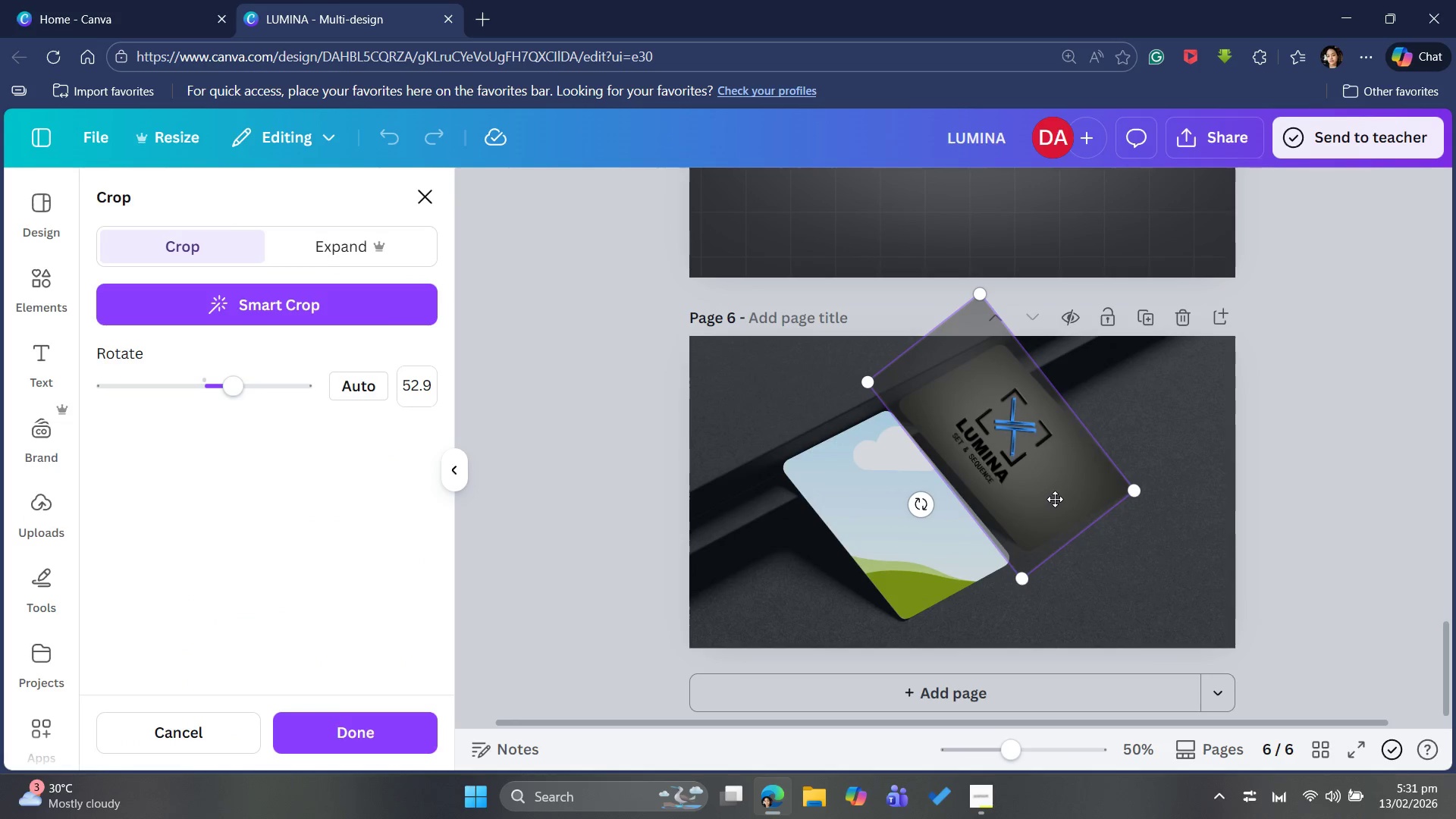 
left_click_drag(start_coordinate=[1059, 495], to_coordinate=[1050, 509])
 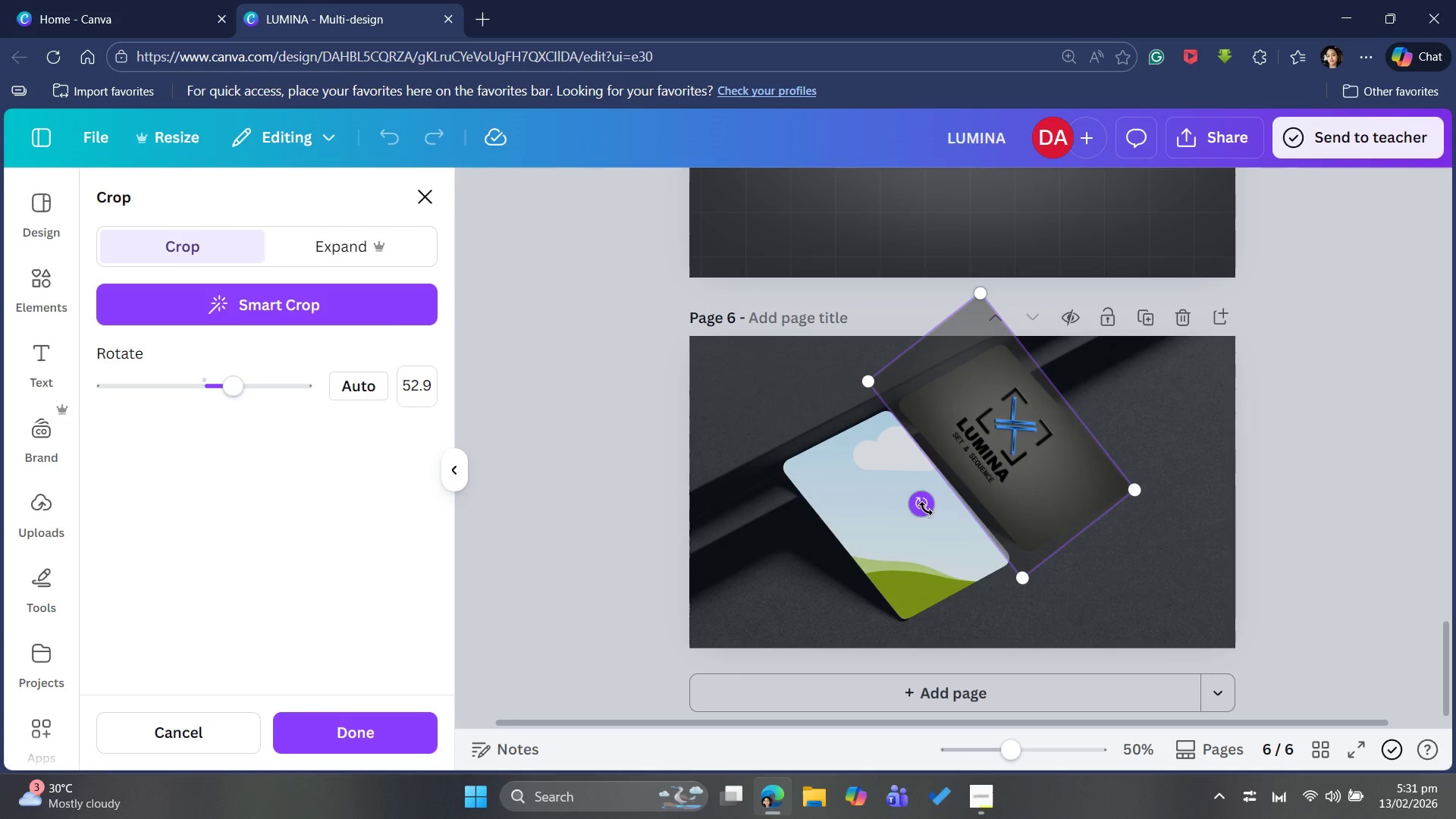 
left_click_drag(start_coordinate=[926, 509], to_coordinate=[906, 504])
 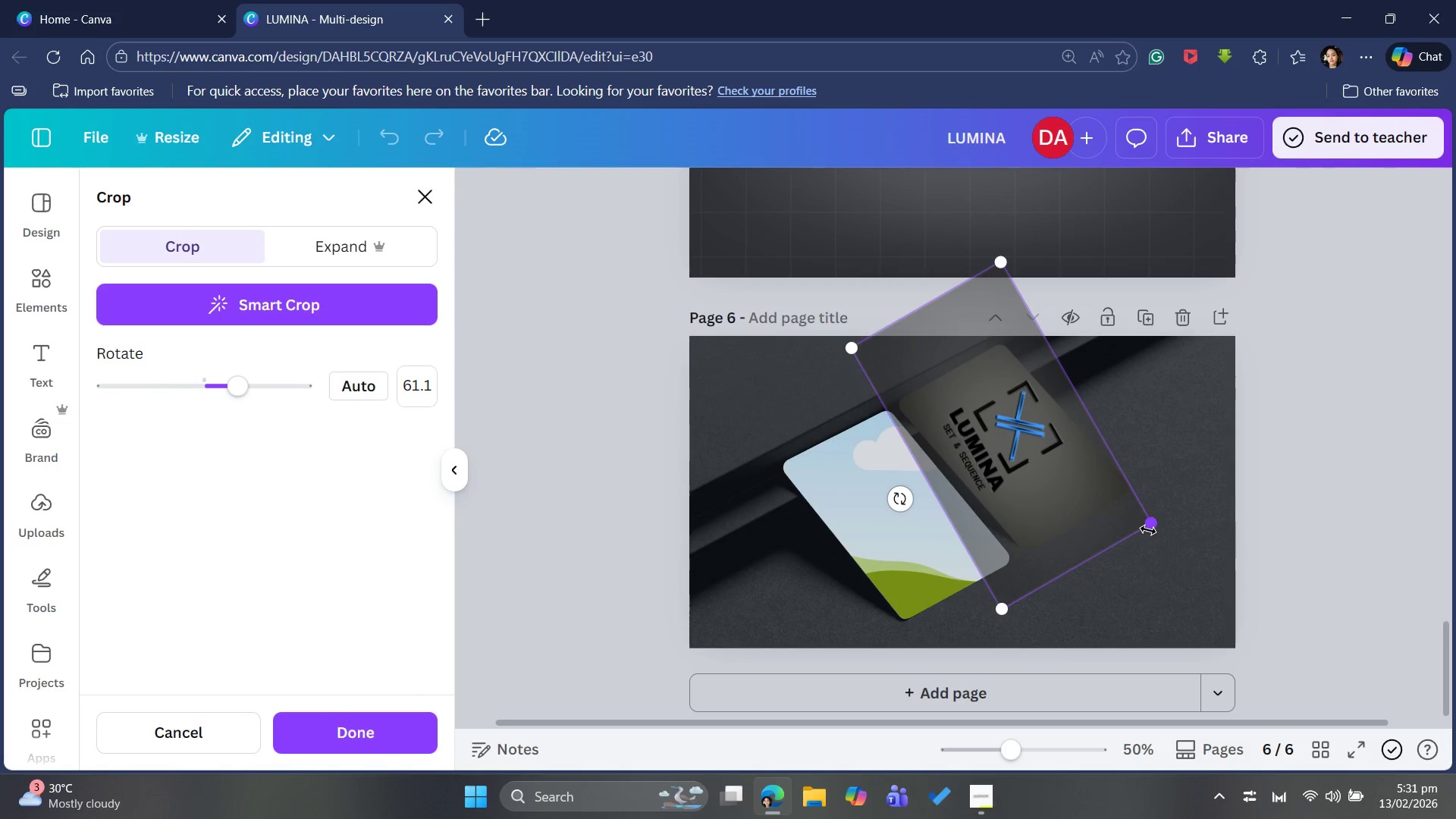 
left_click_drag(start_coordinate=[1147, 528], to_coordinate=[908, 444])
 